 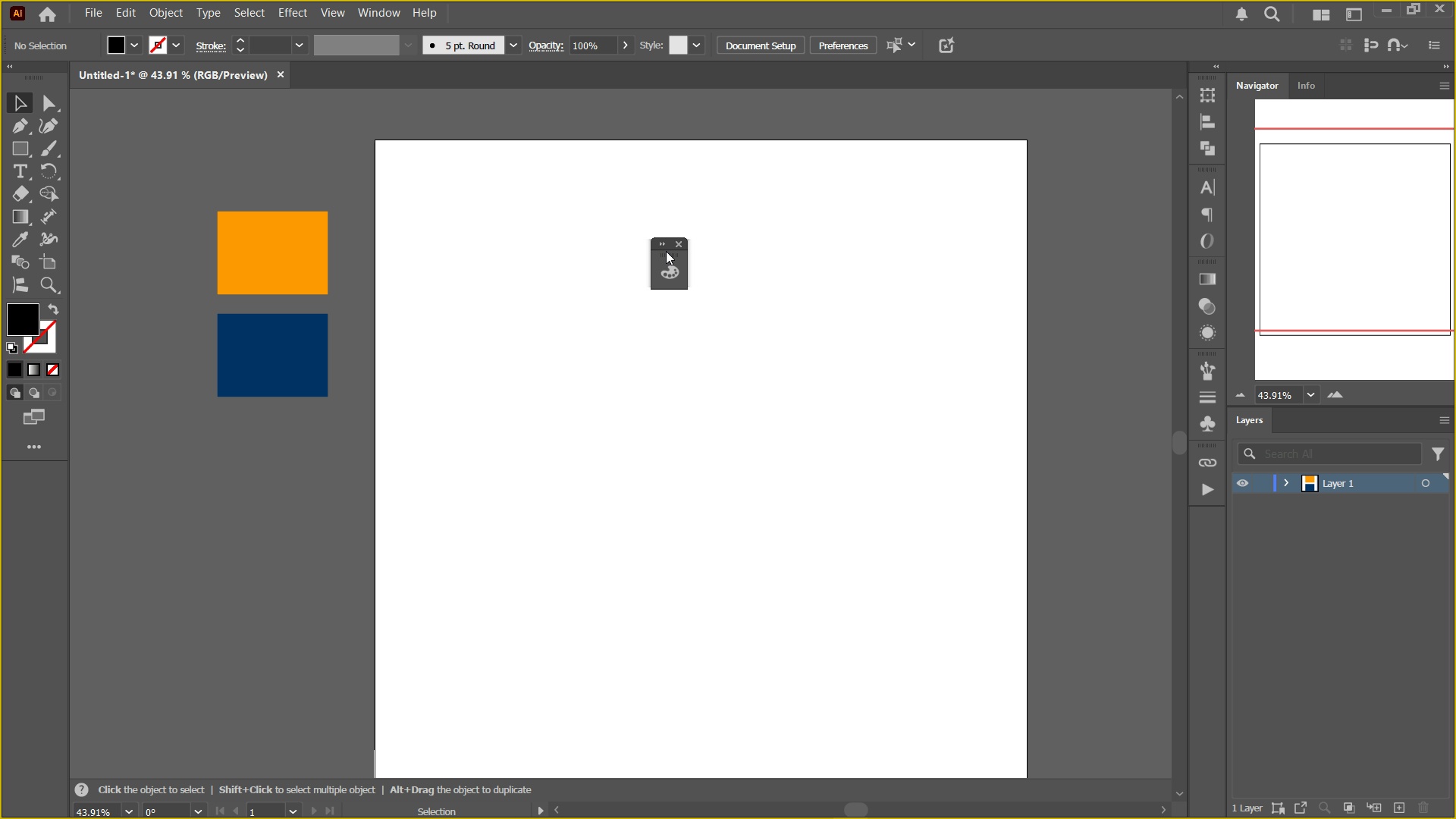 
left_click([1062, 409])
 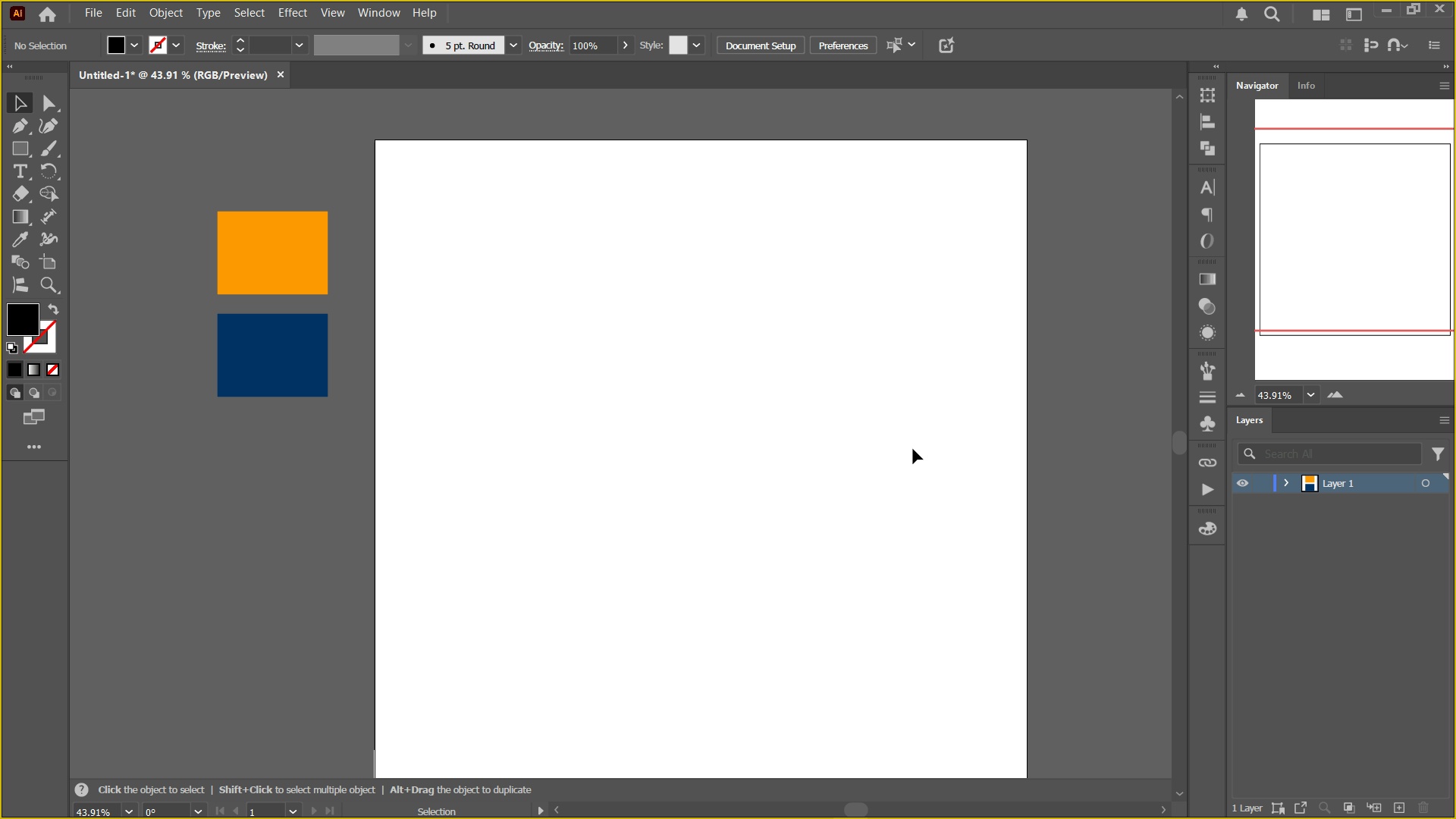 
hold_key(key=Space, duration=1.13)
 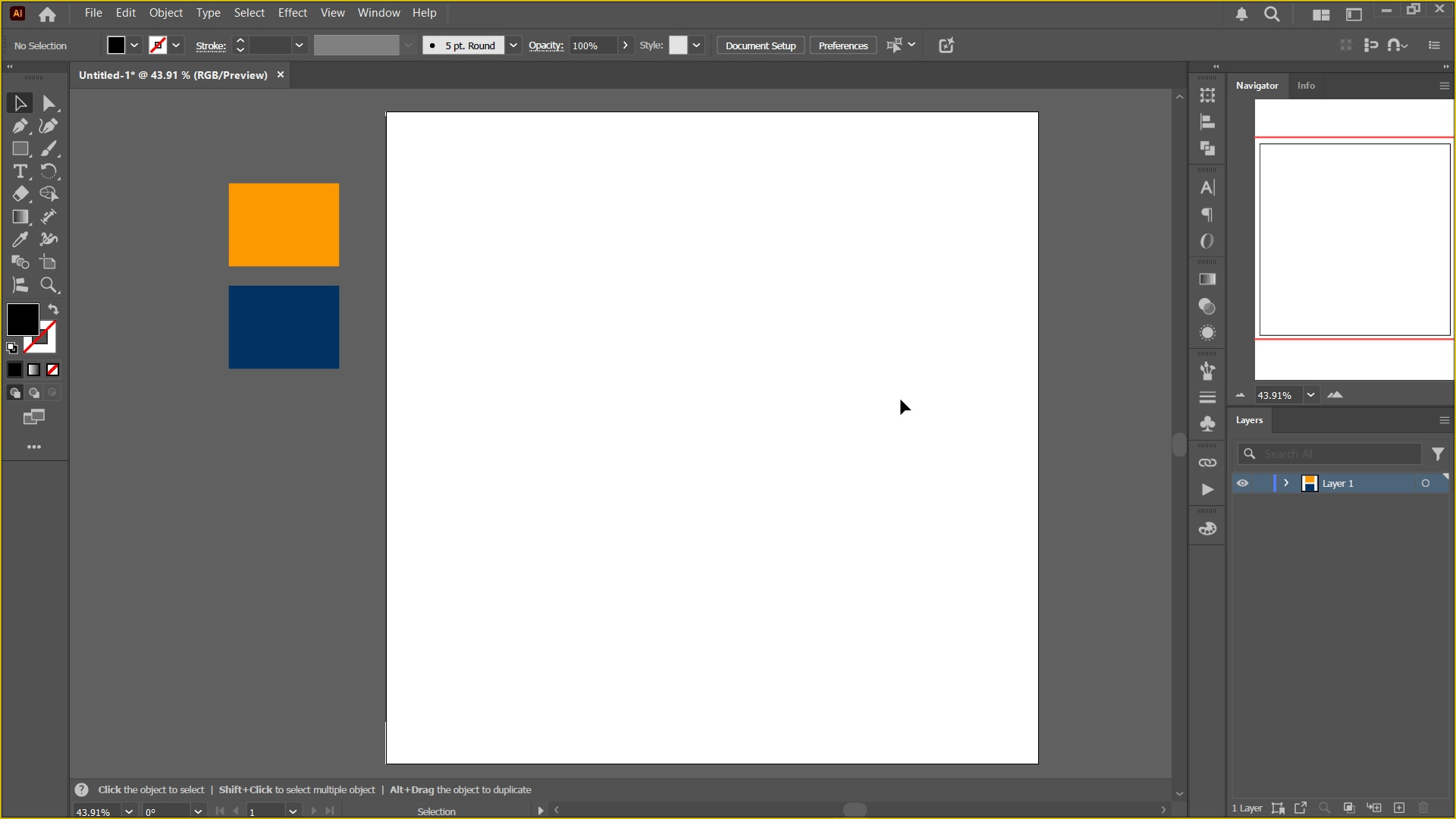 
key(B)
 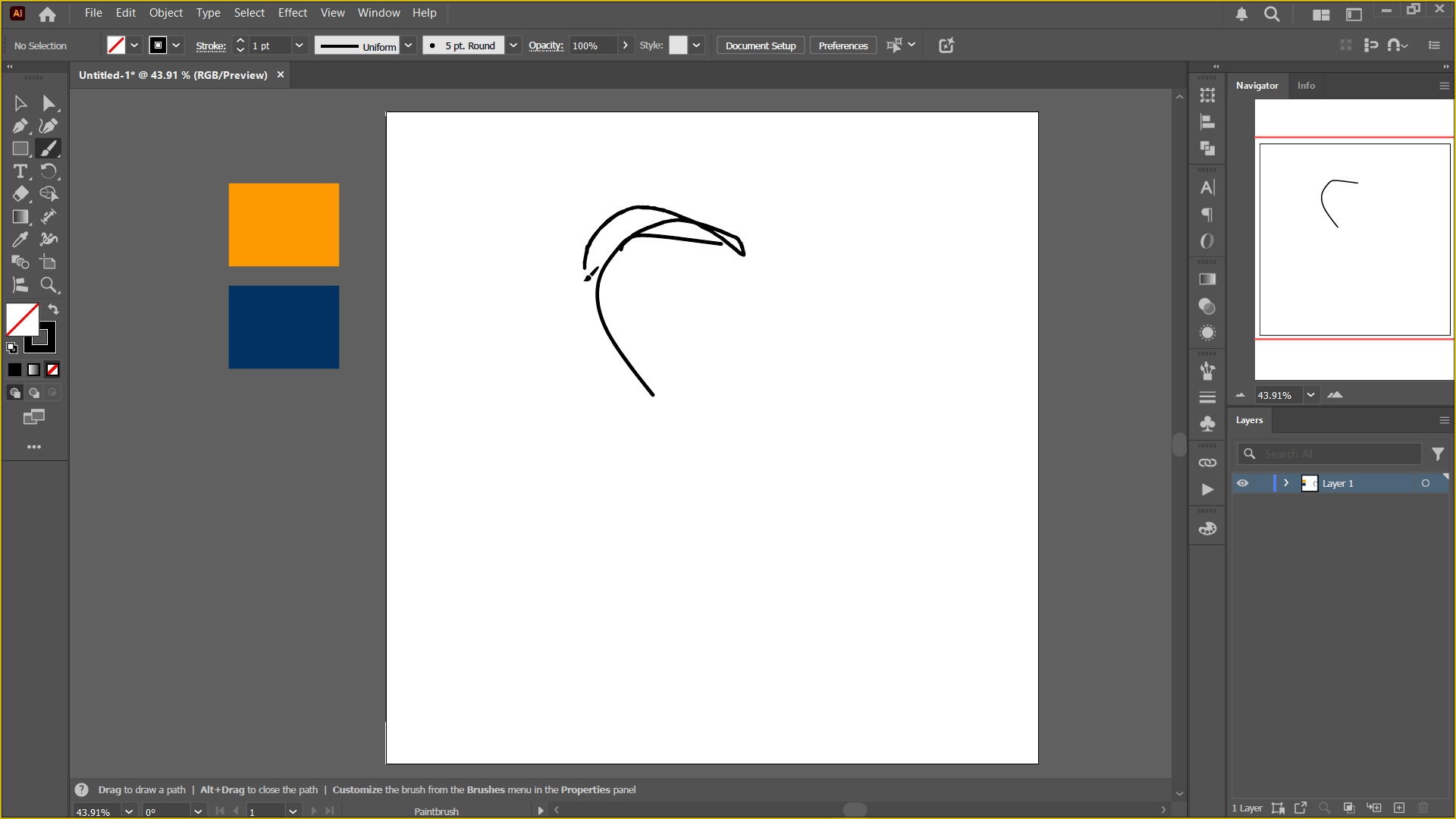 
wait(12.78)
 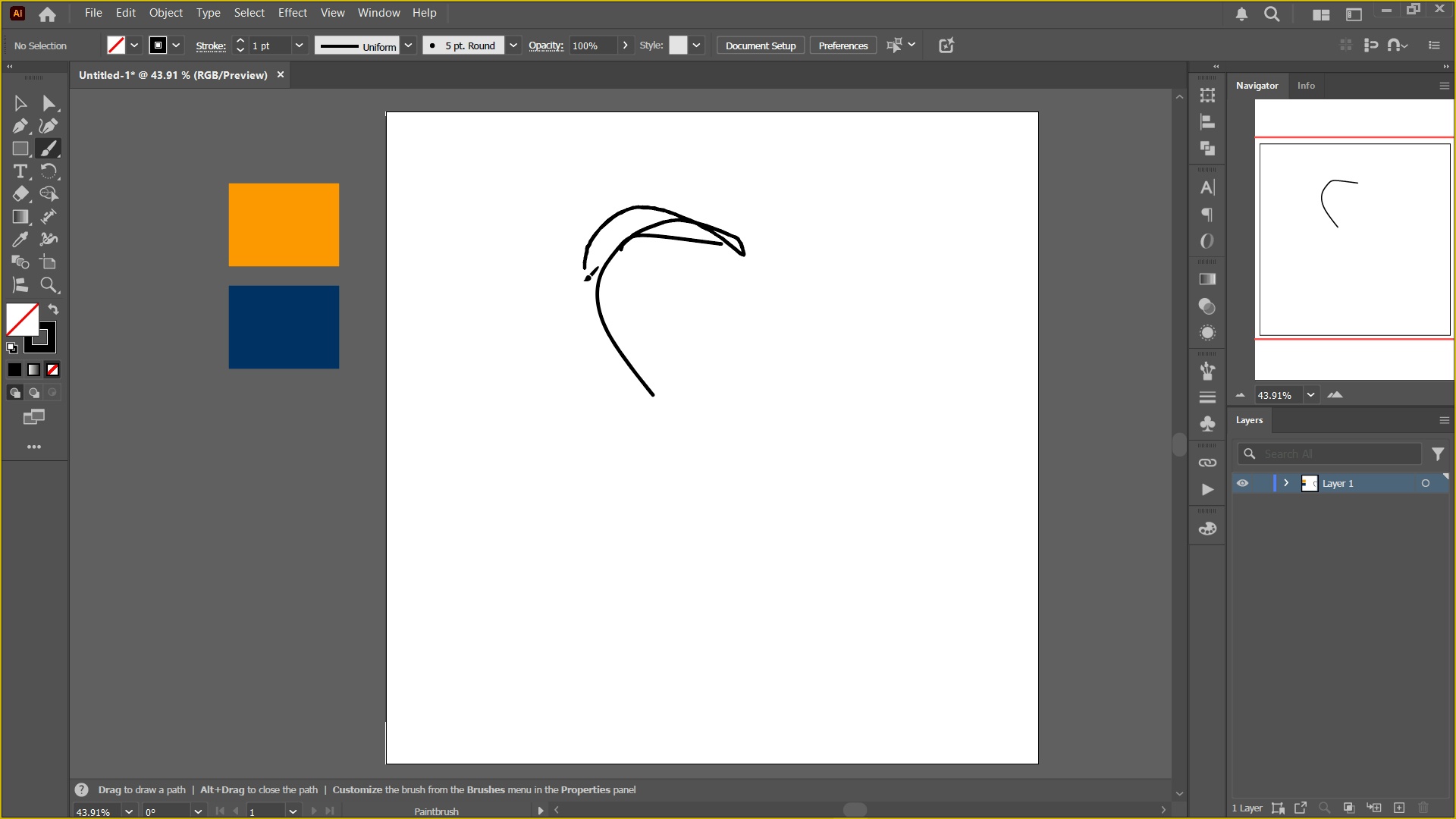 
key(V)
 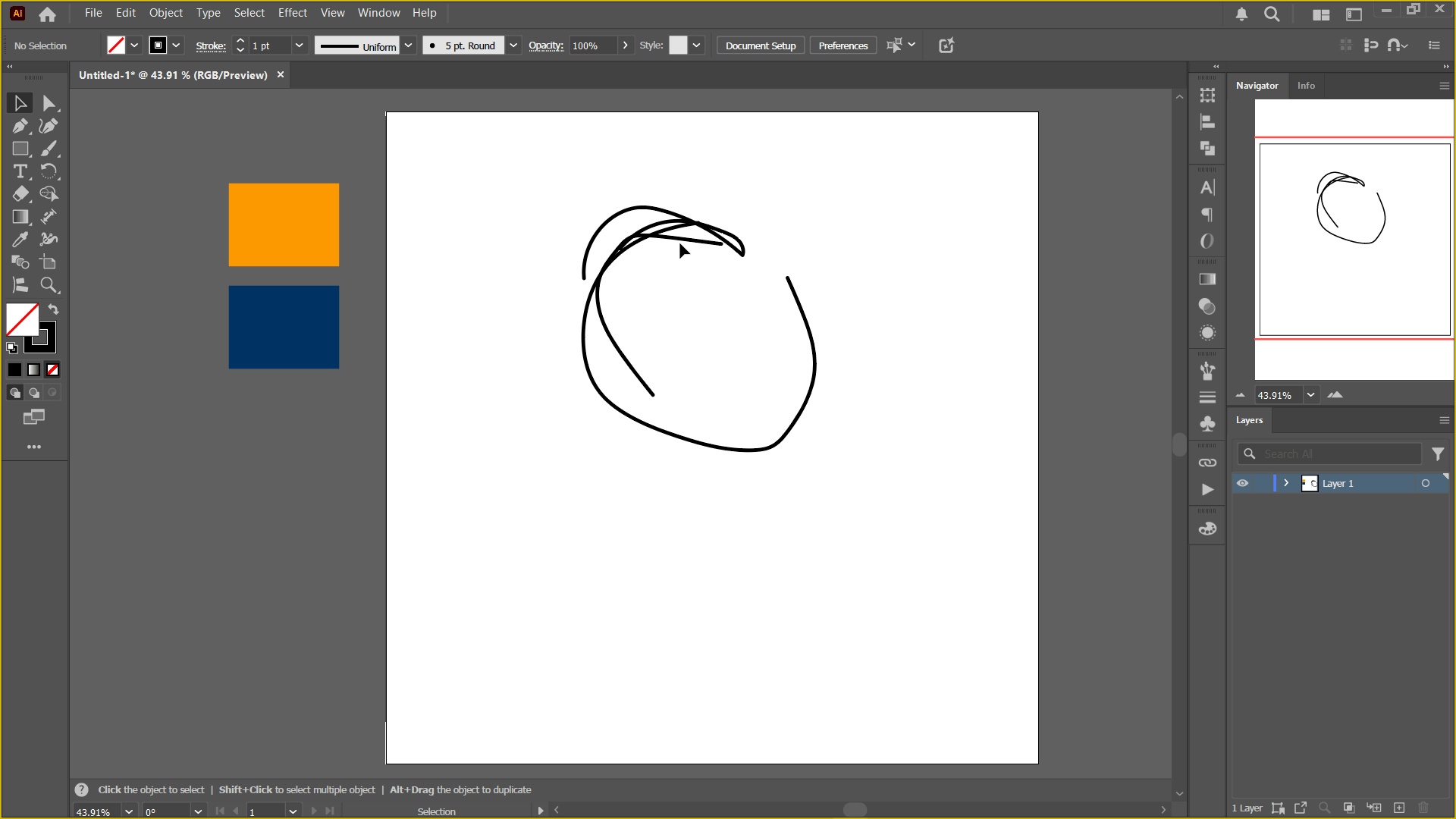 
left_click([680, 243])
 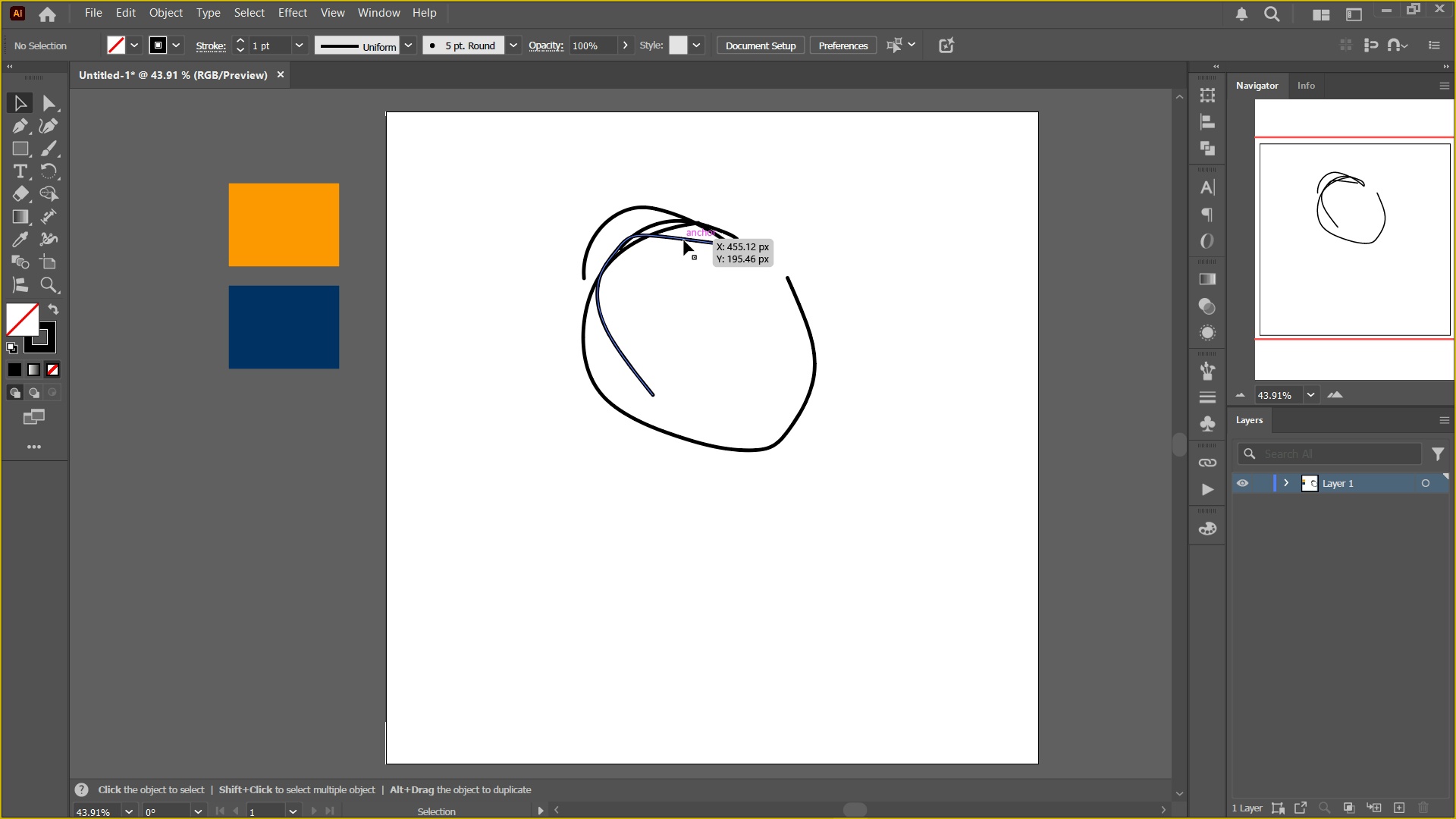 
left_click([684, 240])
 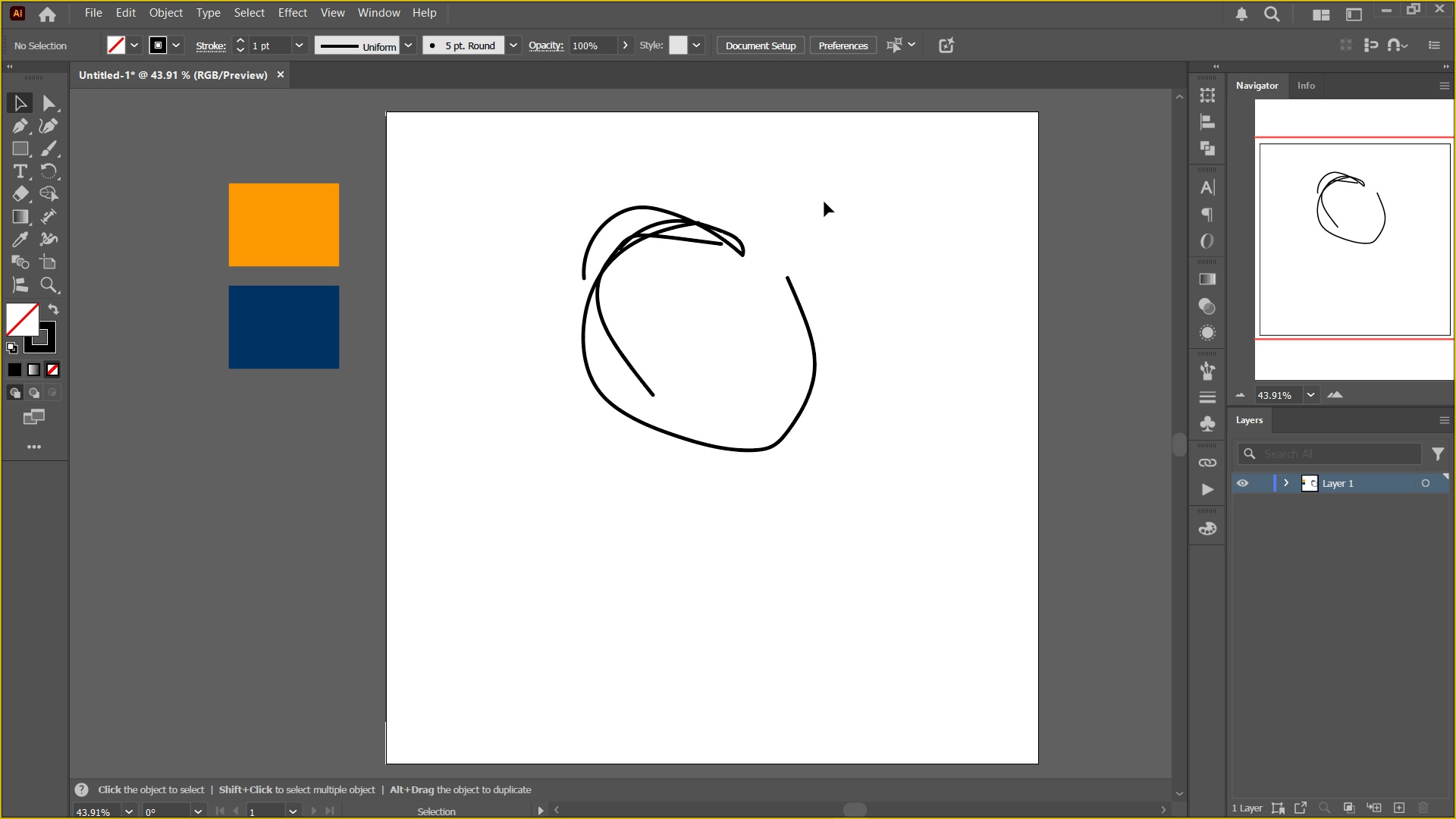 
double_click([824, 202])
 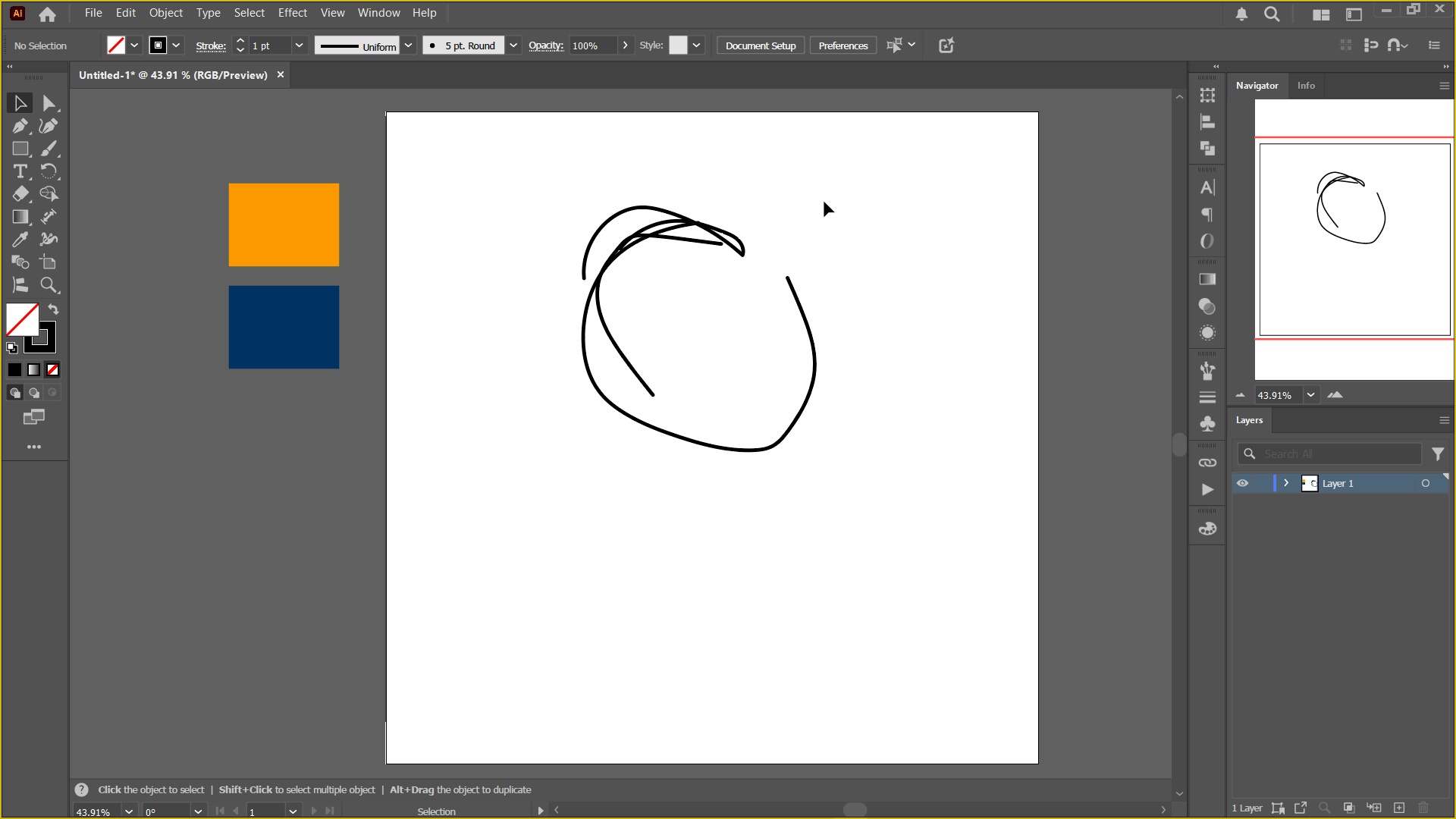 
wait(56.53)
 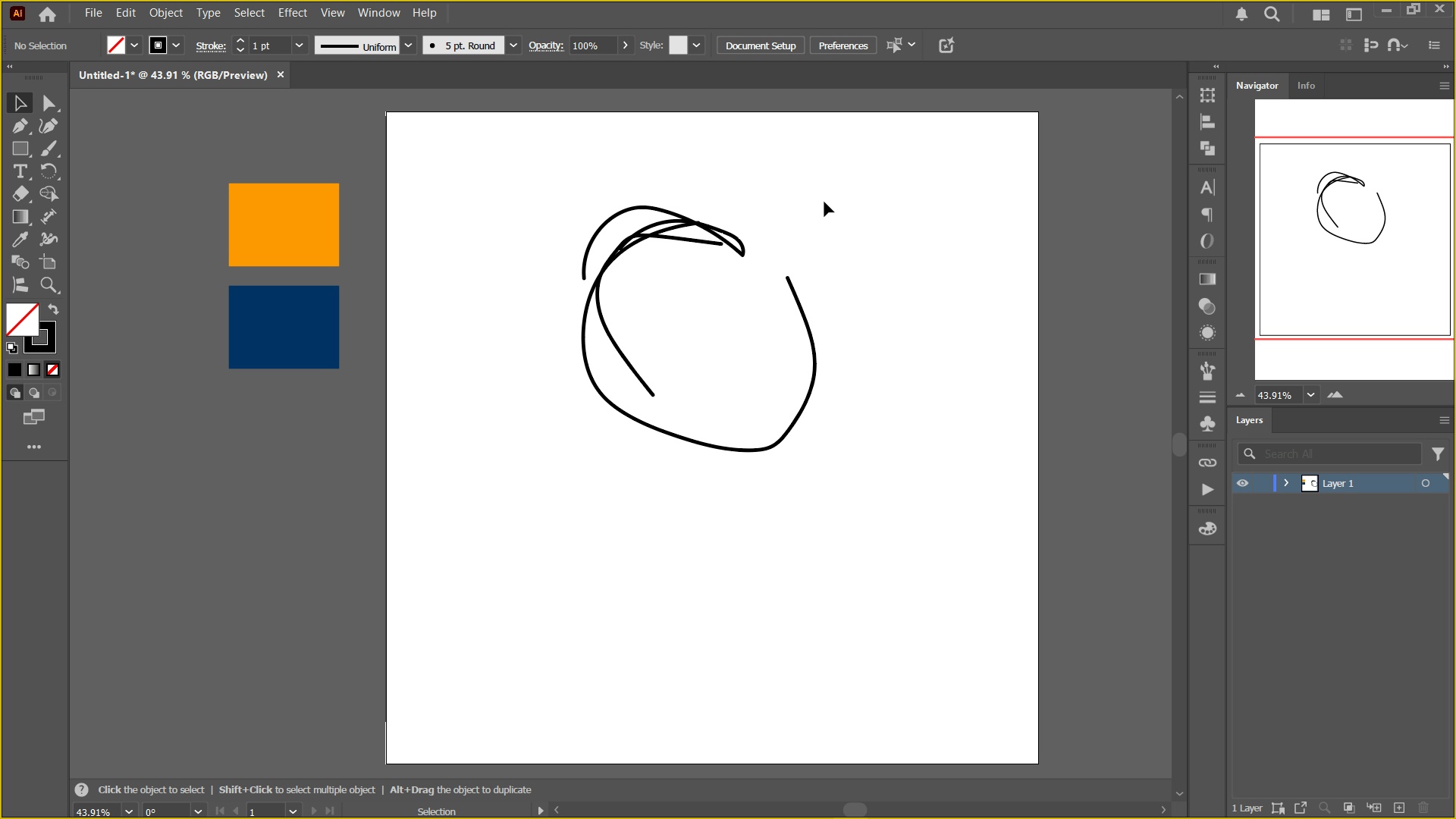 
left_click([1004, 313])
 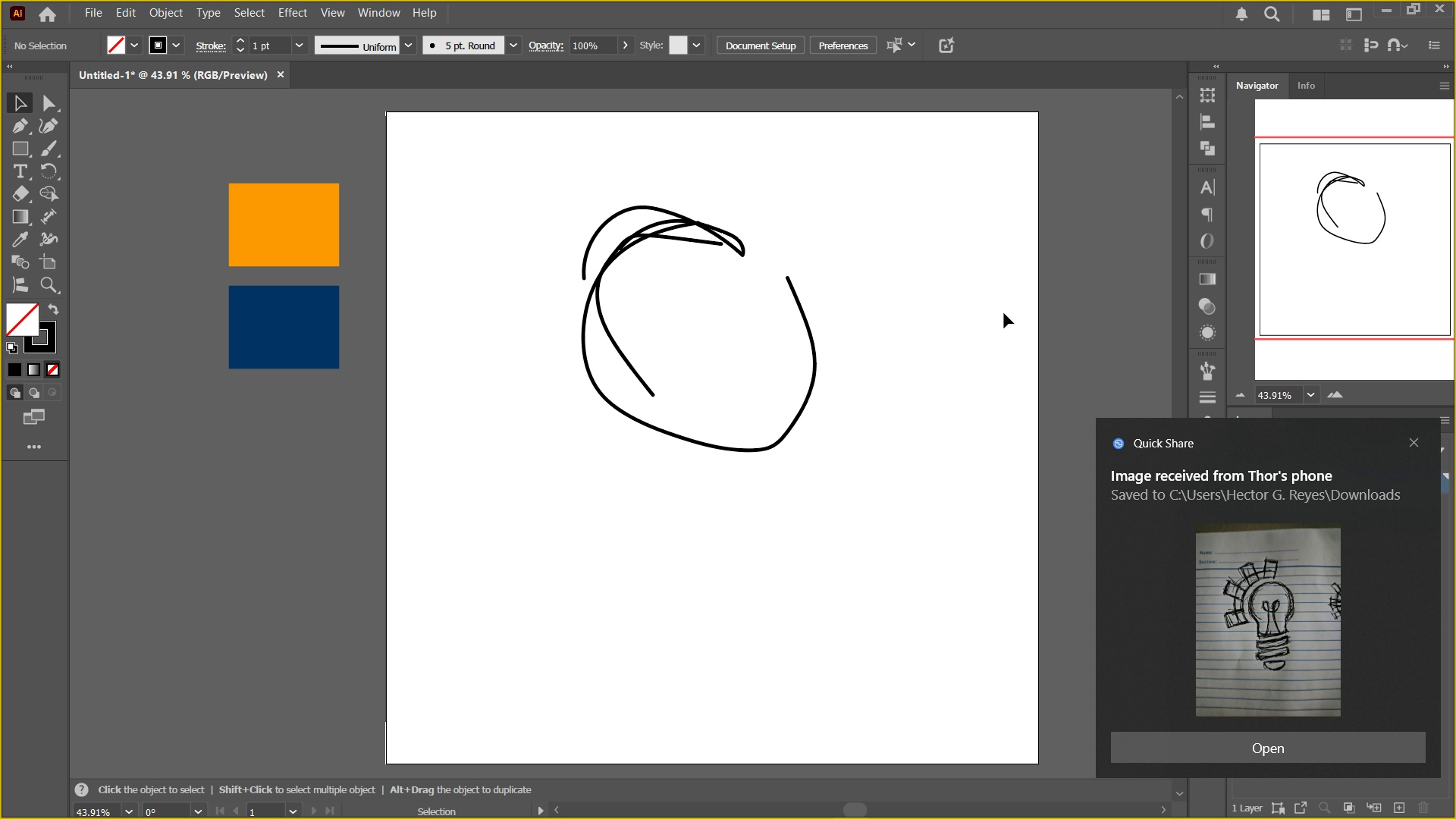 
wait(383.3)
 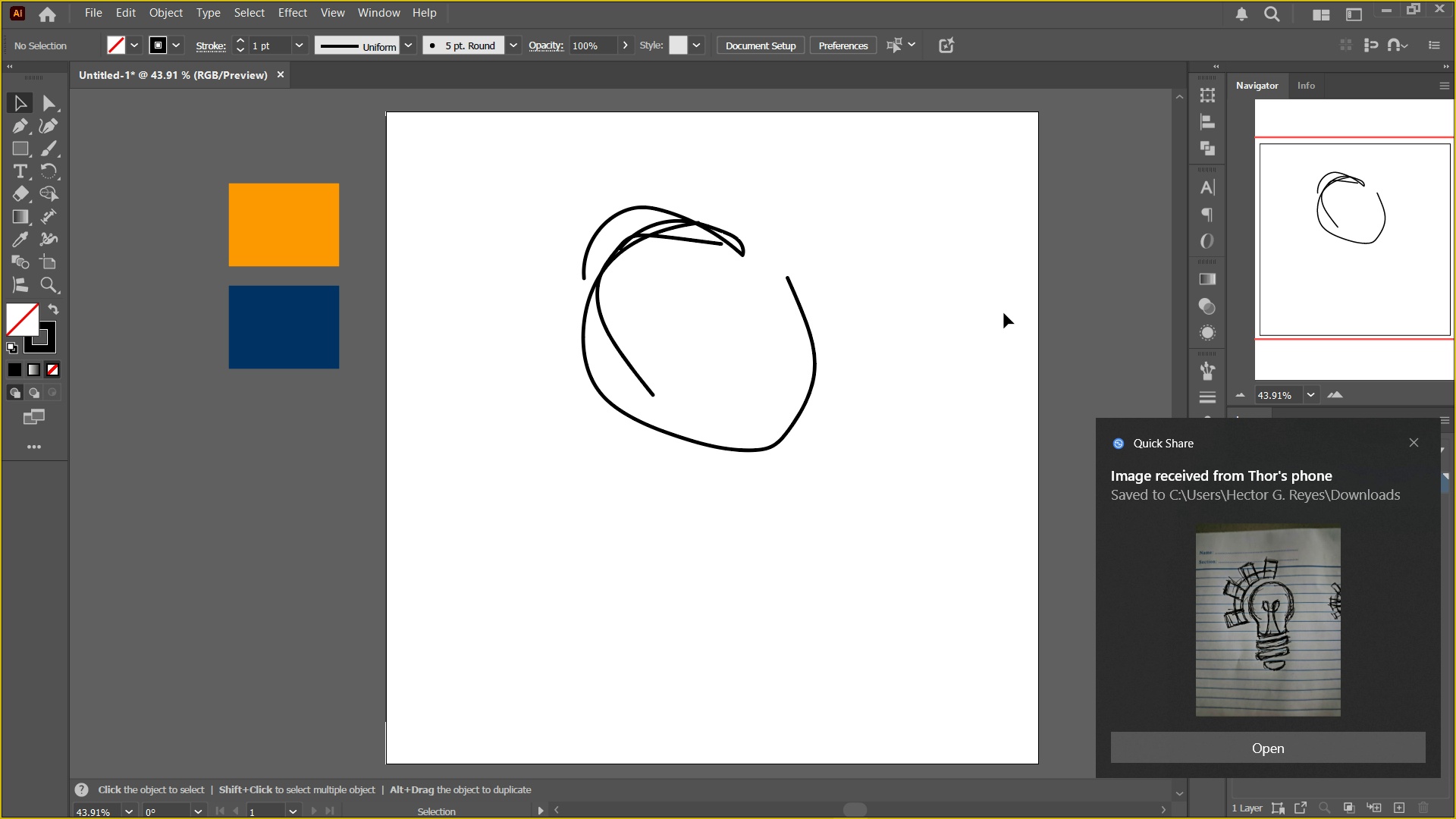 
left_click([635, 805])
 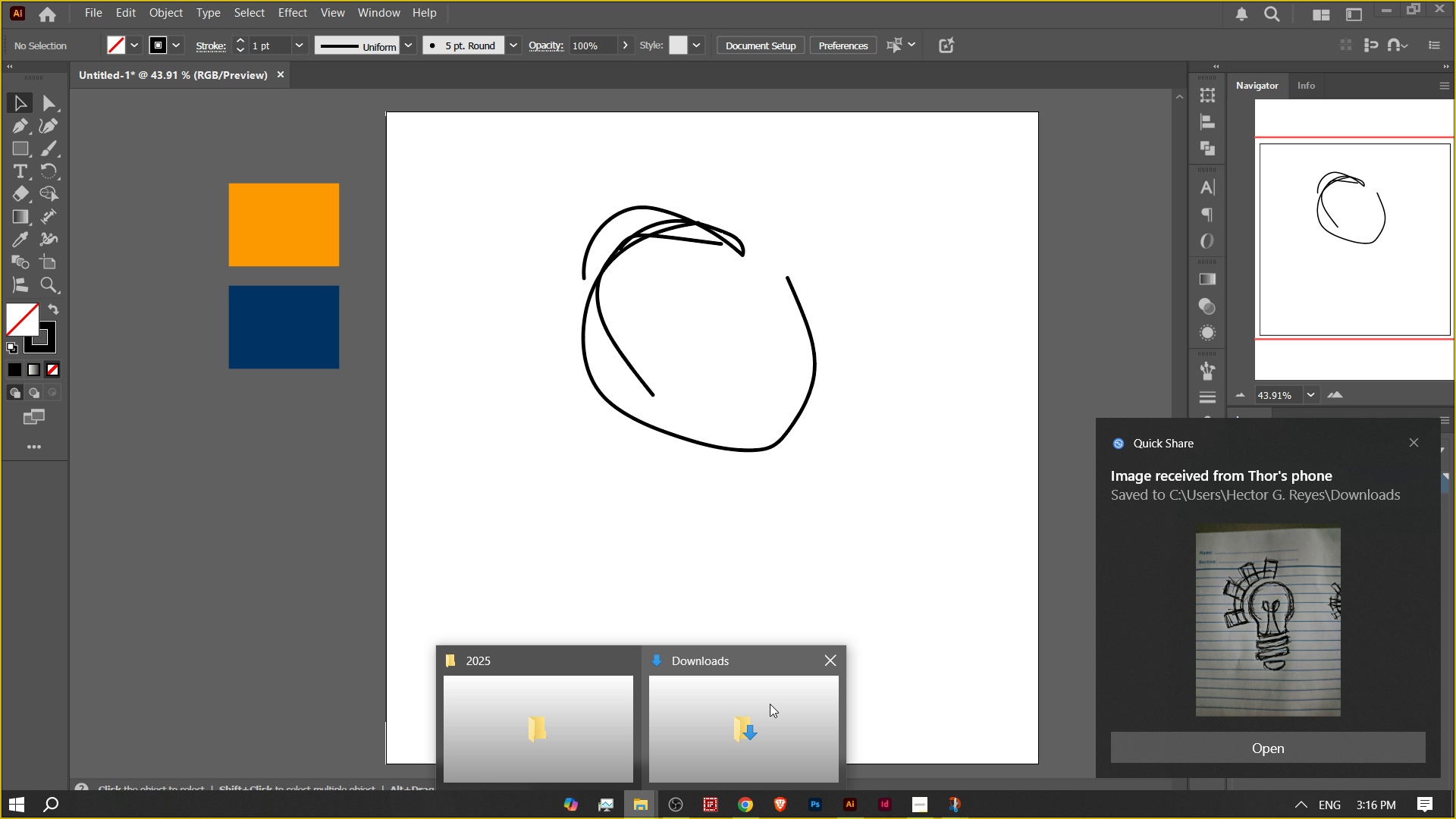 
left_click([770, 704])
 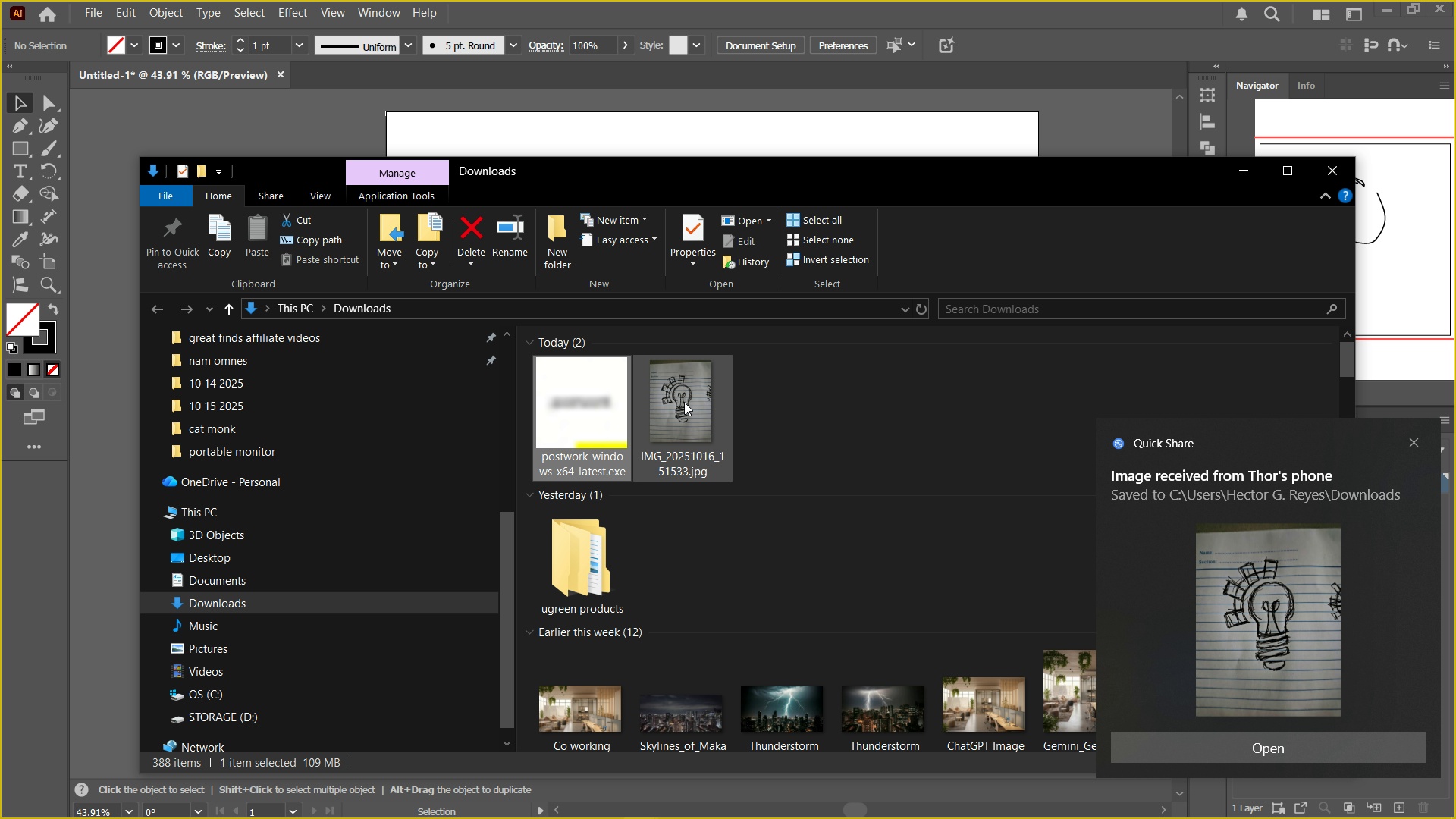 
left_click([682, 406])
 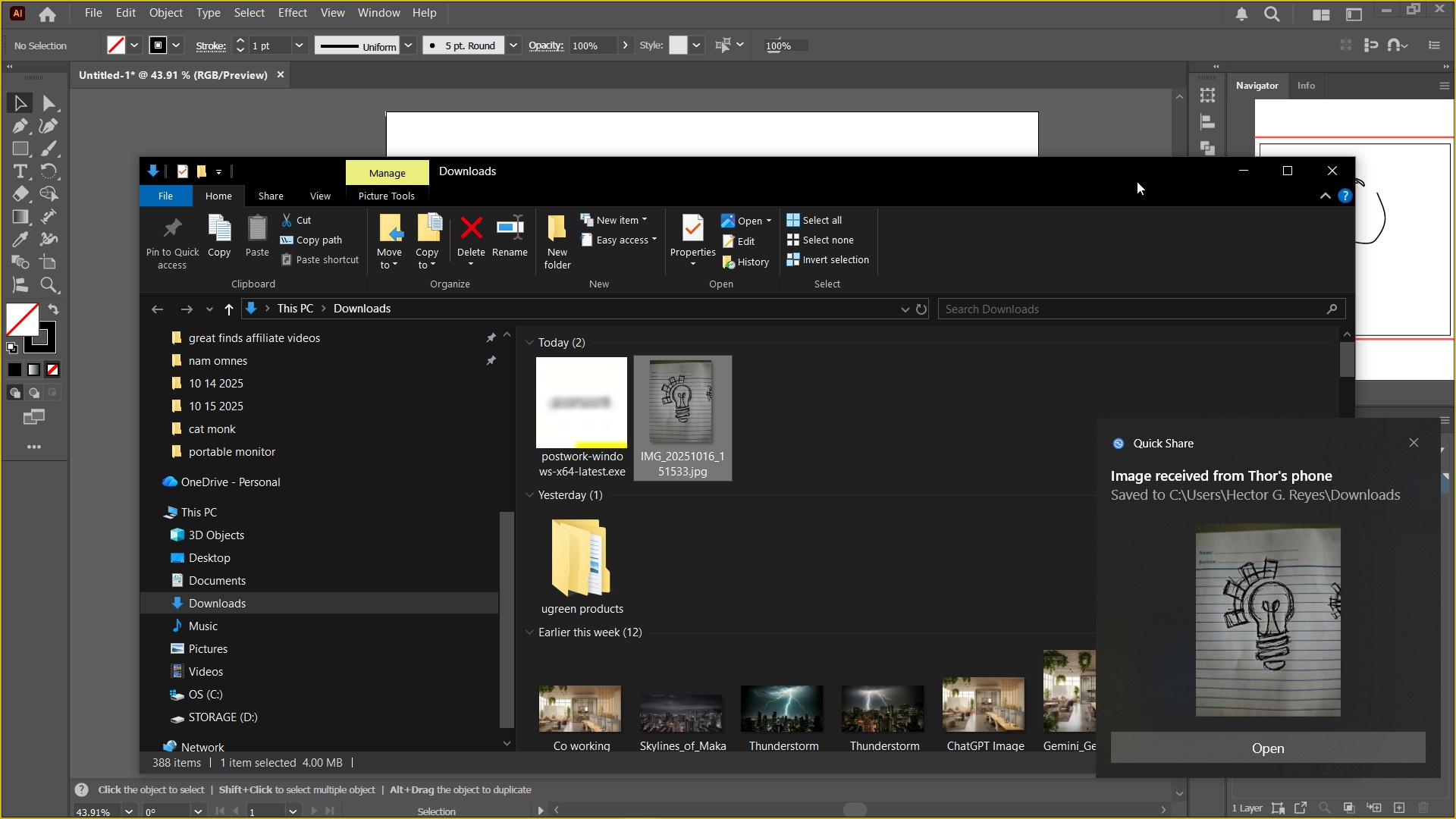 
left_click([1238, 173])
 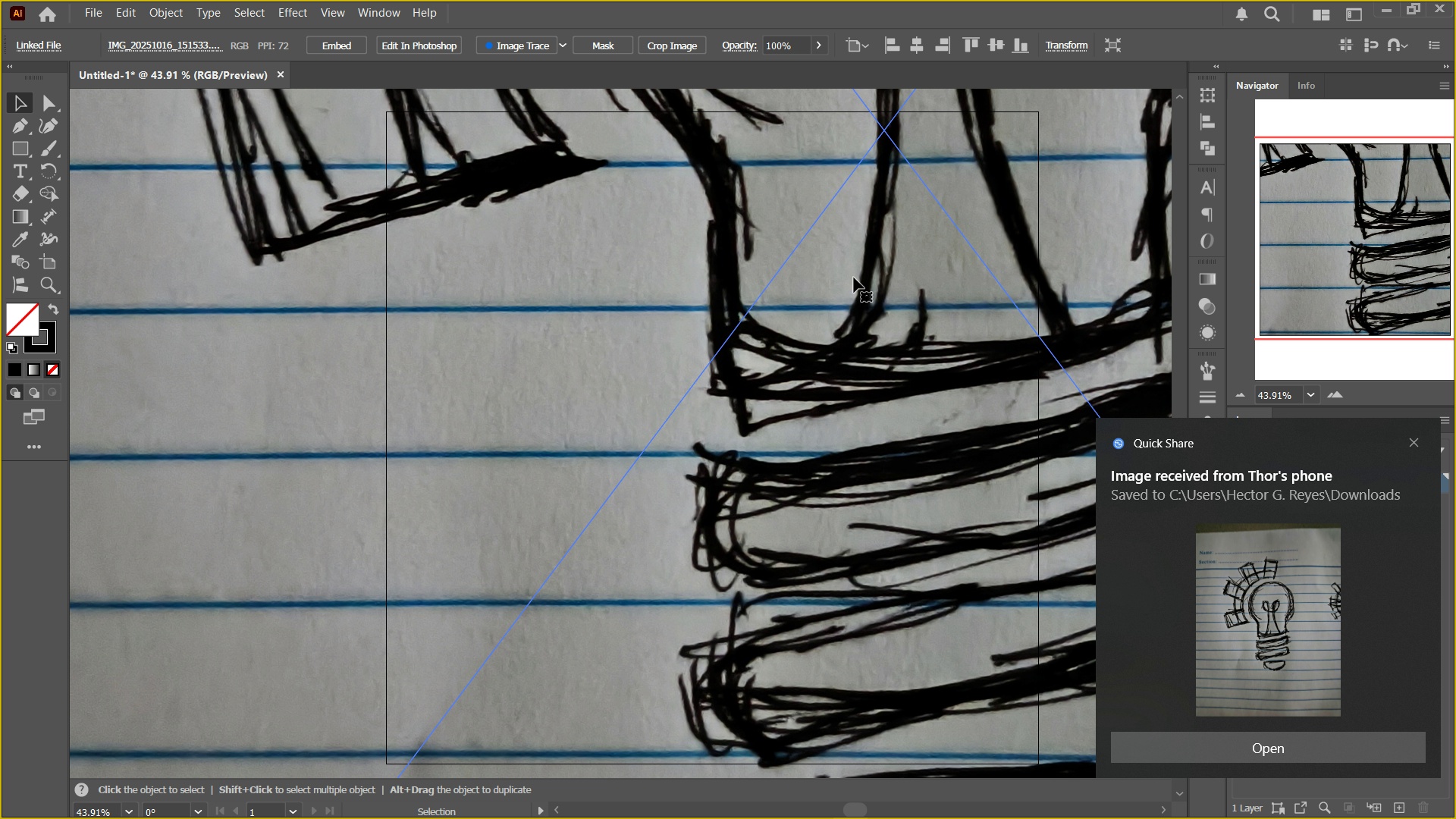 
hold_key(key=ArrowRight, duration=0.97)
 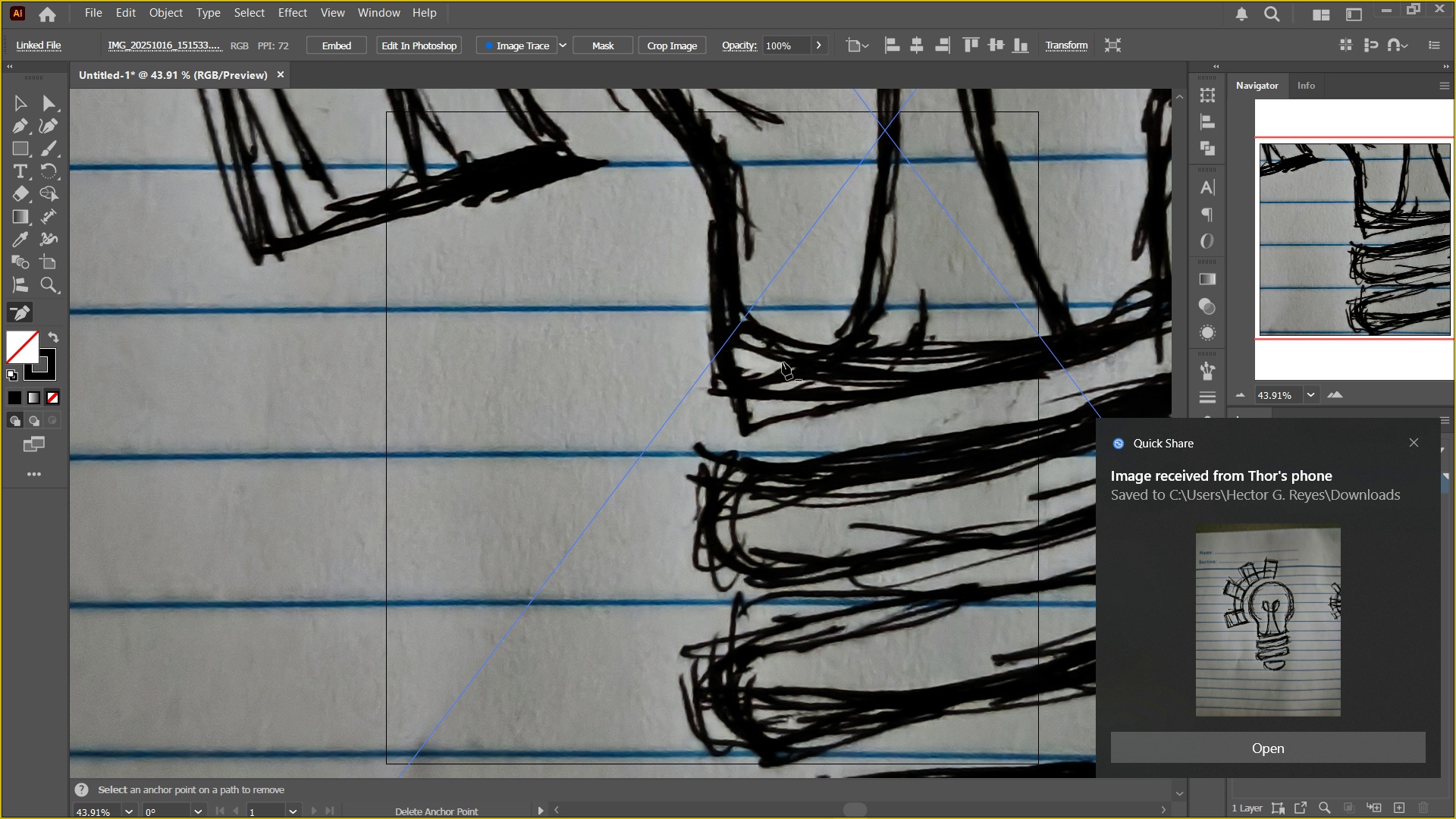 
key(Minus)
 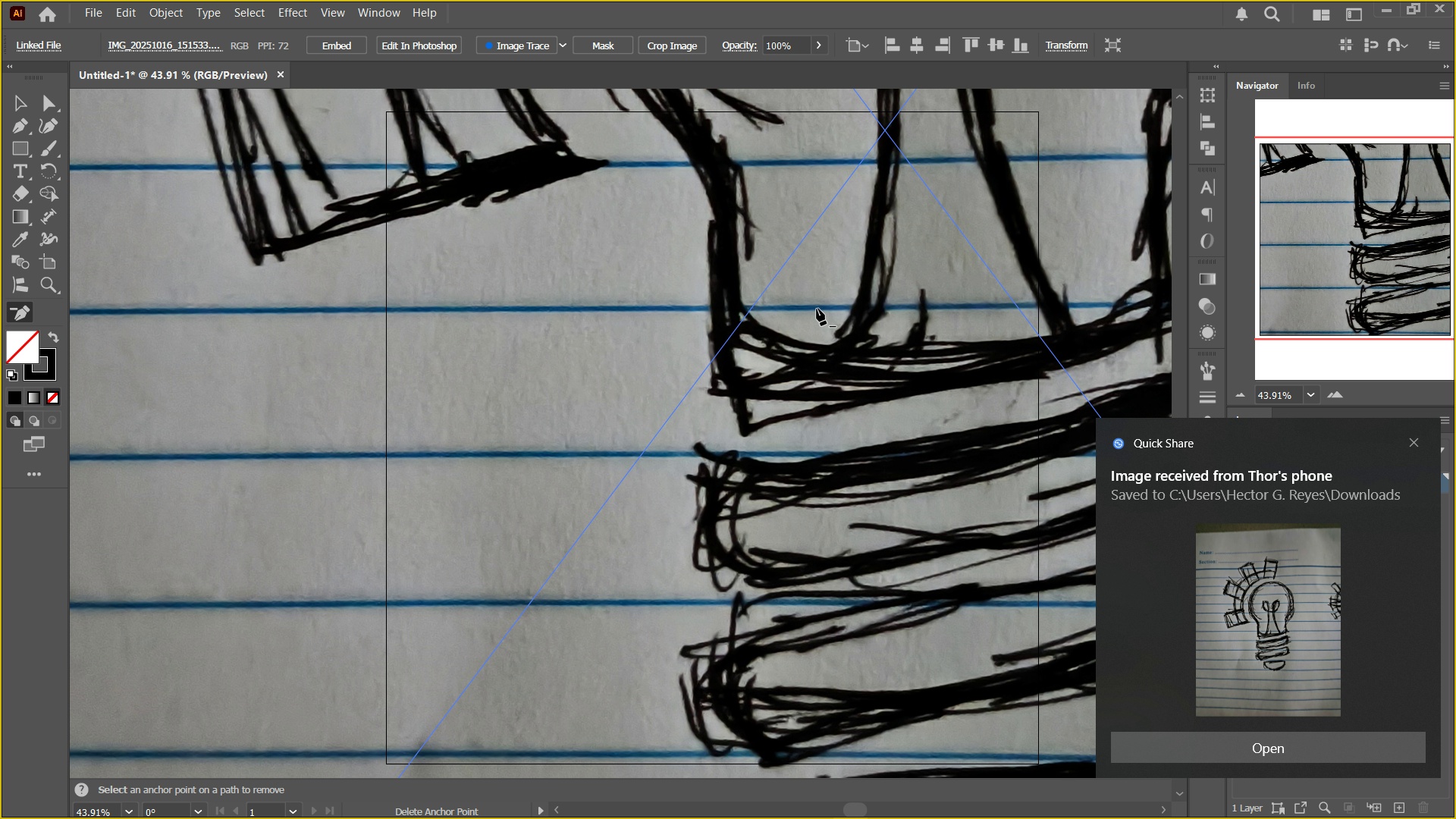 
key(Minus)
 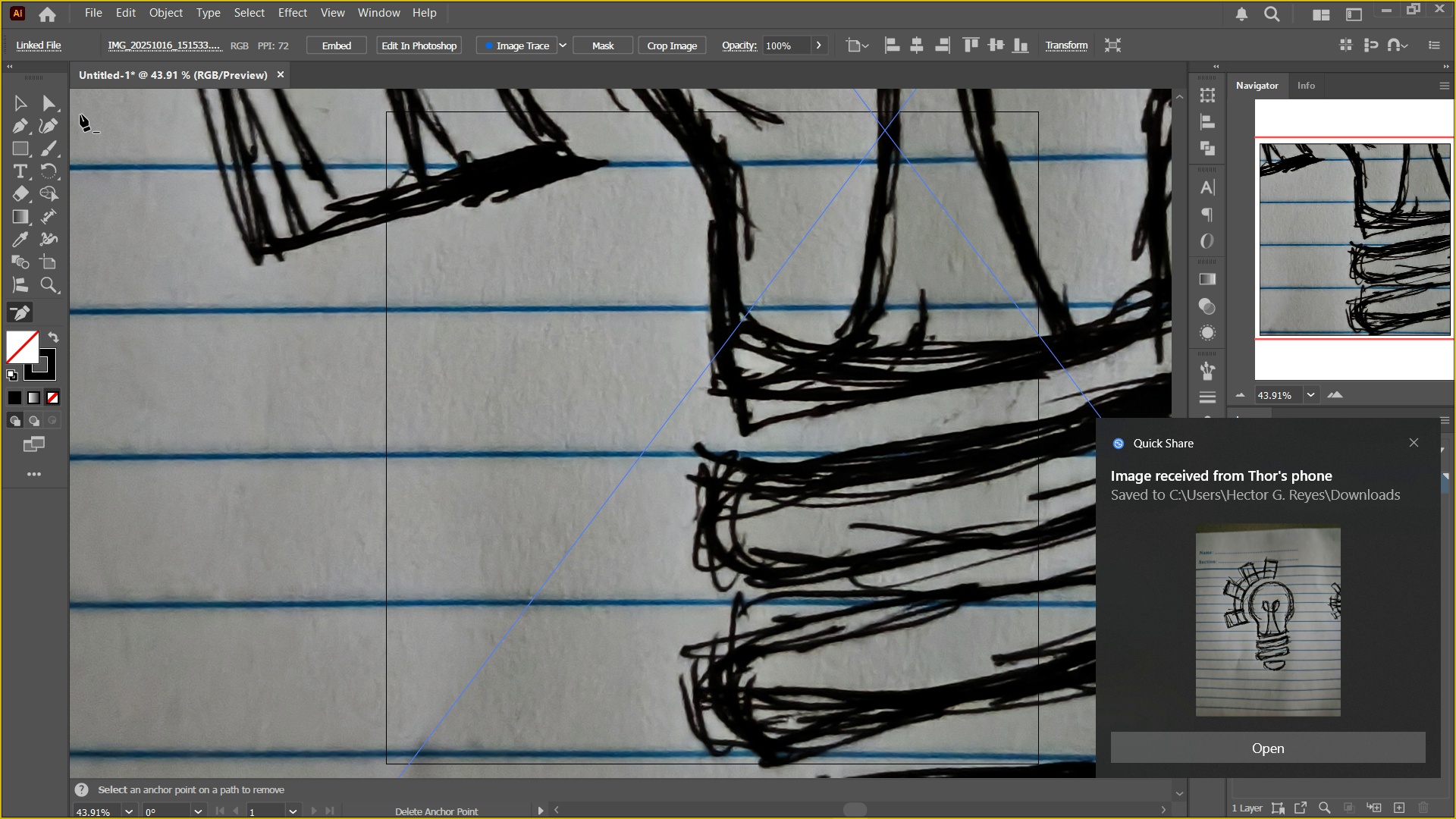 
left_click([10, 96])
 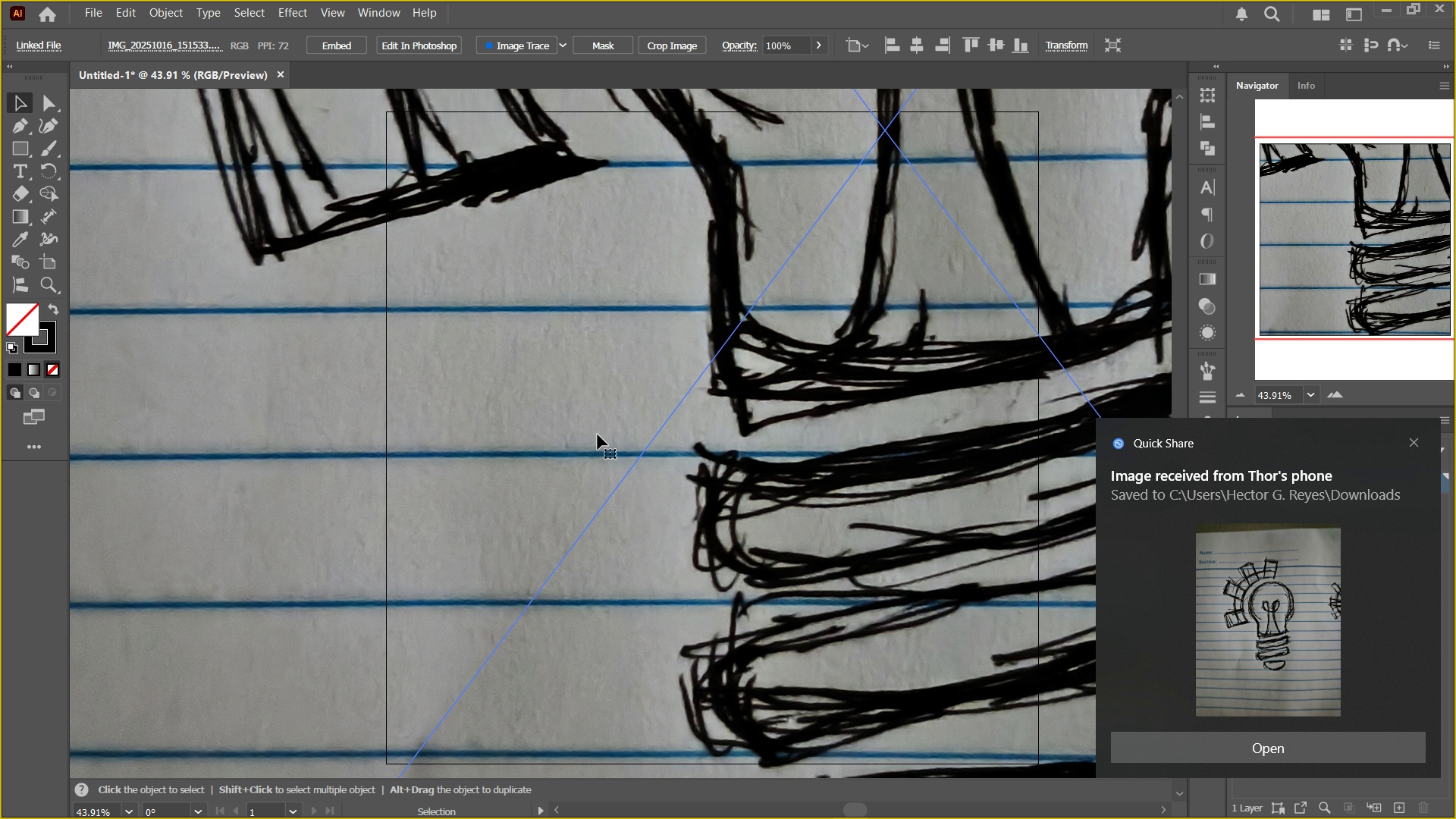 
key(Control+Minus)
 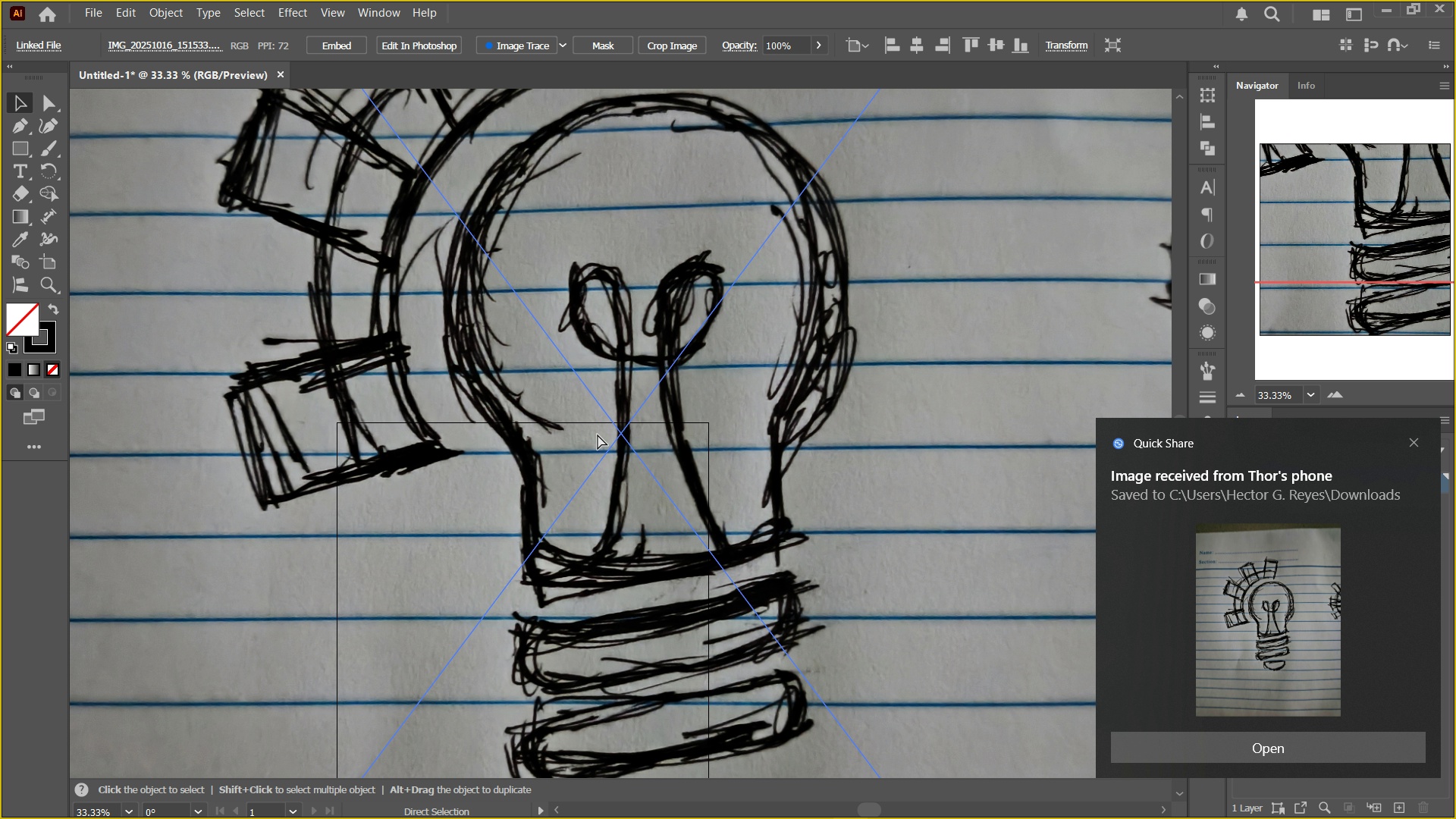 
key(Control+Minus)
 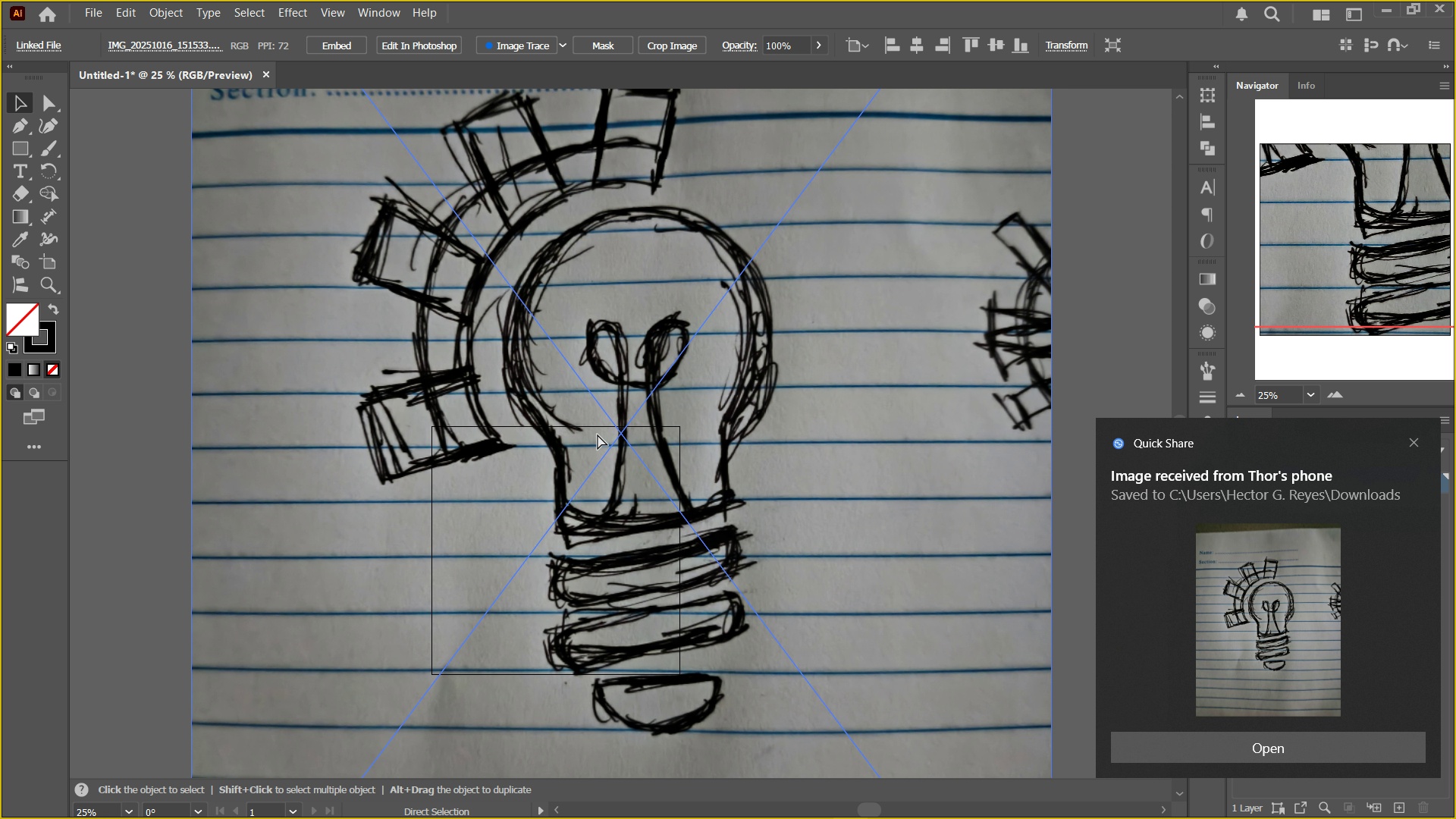 
key(Control+Minus)
 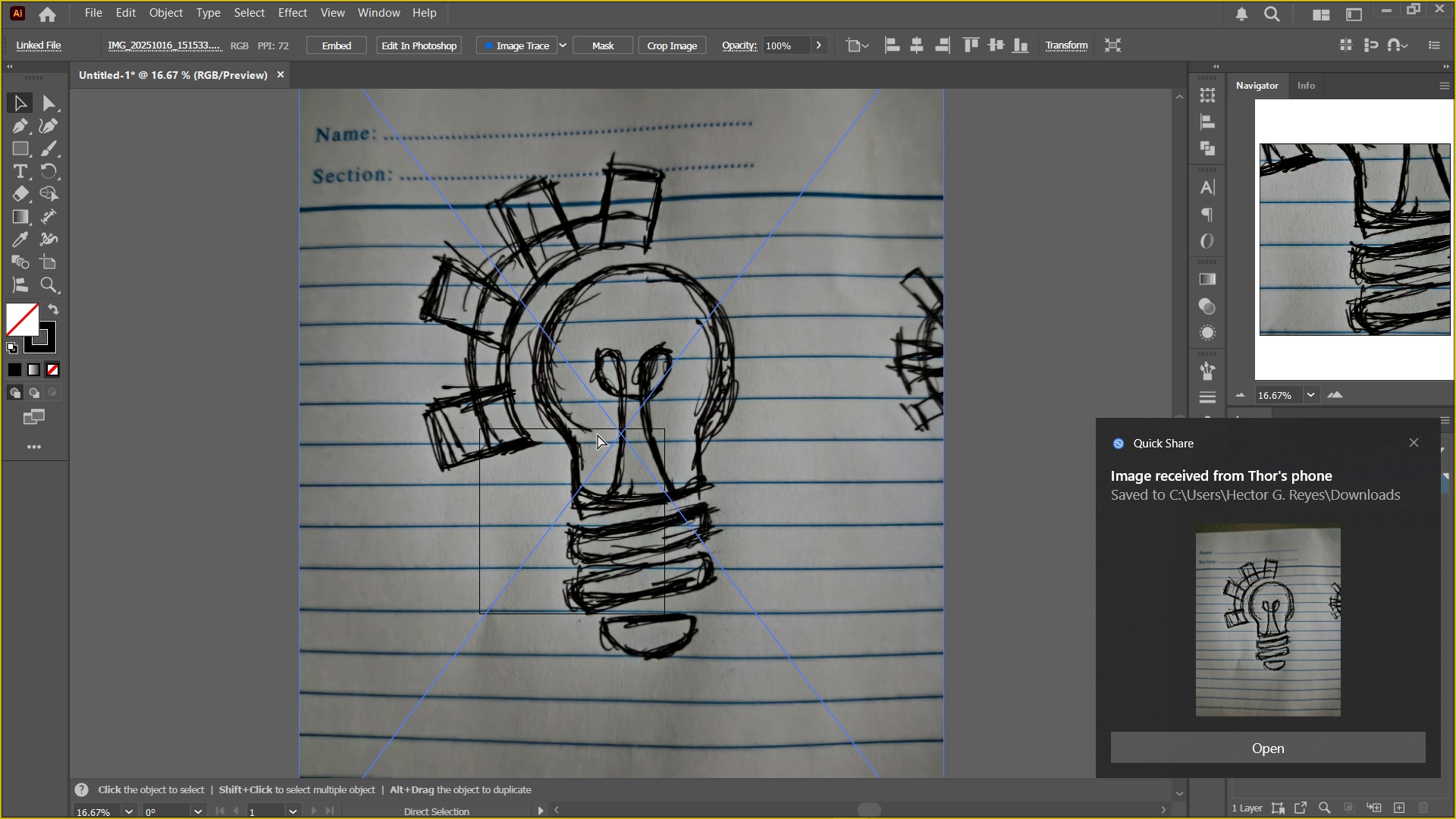 
key(Control+Minus)
 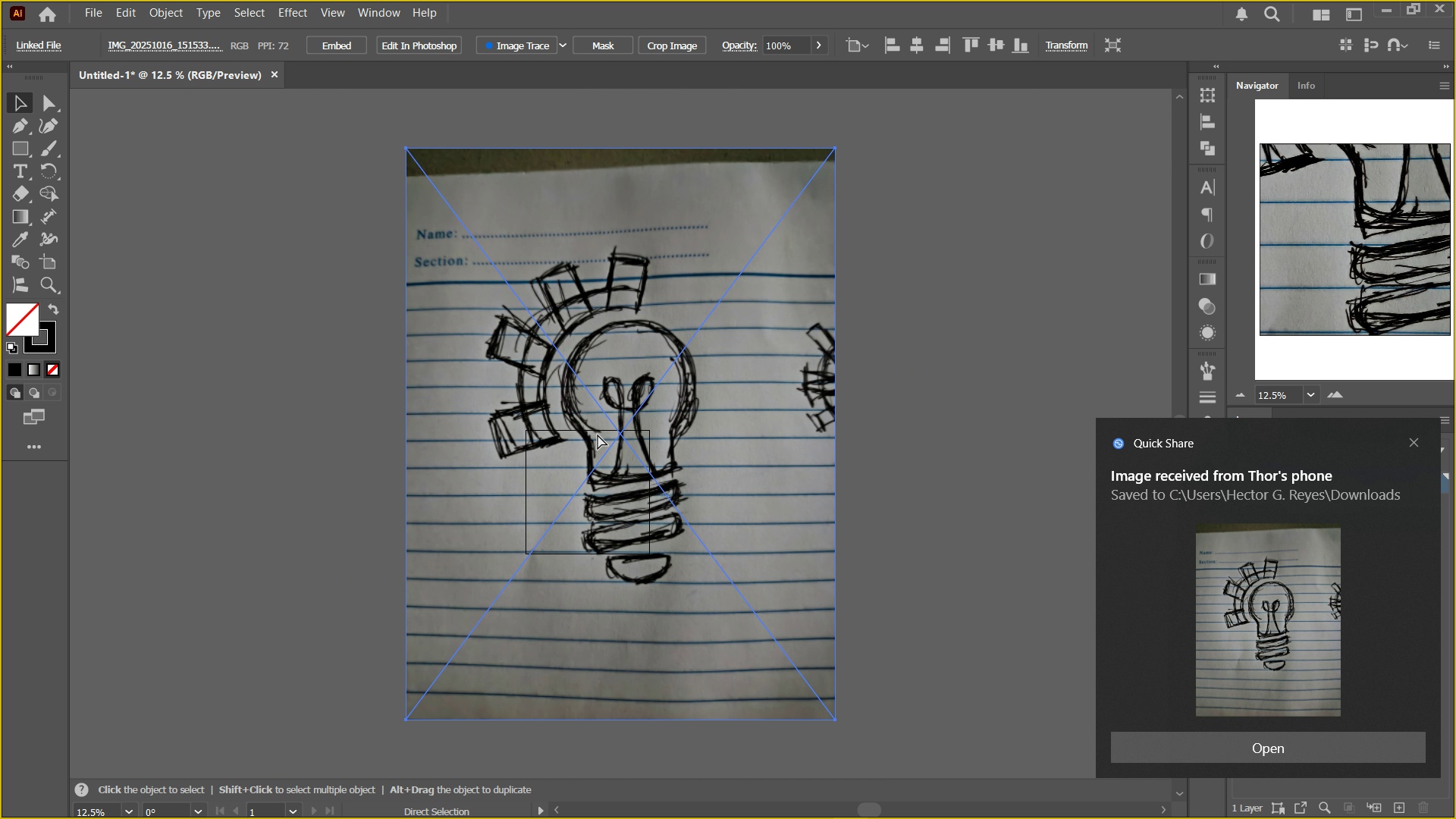 
key(Control+Minus)
 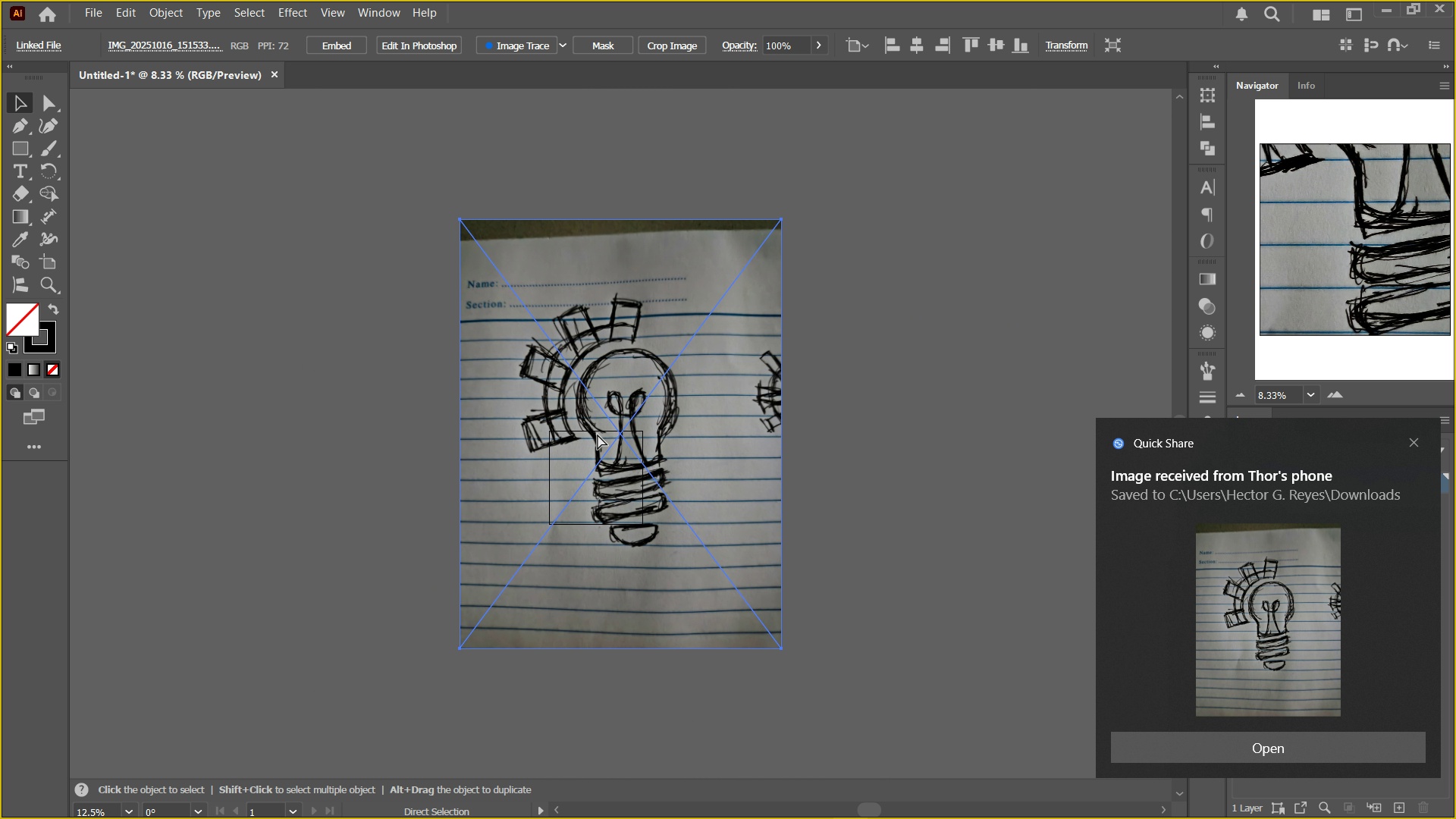 
key(Control+Minus)
 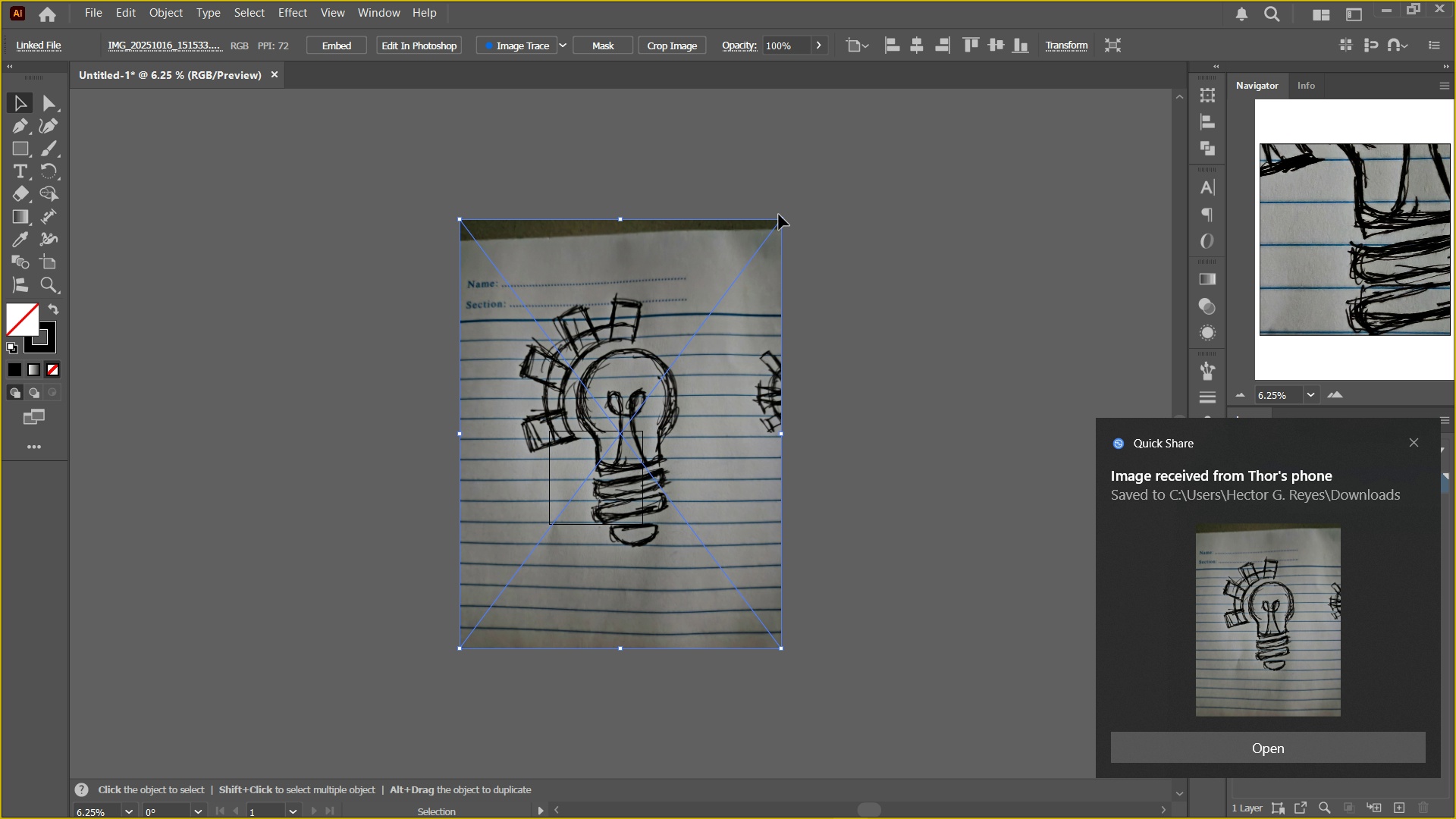 
hold_key(key=MetaLeft, duration=1.47)
 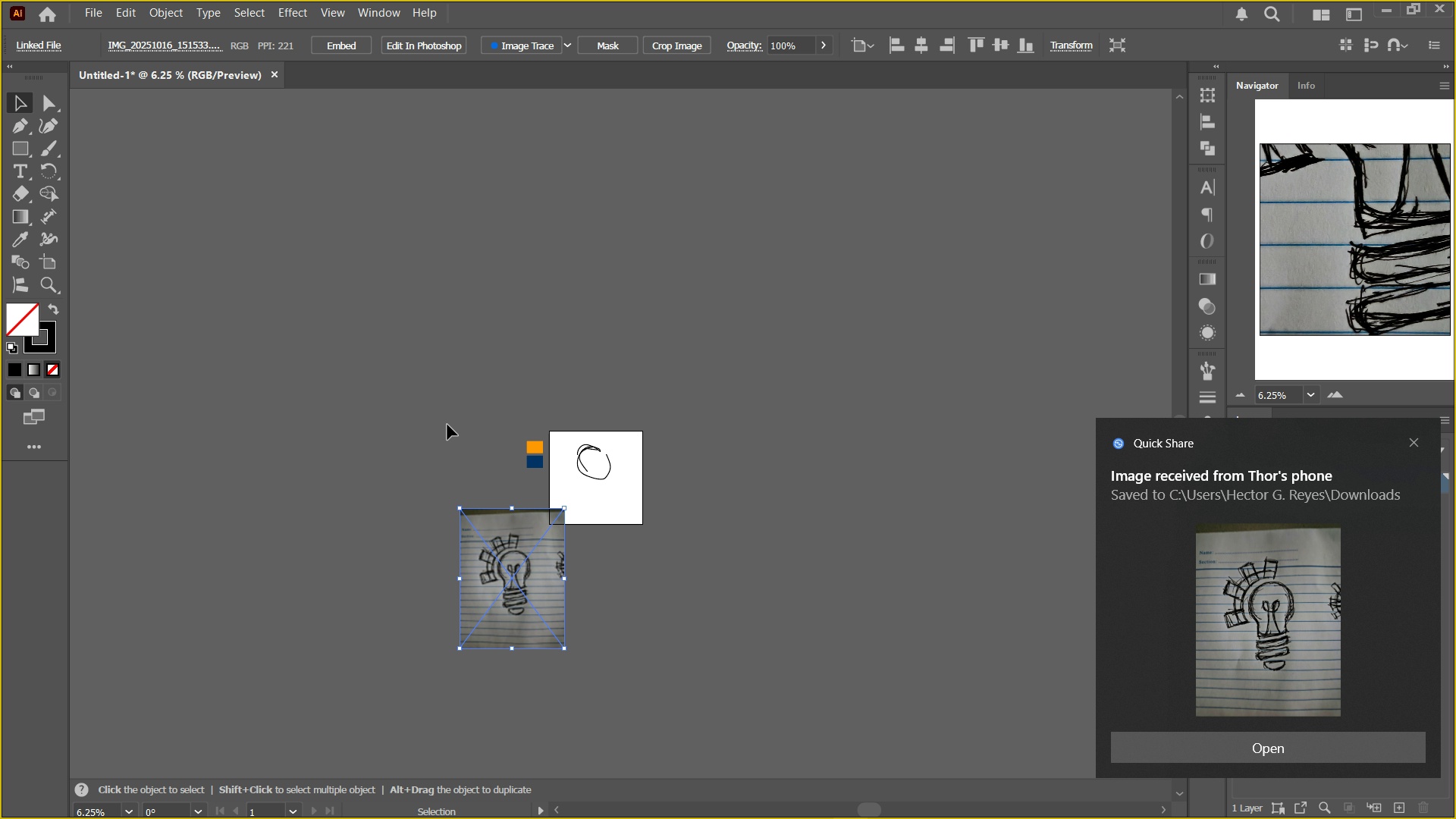 
hold_key(key=ShiftLeft, duration=1.5)
 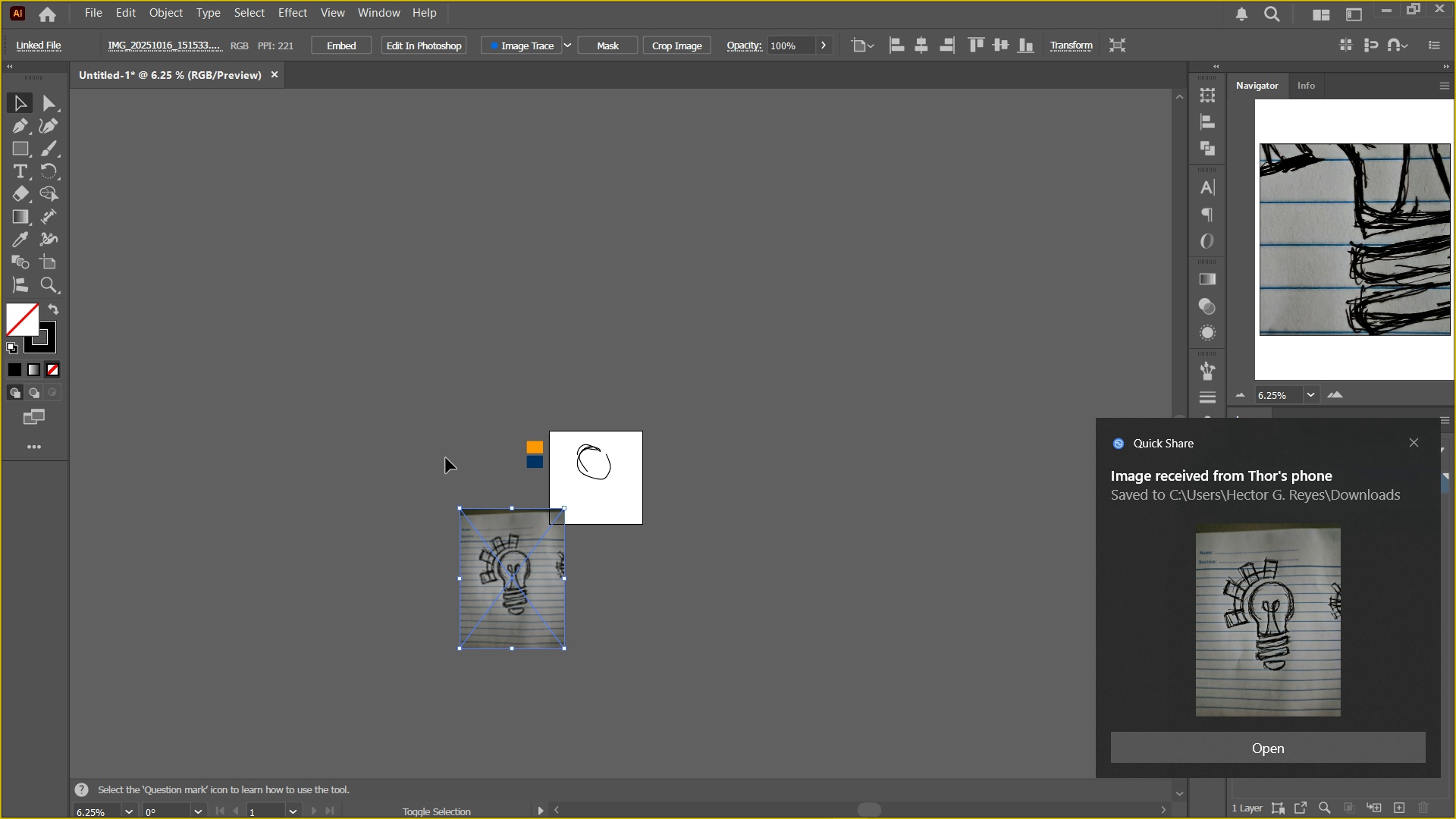 
key(Shift+ShiftLeft)
 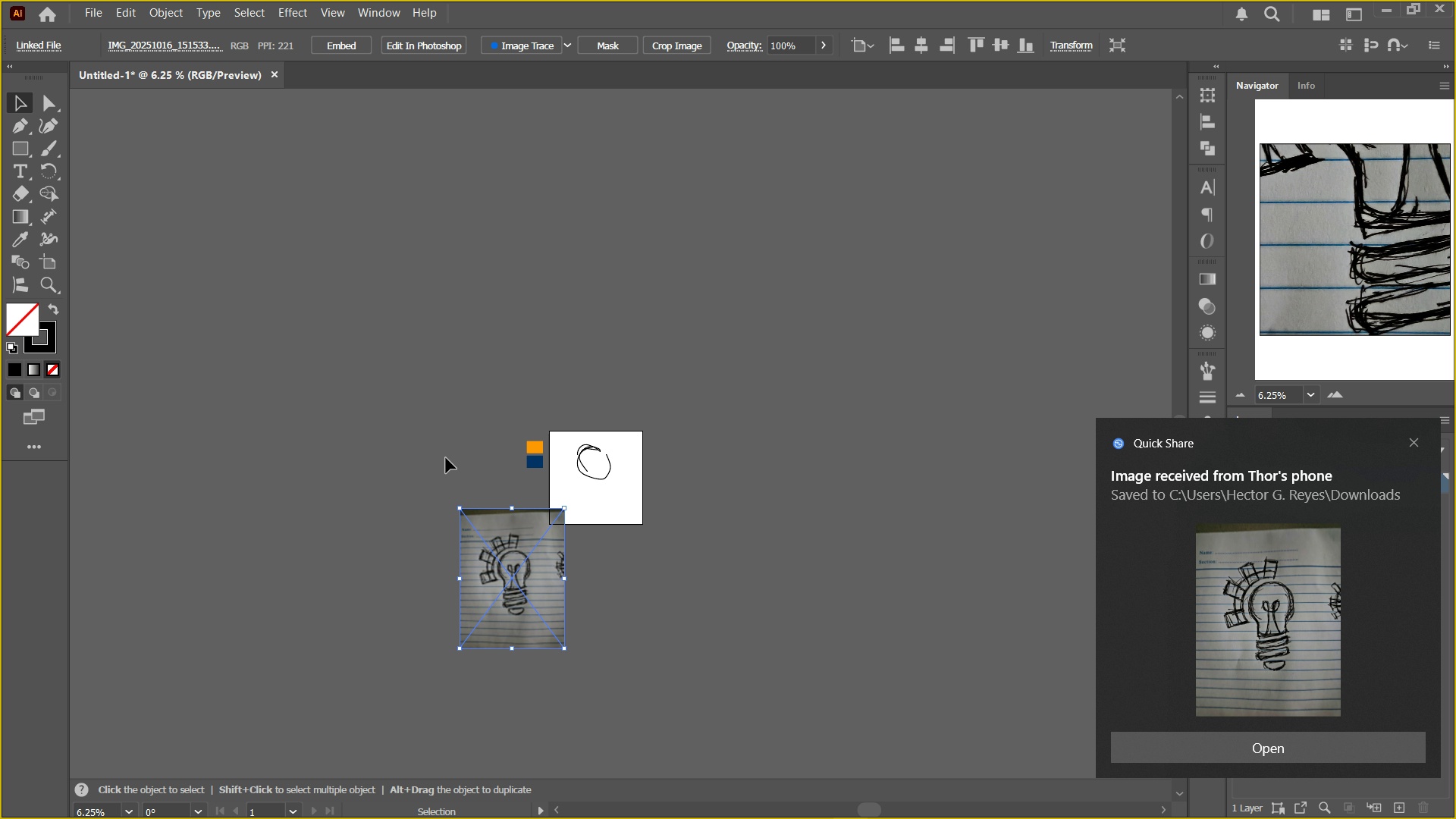 
key(Shift+ShiftLeft)
 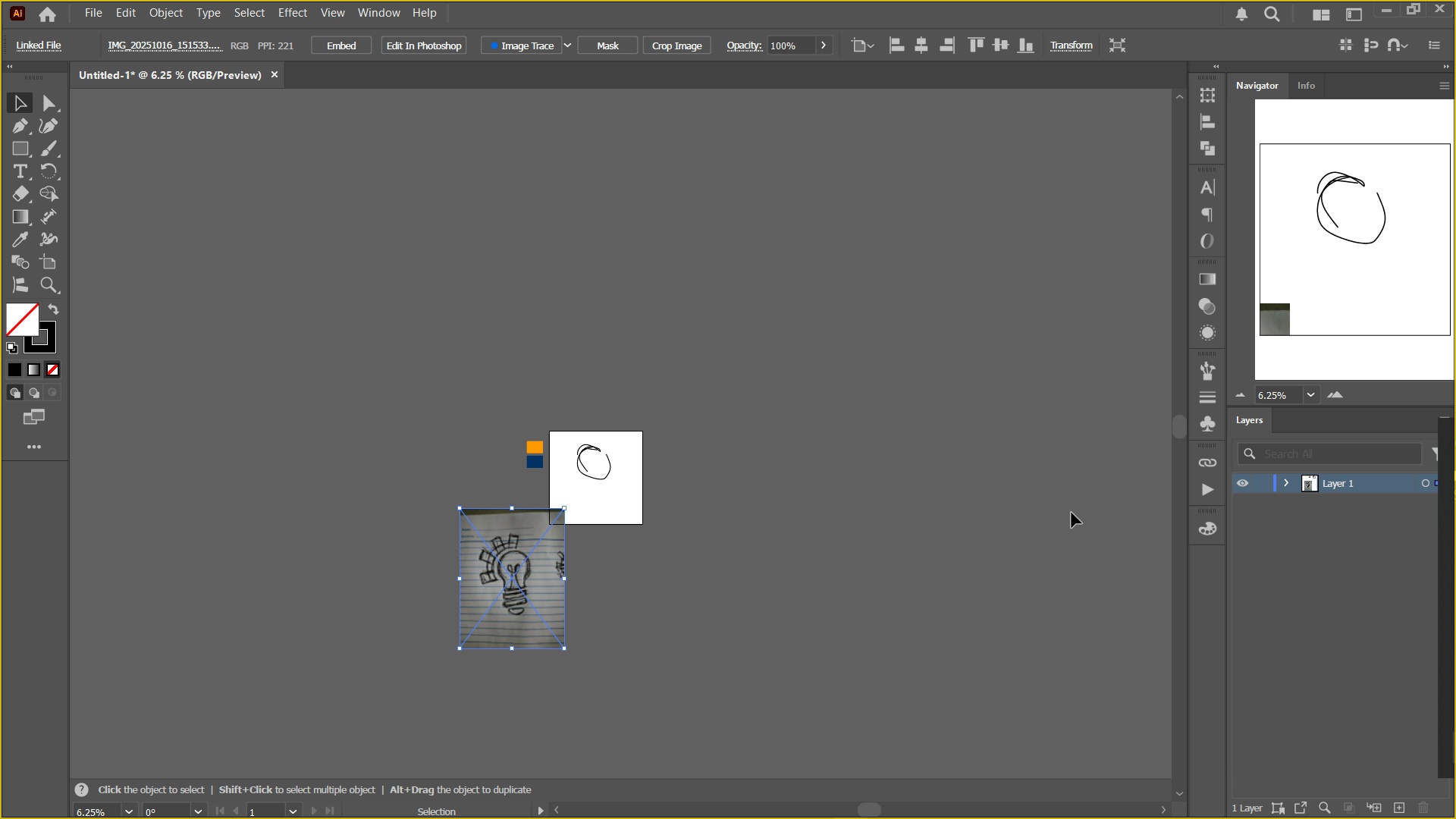 
left_click([1042, 481])
 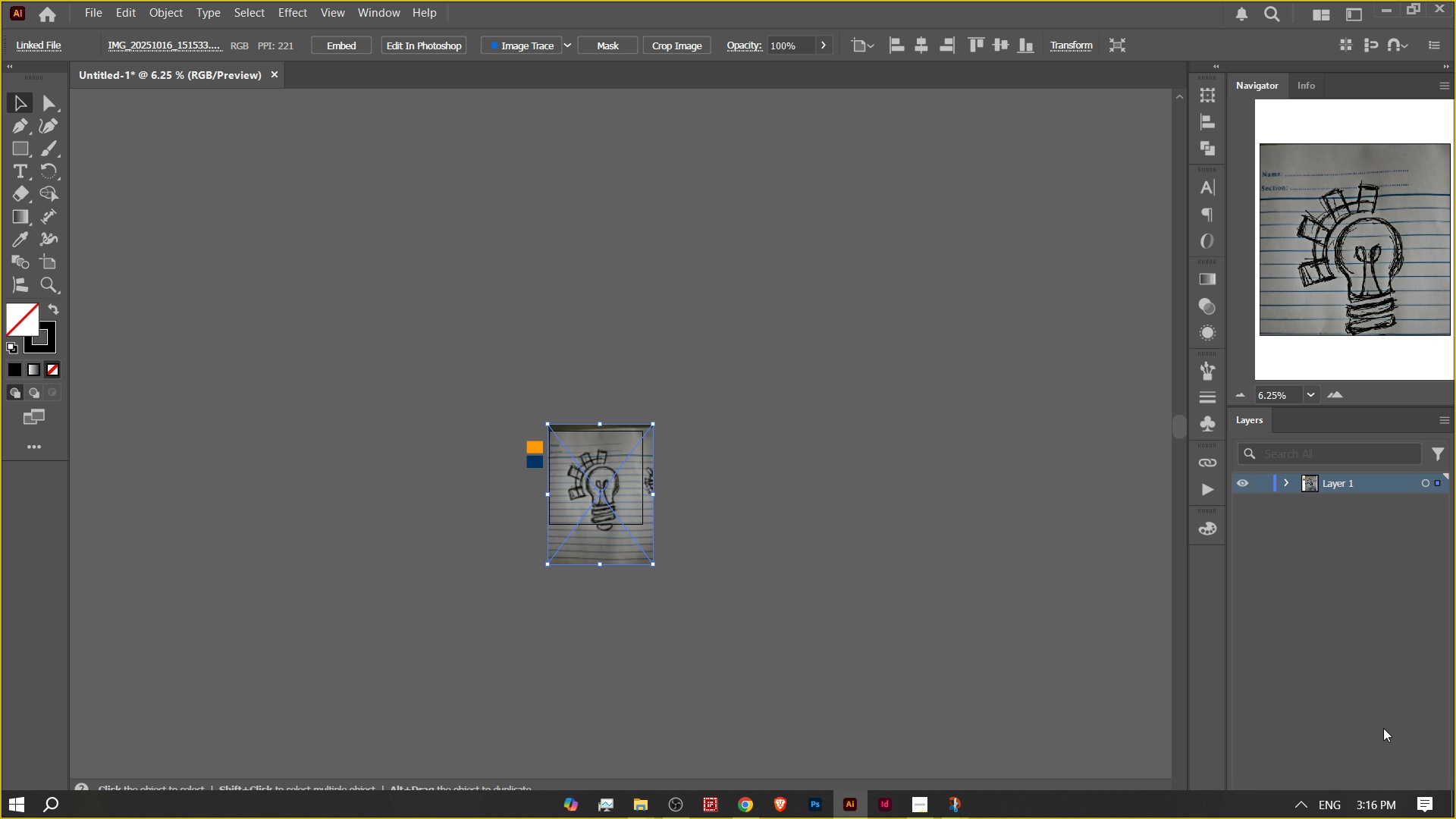 
left_click([1390, 804])
 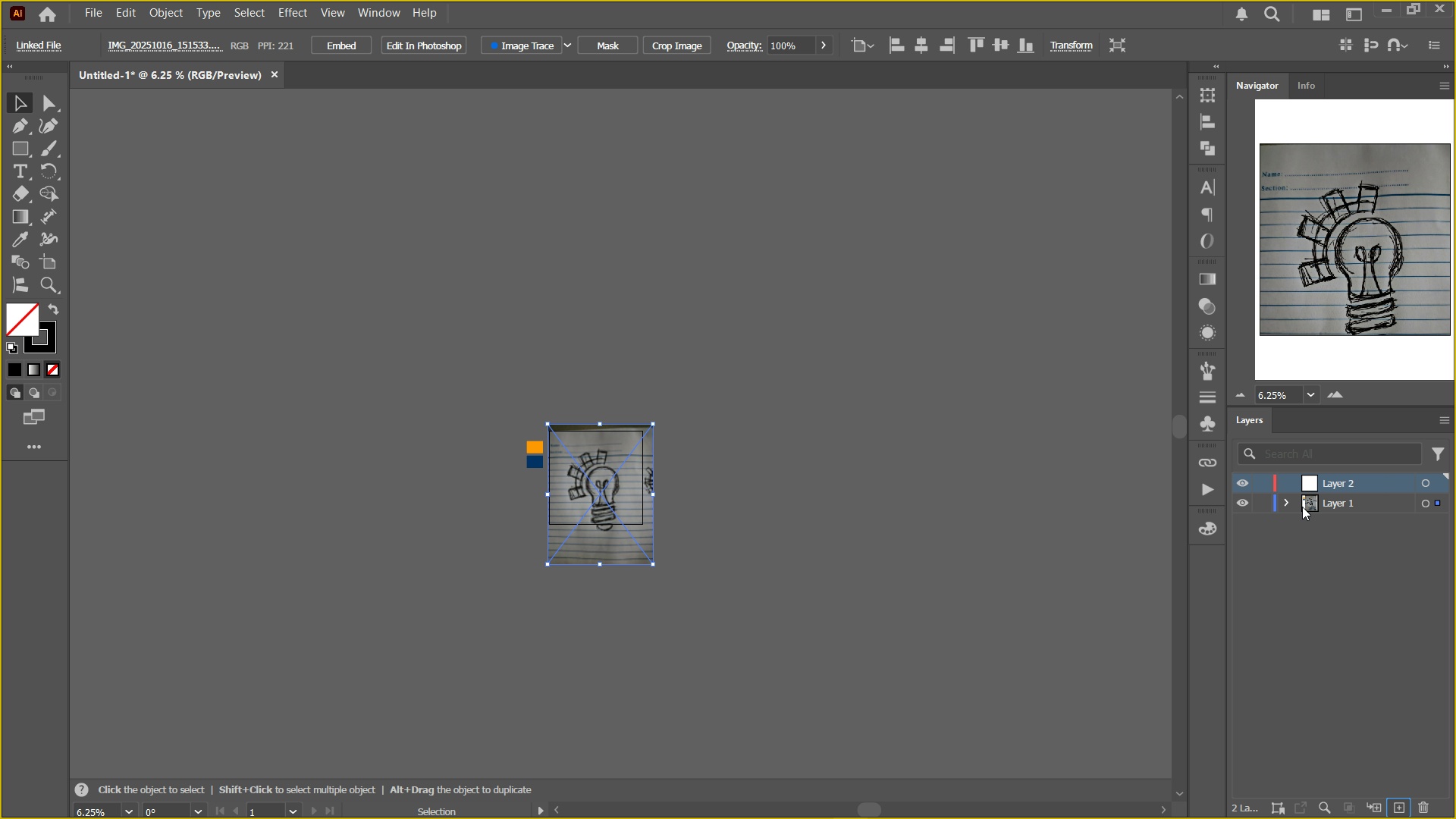 
left_click([1288, 501])
 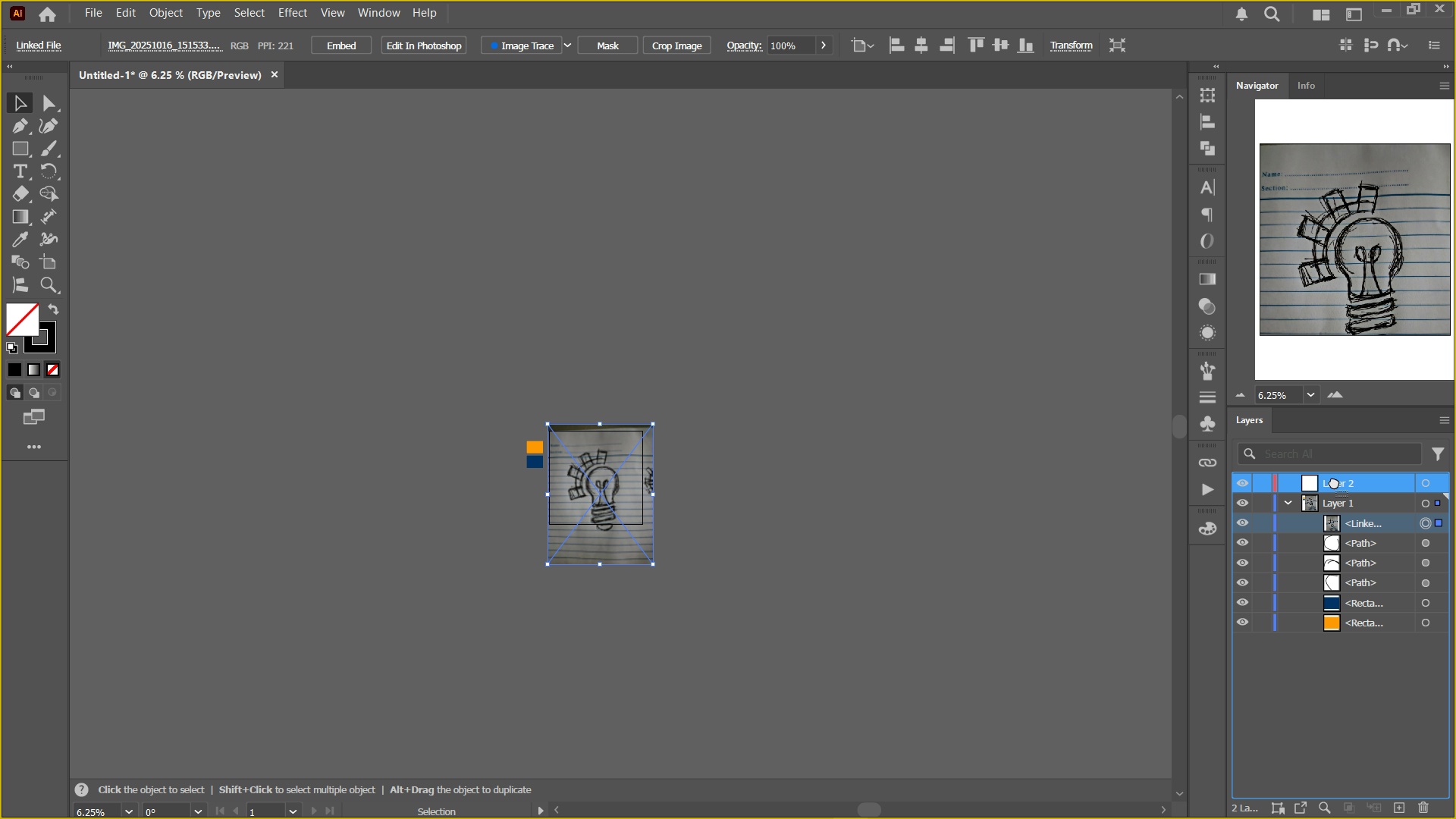 
left_click([1287, 497])
 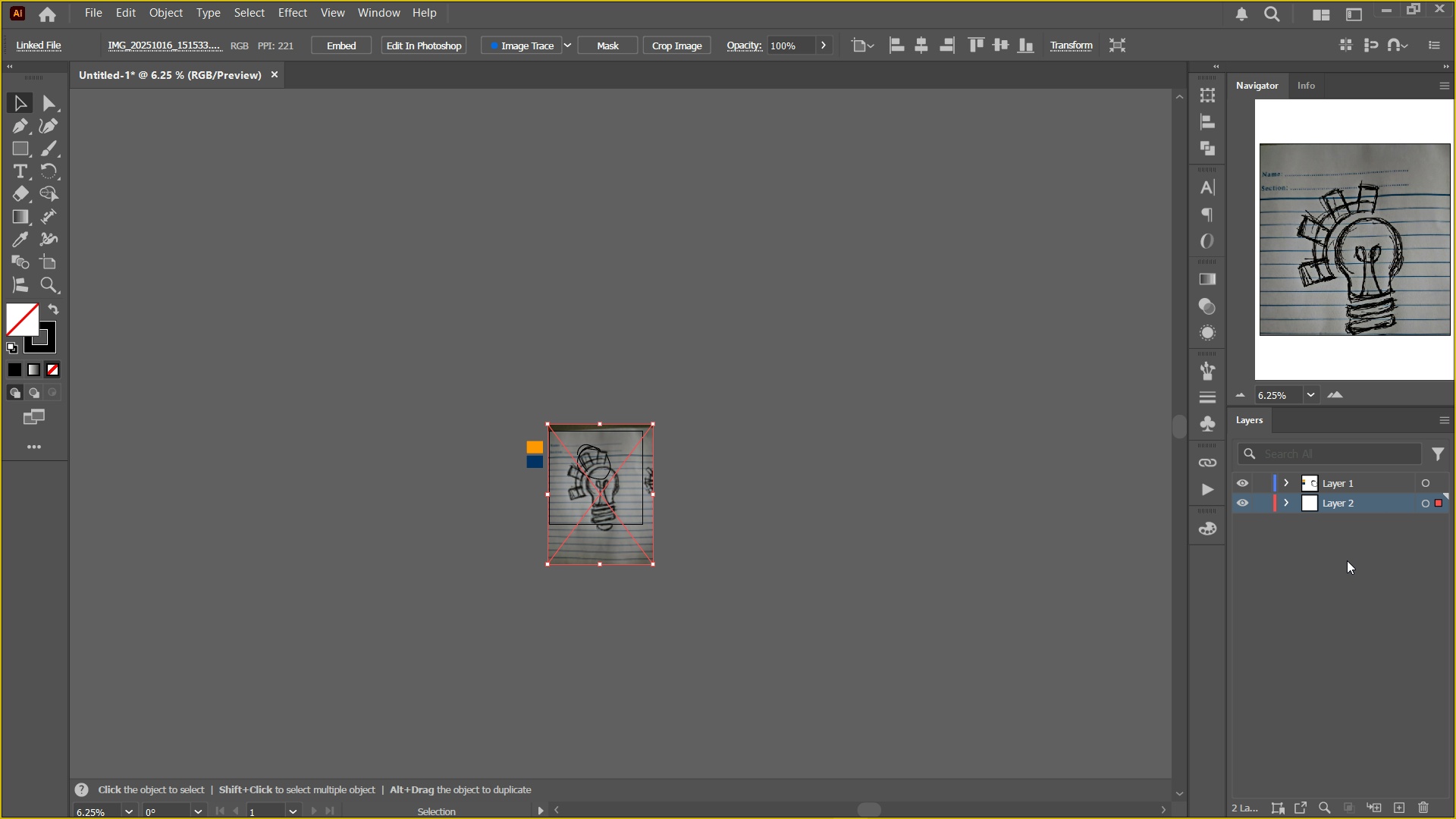 
double_click([782, 511])
 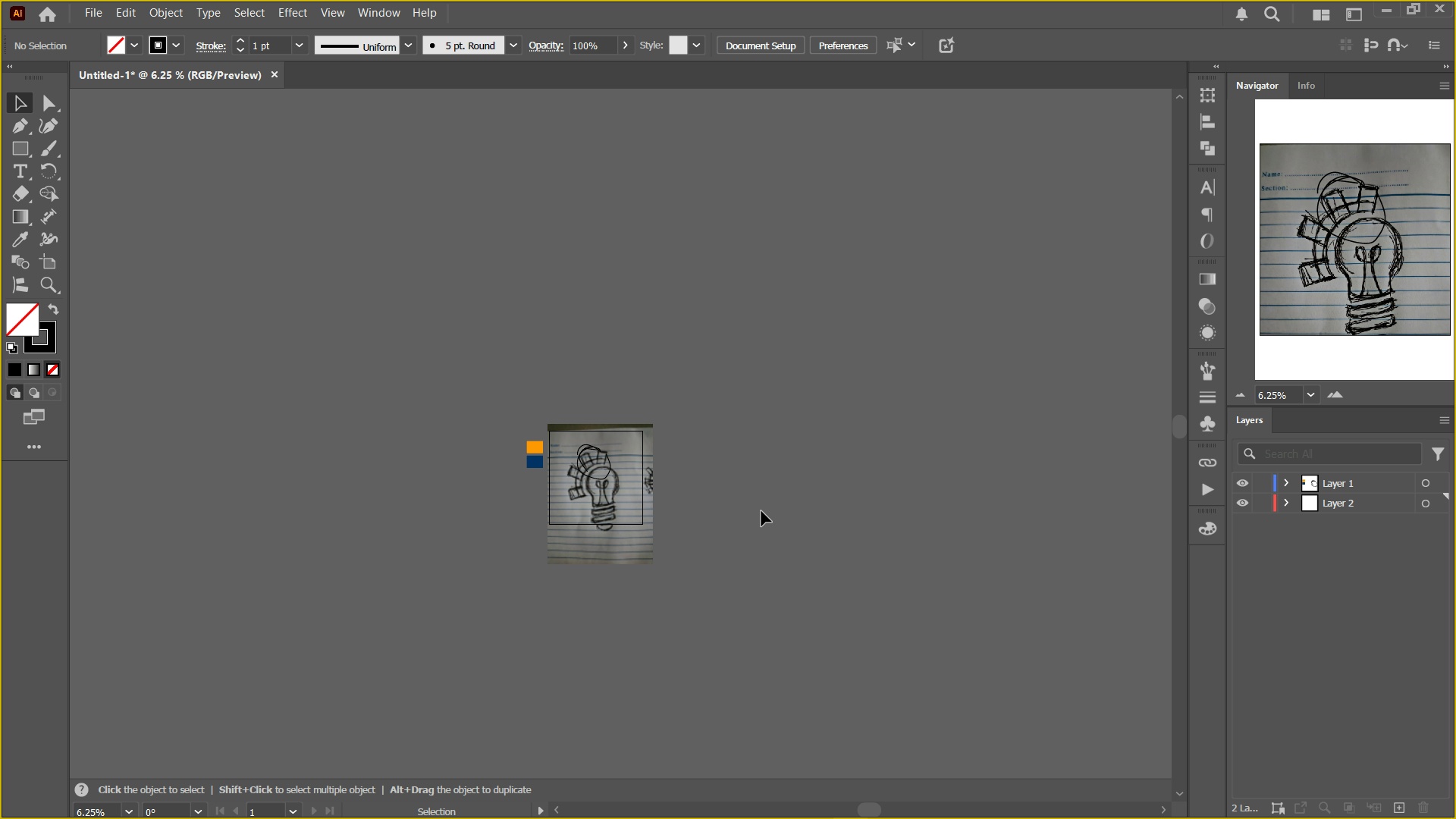 
key(ArrowRight)
 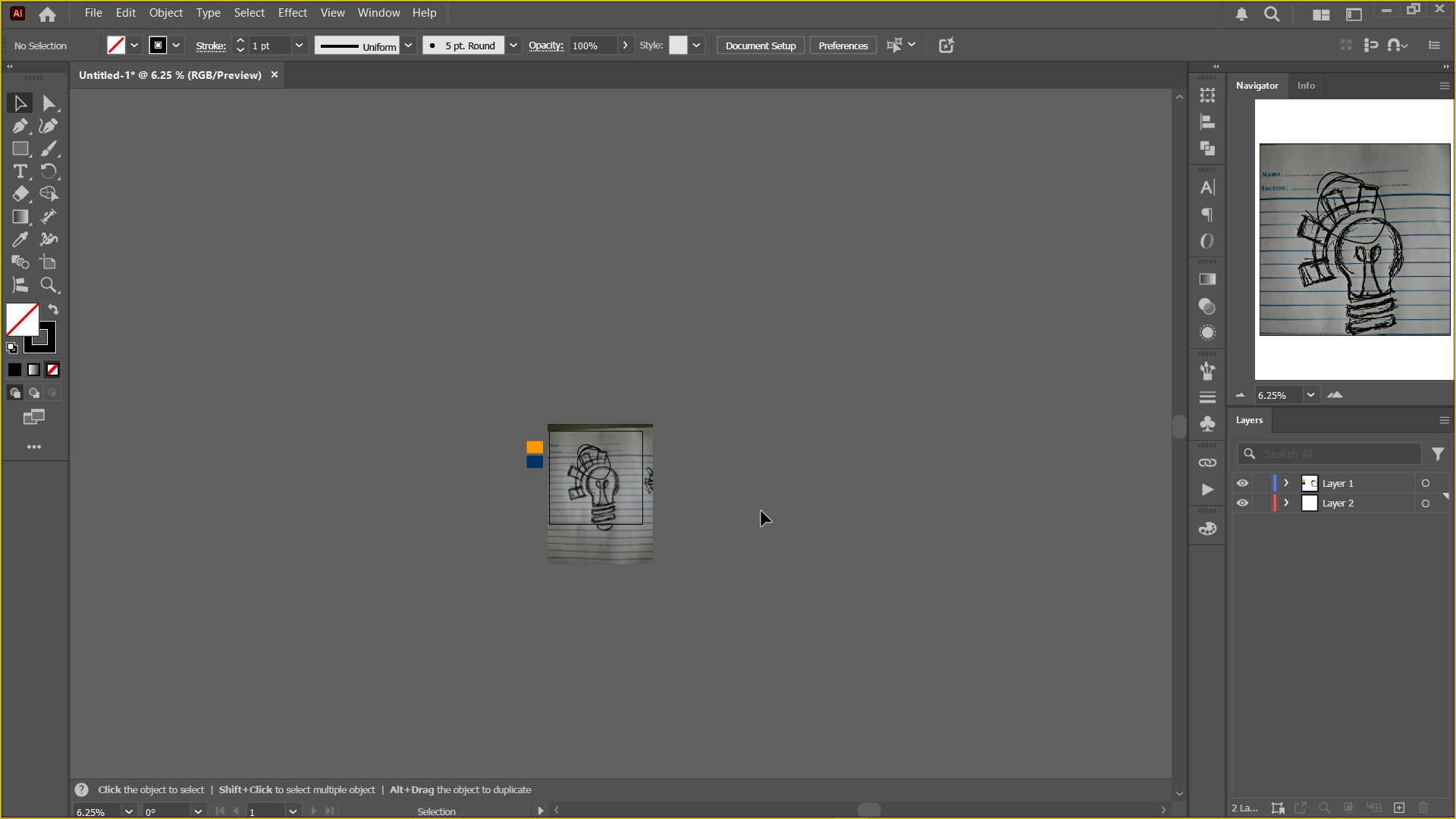 
key(0)
 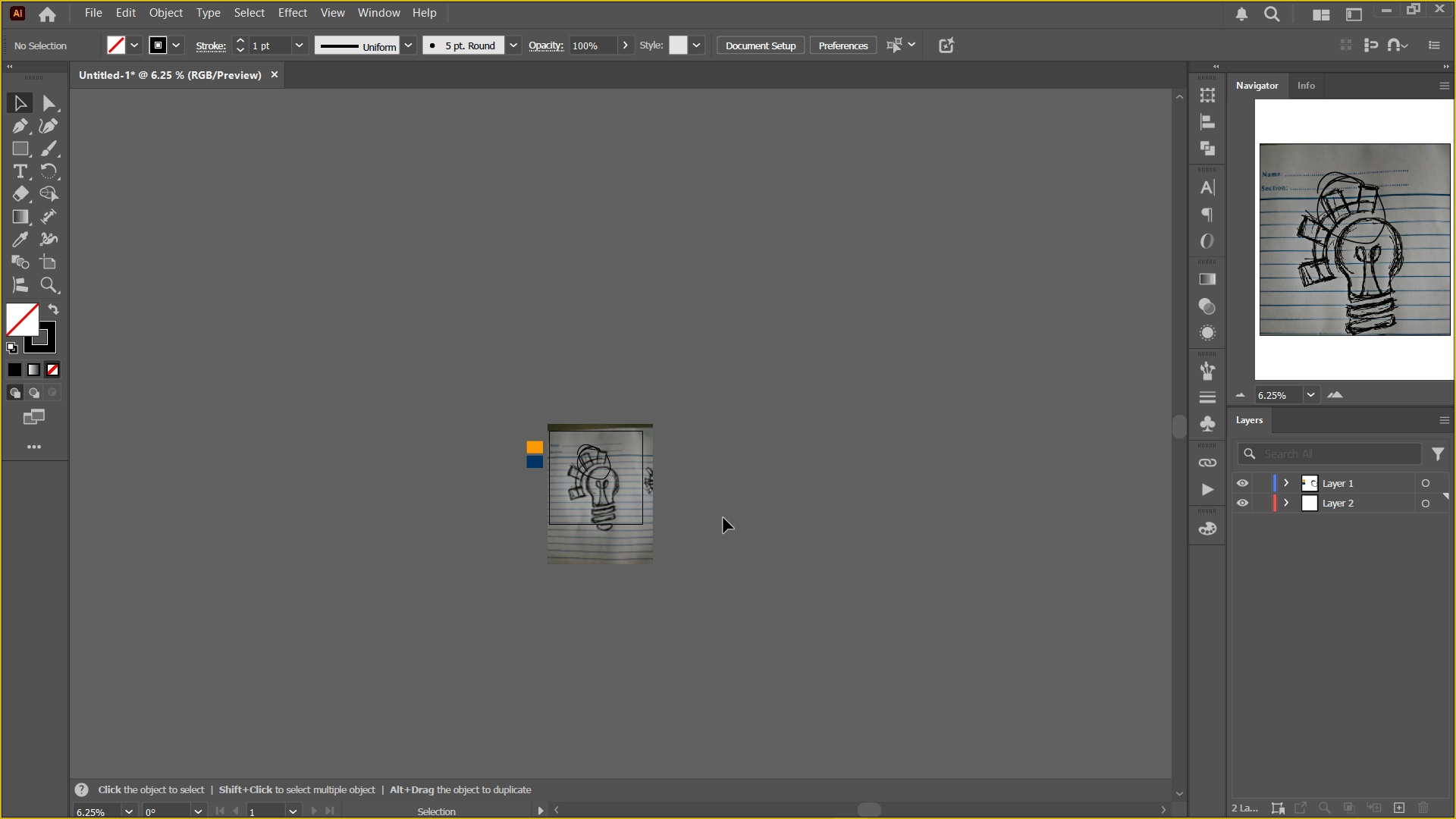 
left_click([723, 518])
 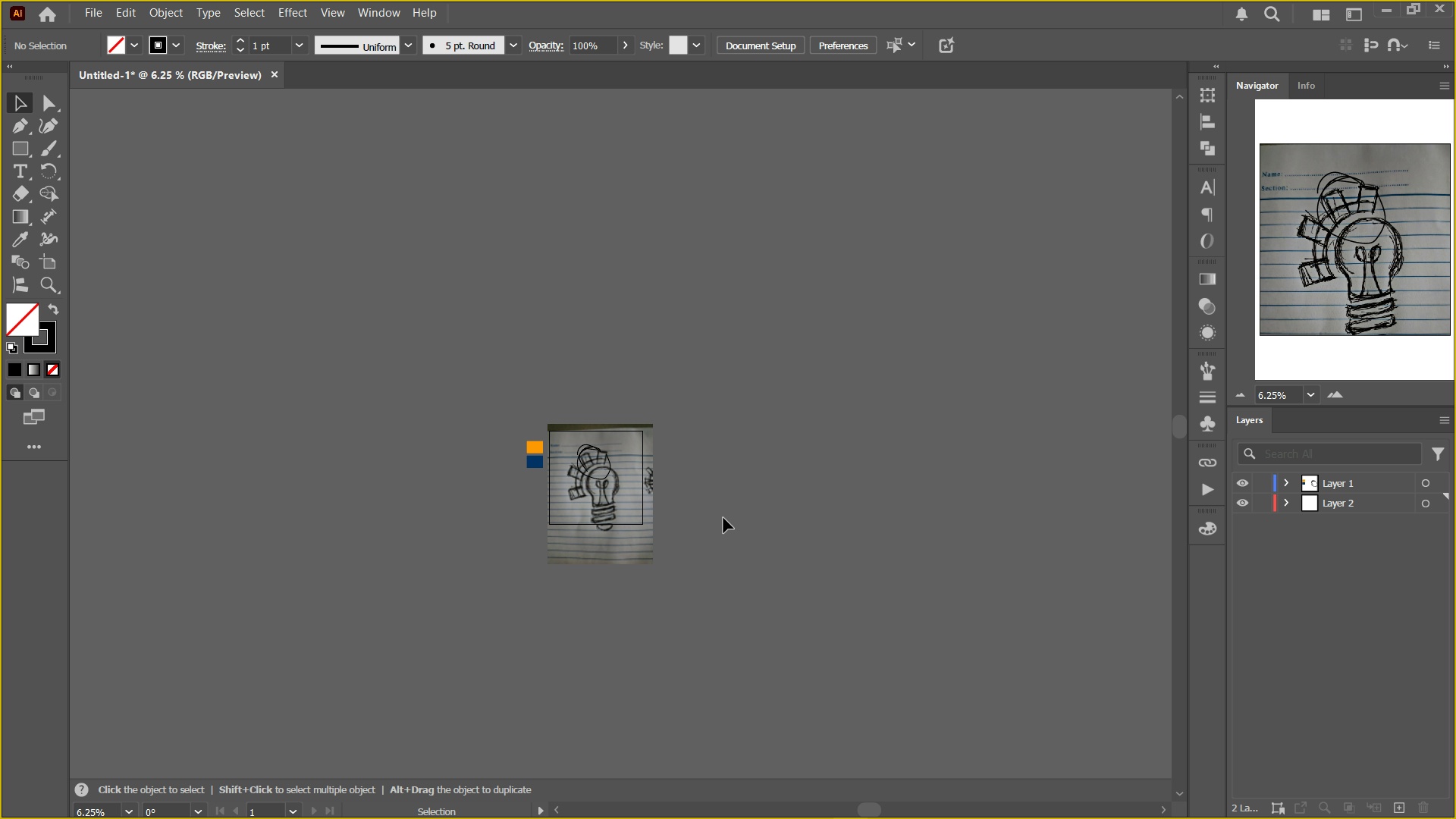 
key(Control+ControlLeft)
 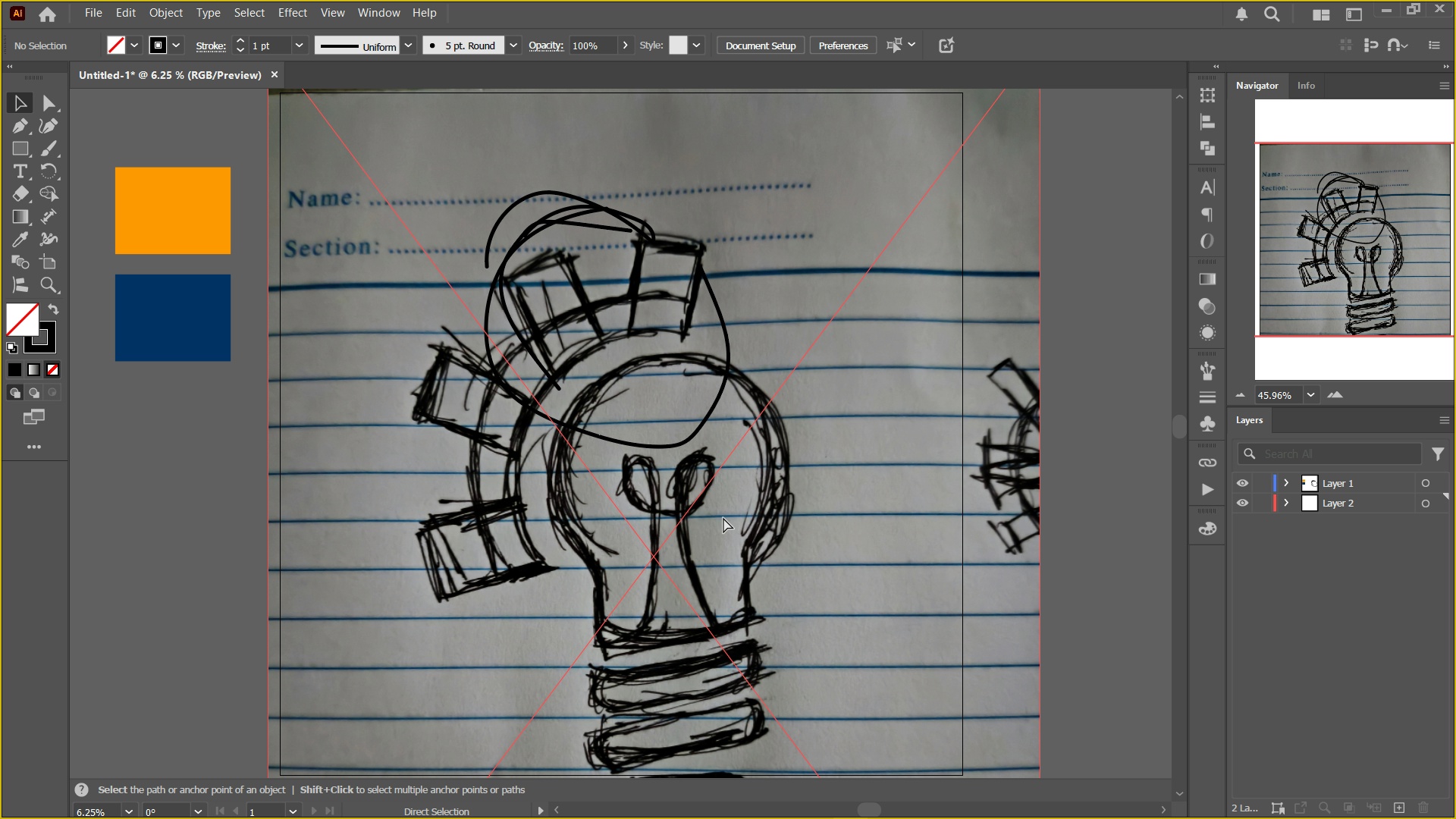 
key(Control+0)
 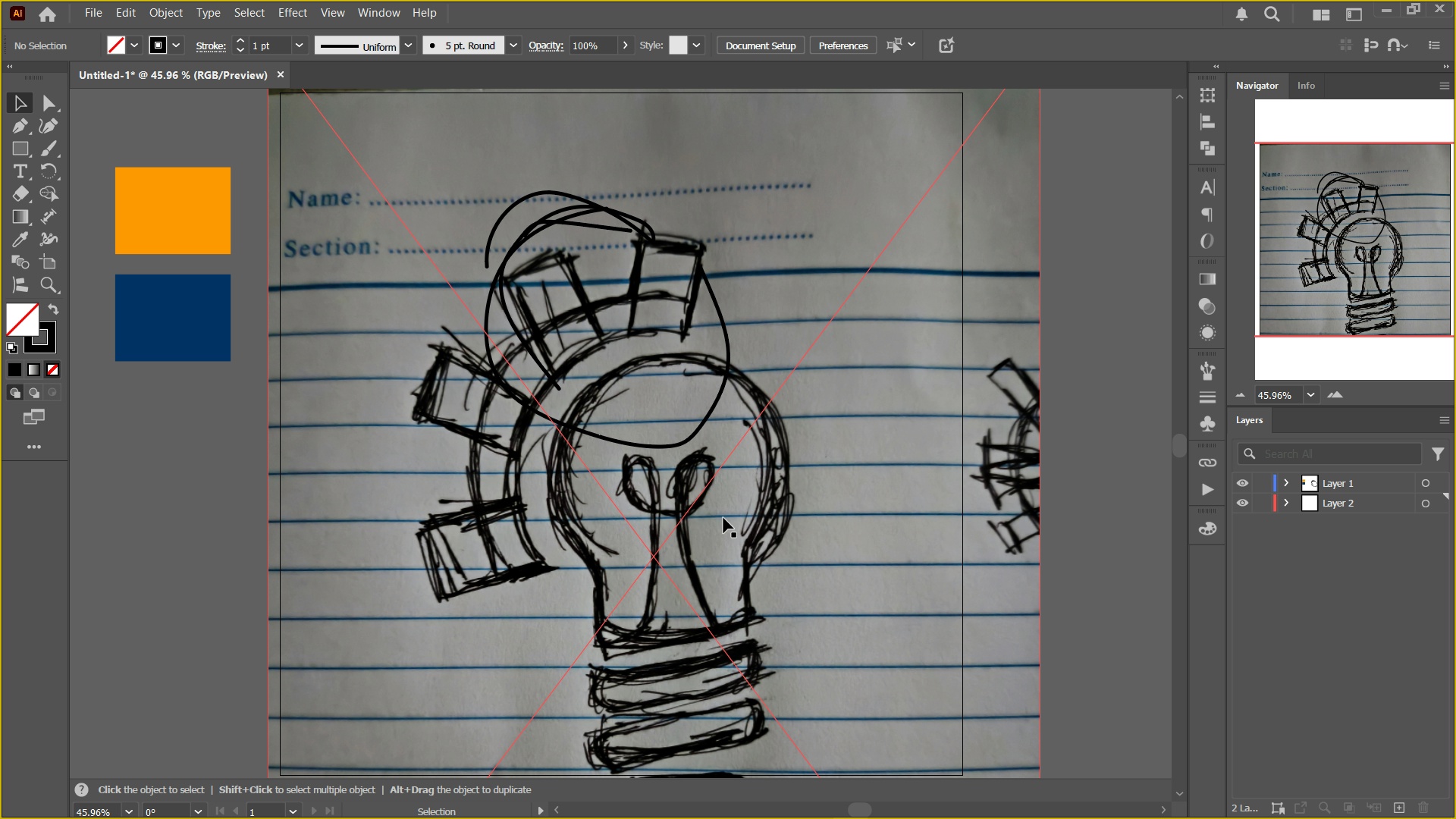 
hold_key(key=AltLeft, duration=0.46)
scroll: coordinate [731, 511], scroll_direction: down, amount: 4.0
 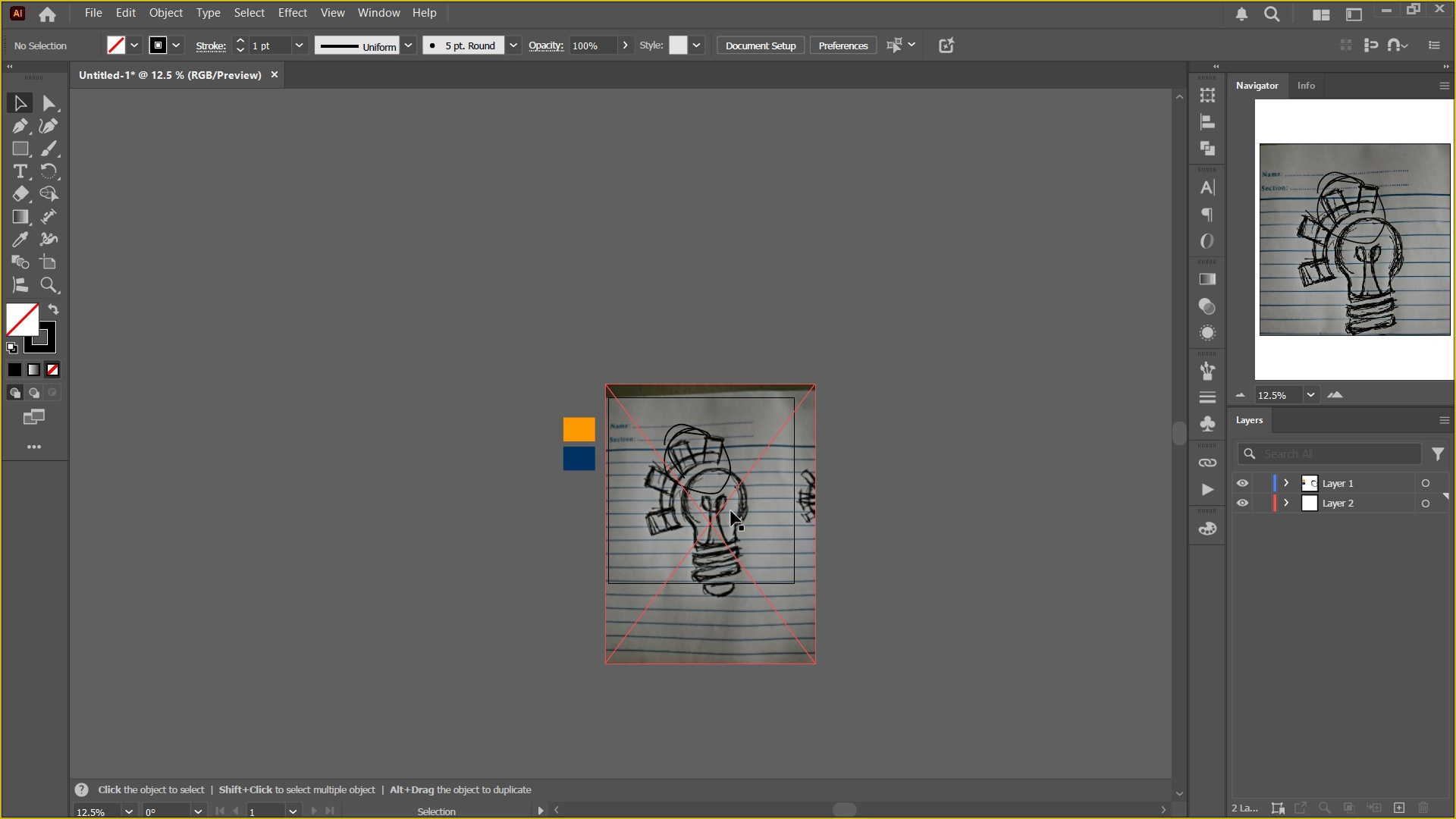 
hold_key(key=Space, duration=0.66)
 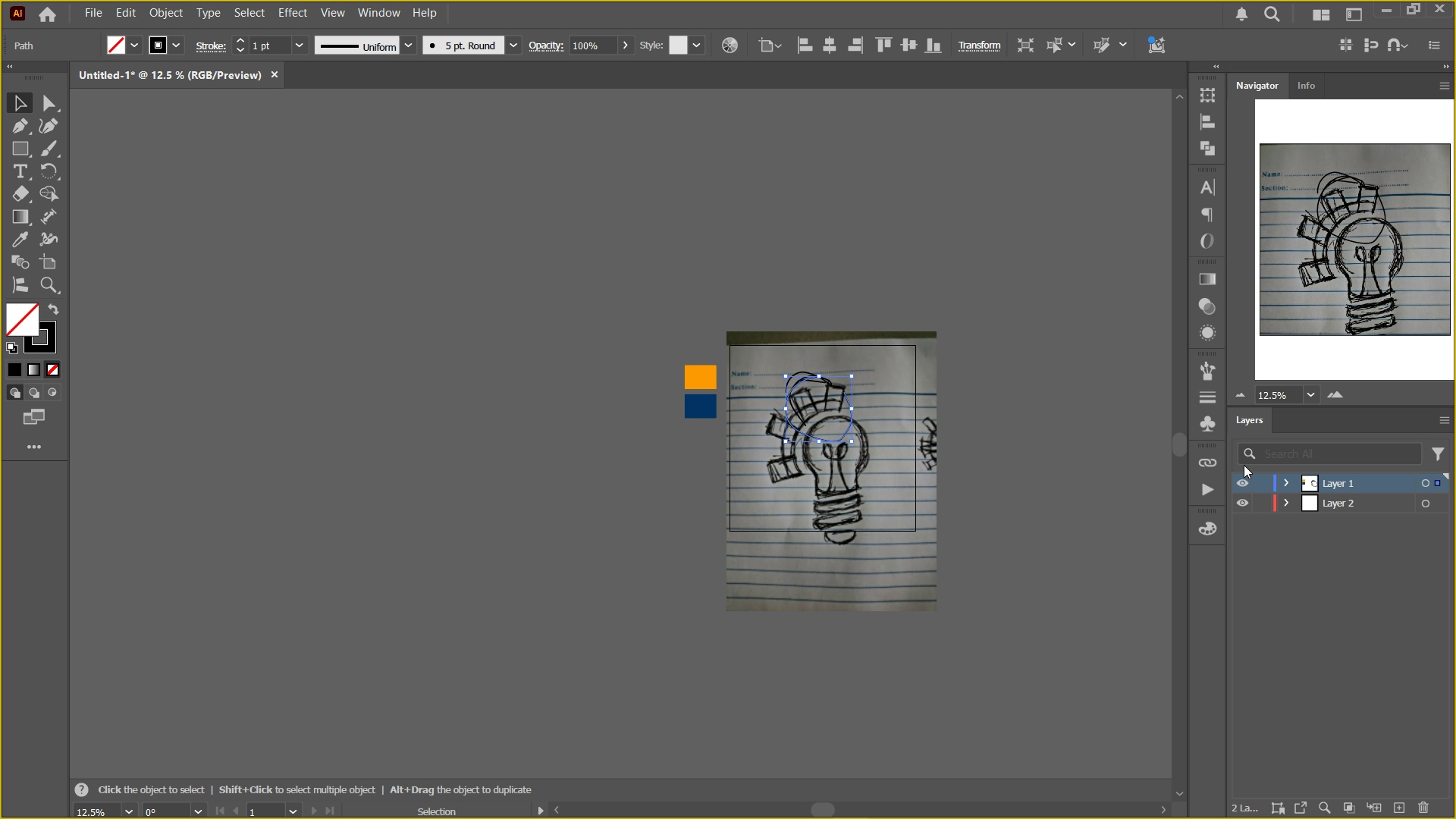 
left_click([914, 383])
 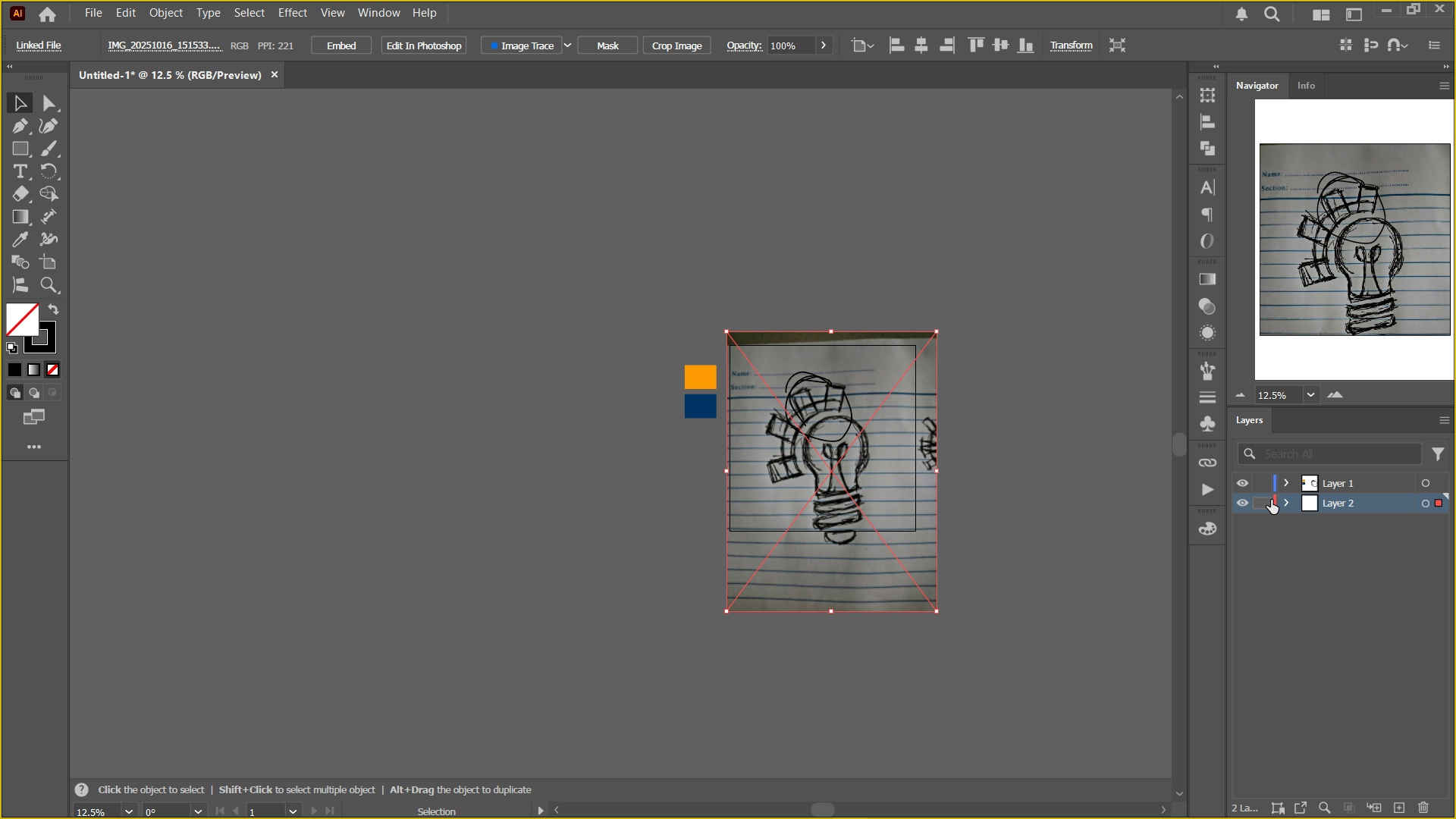 
double_click([1265, 500])
 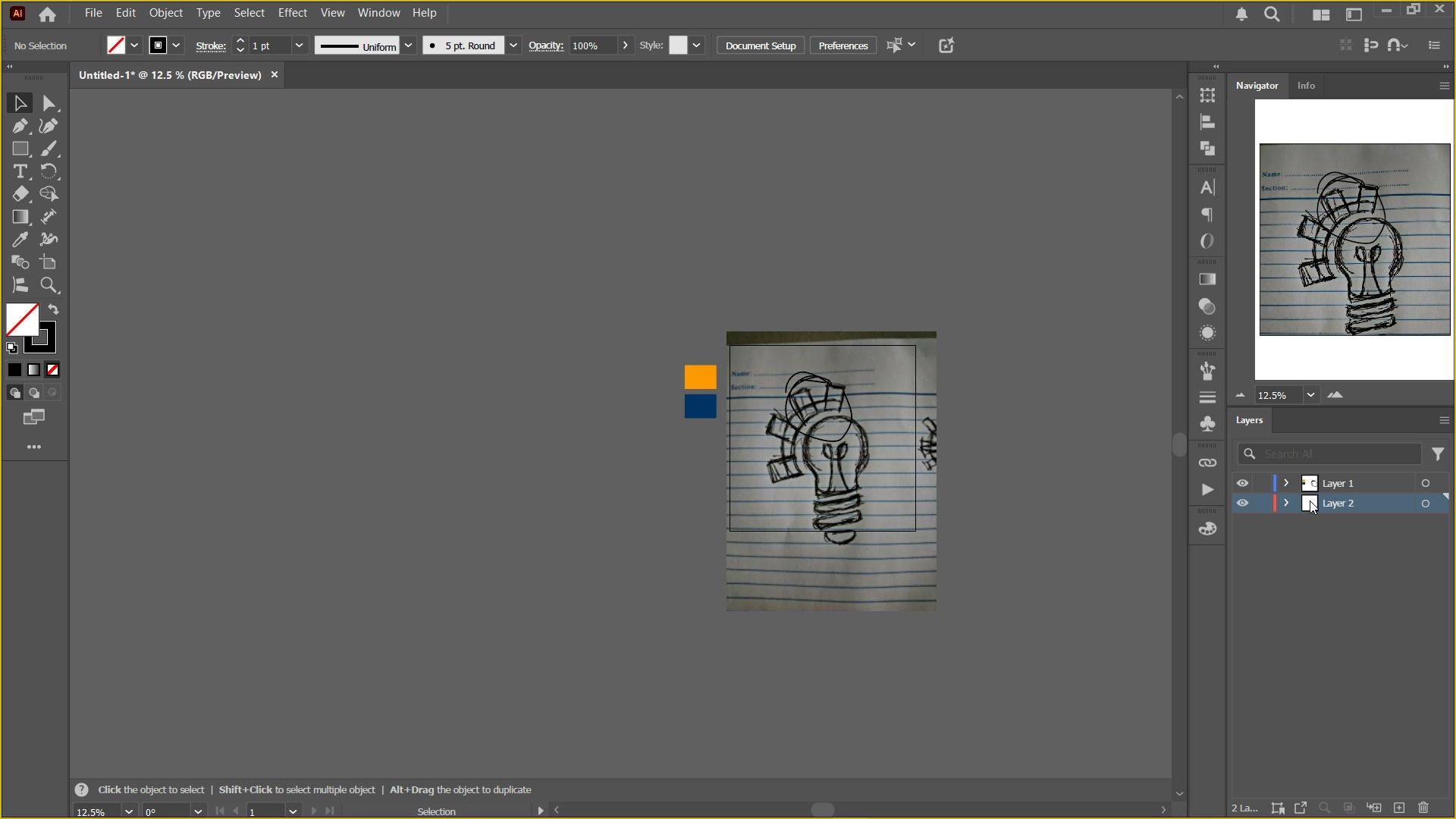 
double_click([1310, 500])
 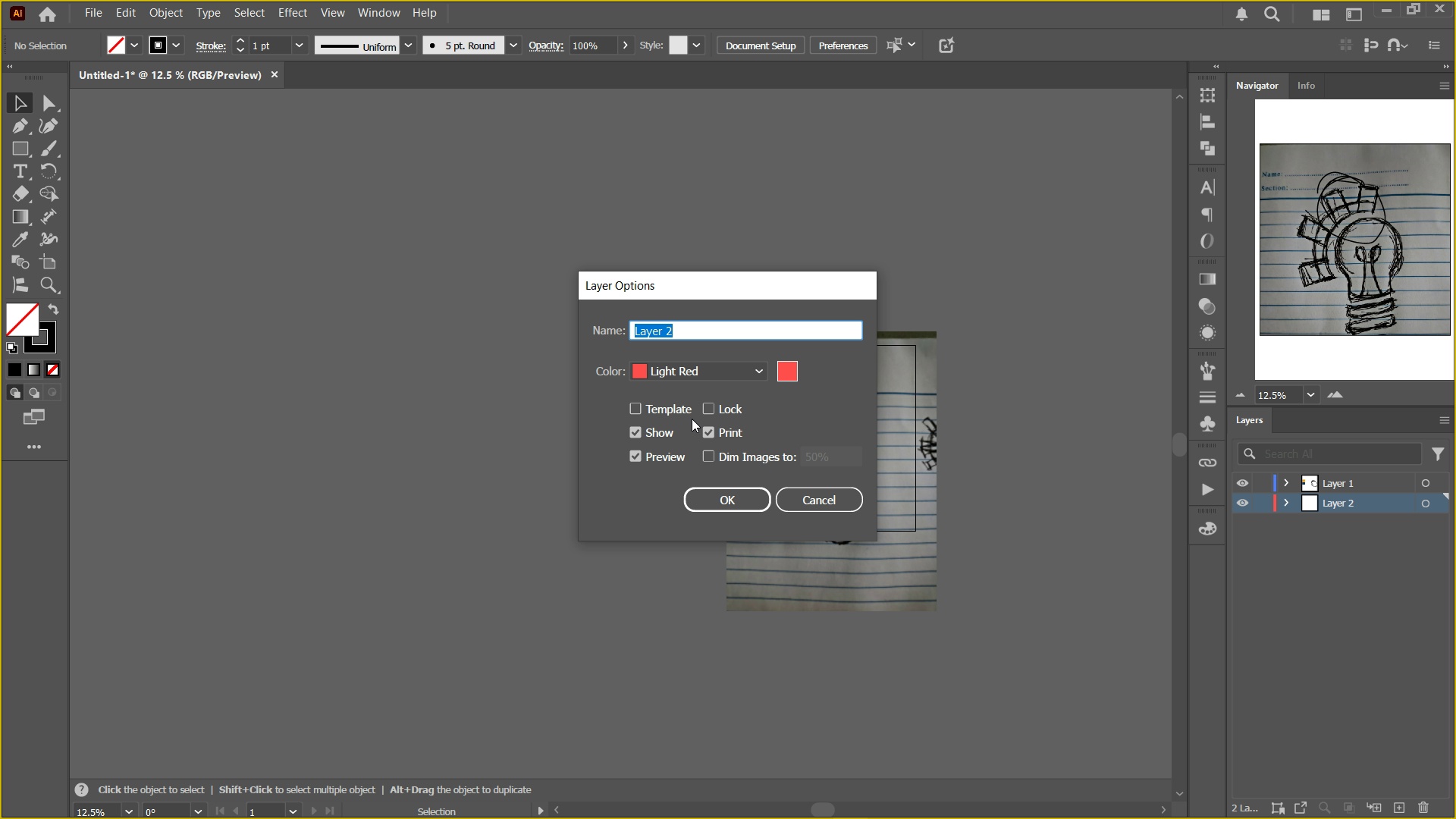 
left_click([673, 411])
 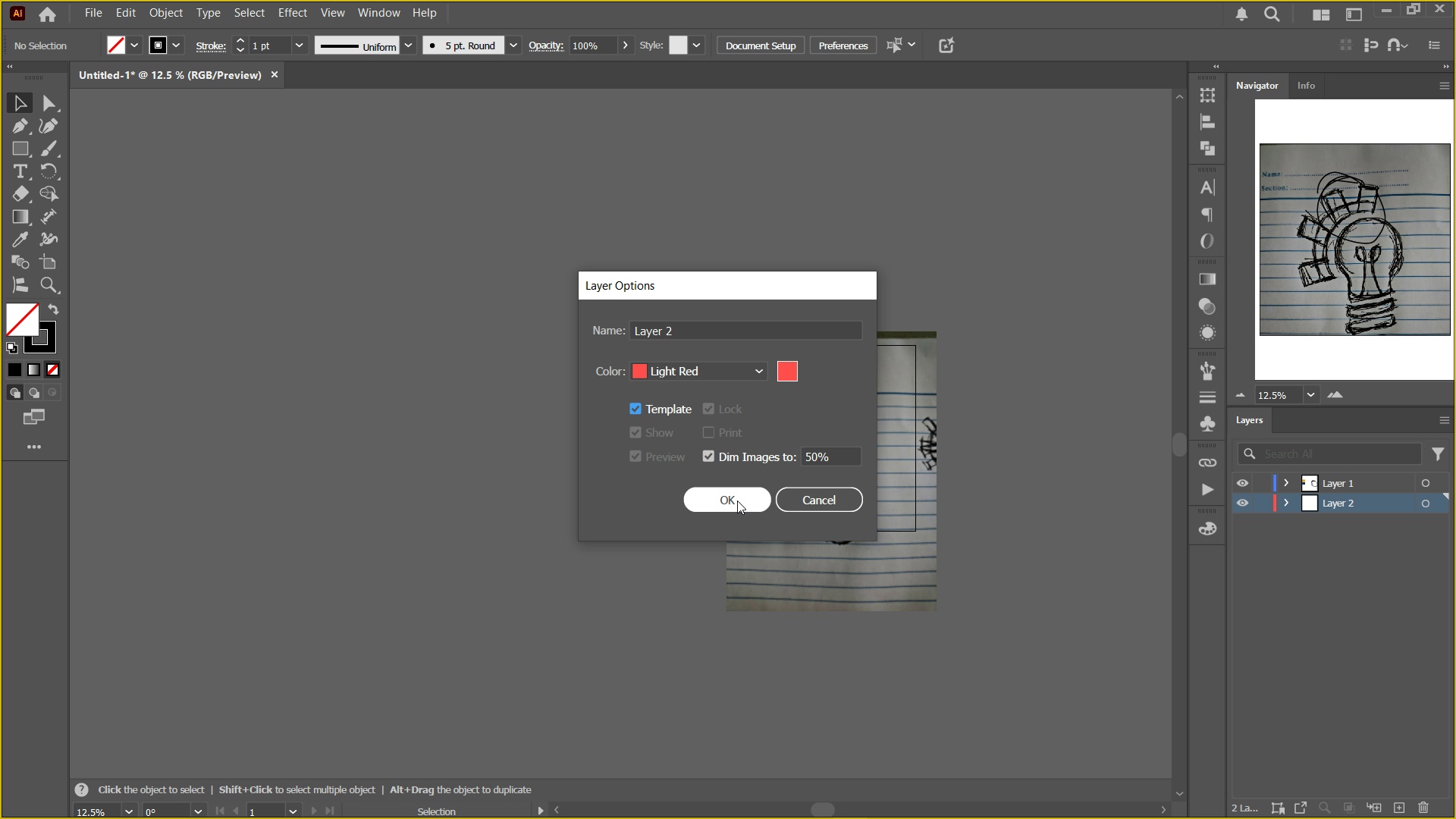 
left_click([737, 500])
 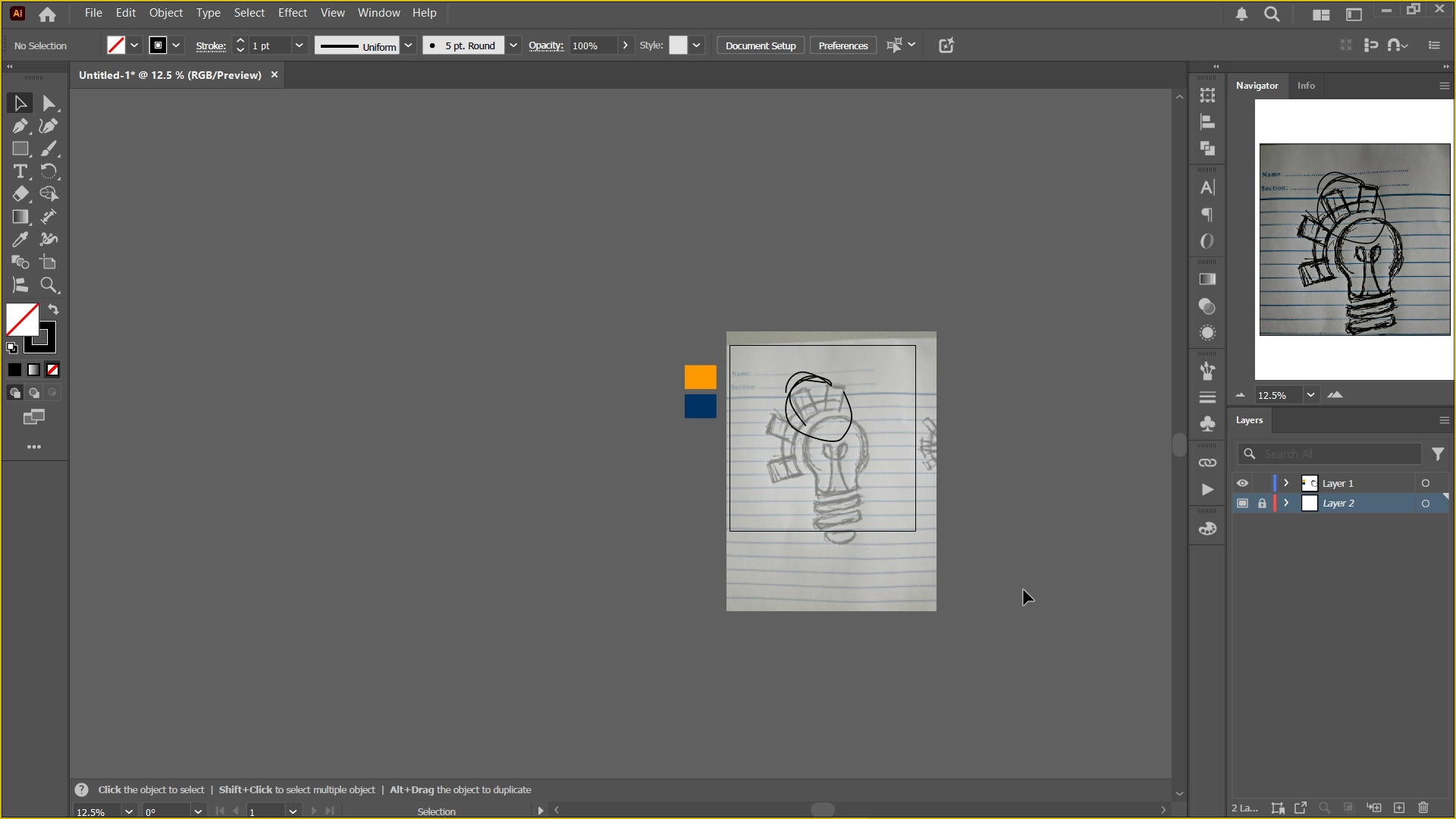 
left_click([1034, 553])
 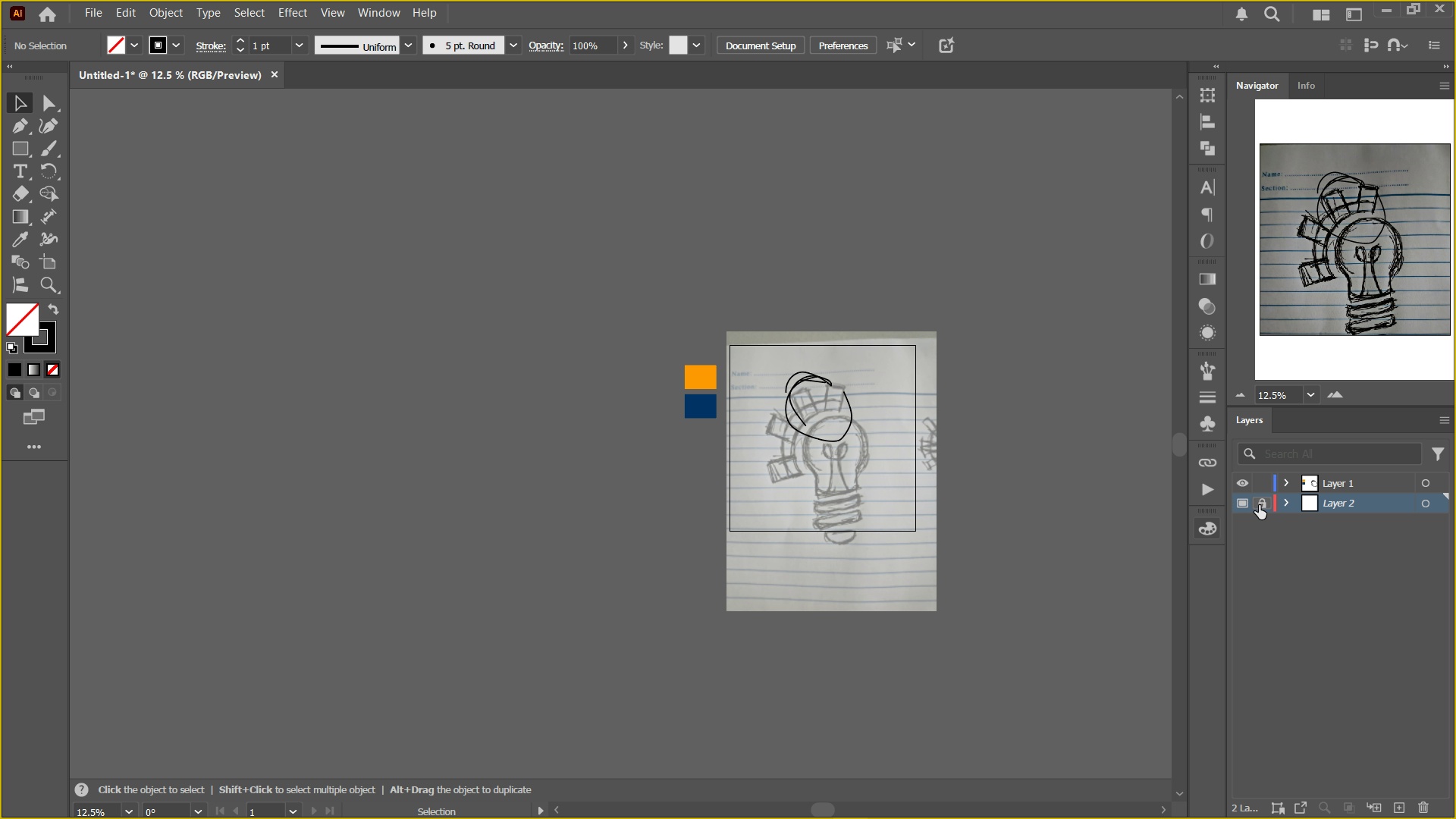 
left_click([1254, 503])
 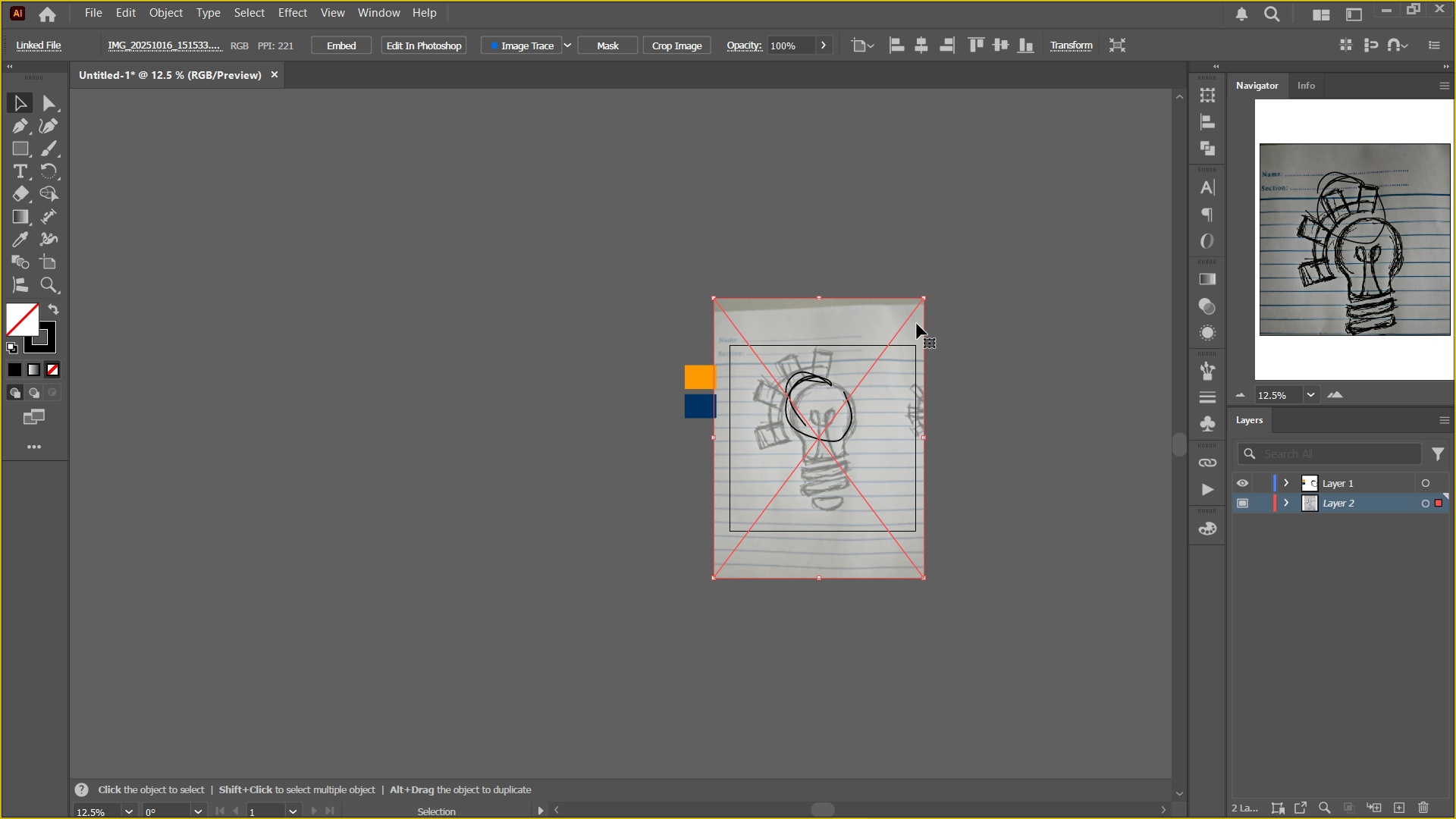 
hold_key(key=ShiftLeft, duration=1.86)
 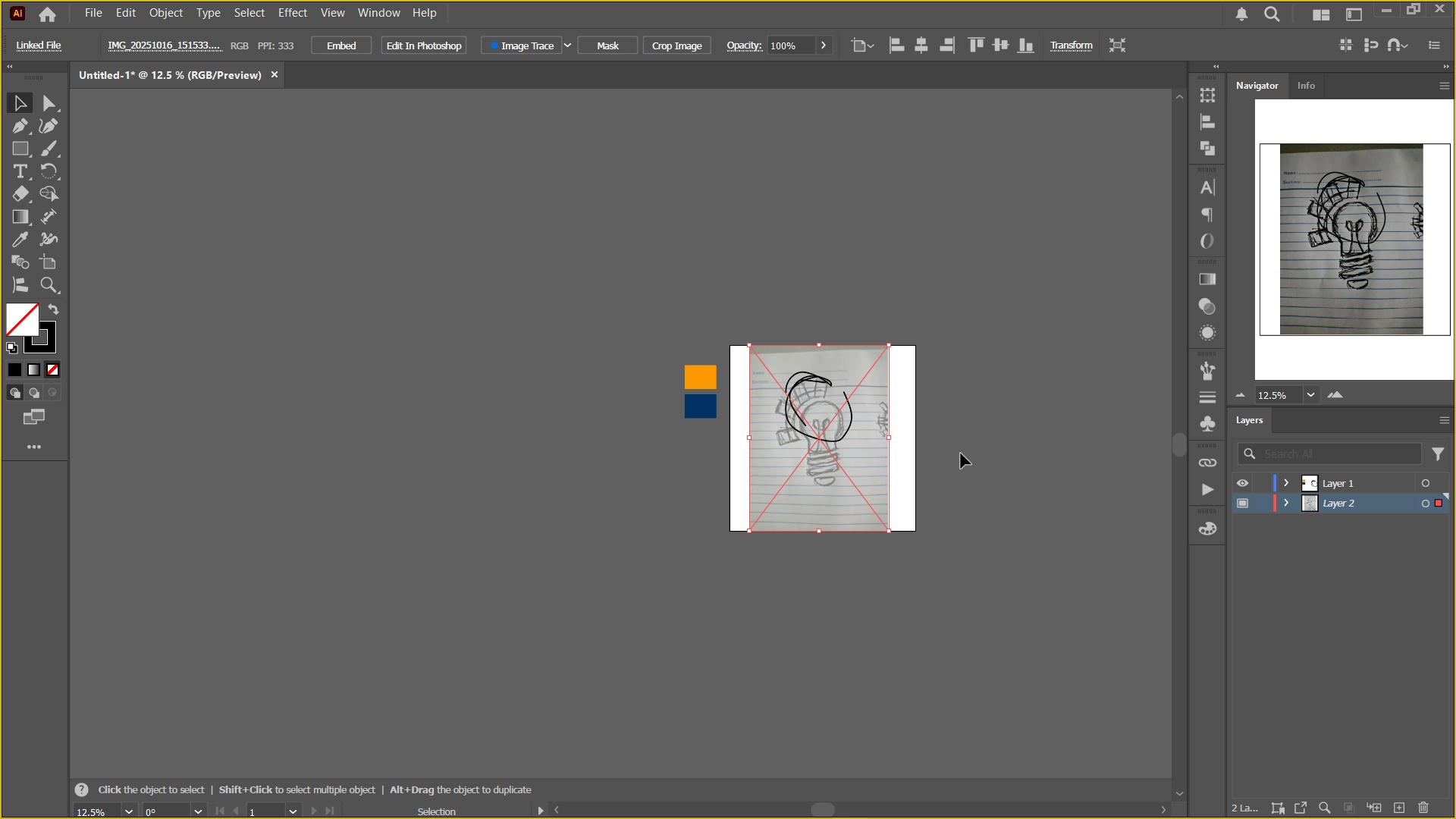 
hold_key(key=AltLeft, duration=1.51)
 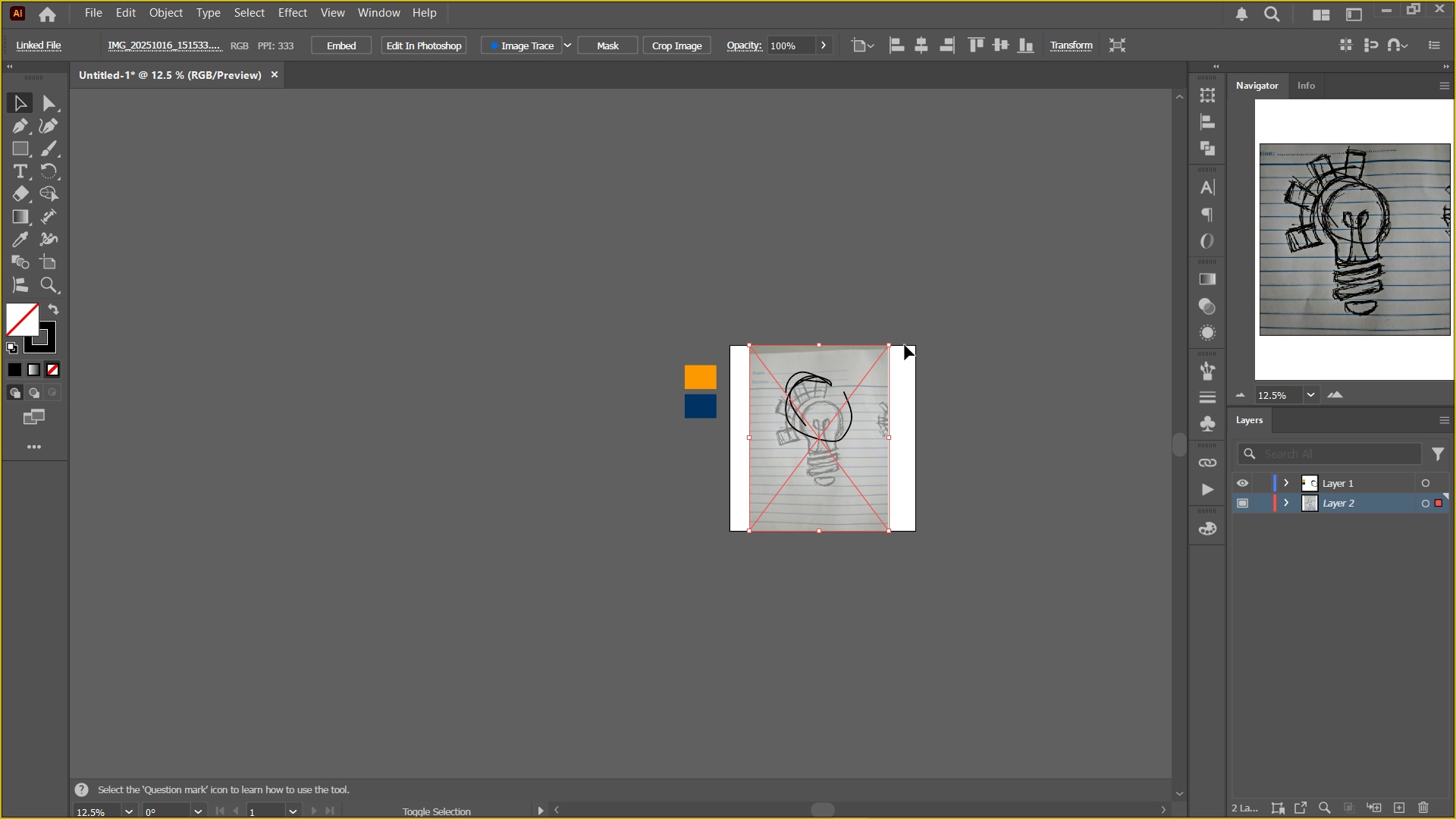 
key(Alt+Shift+AltLeft)
 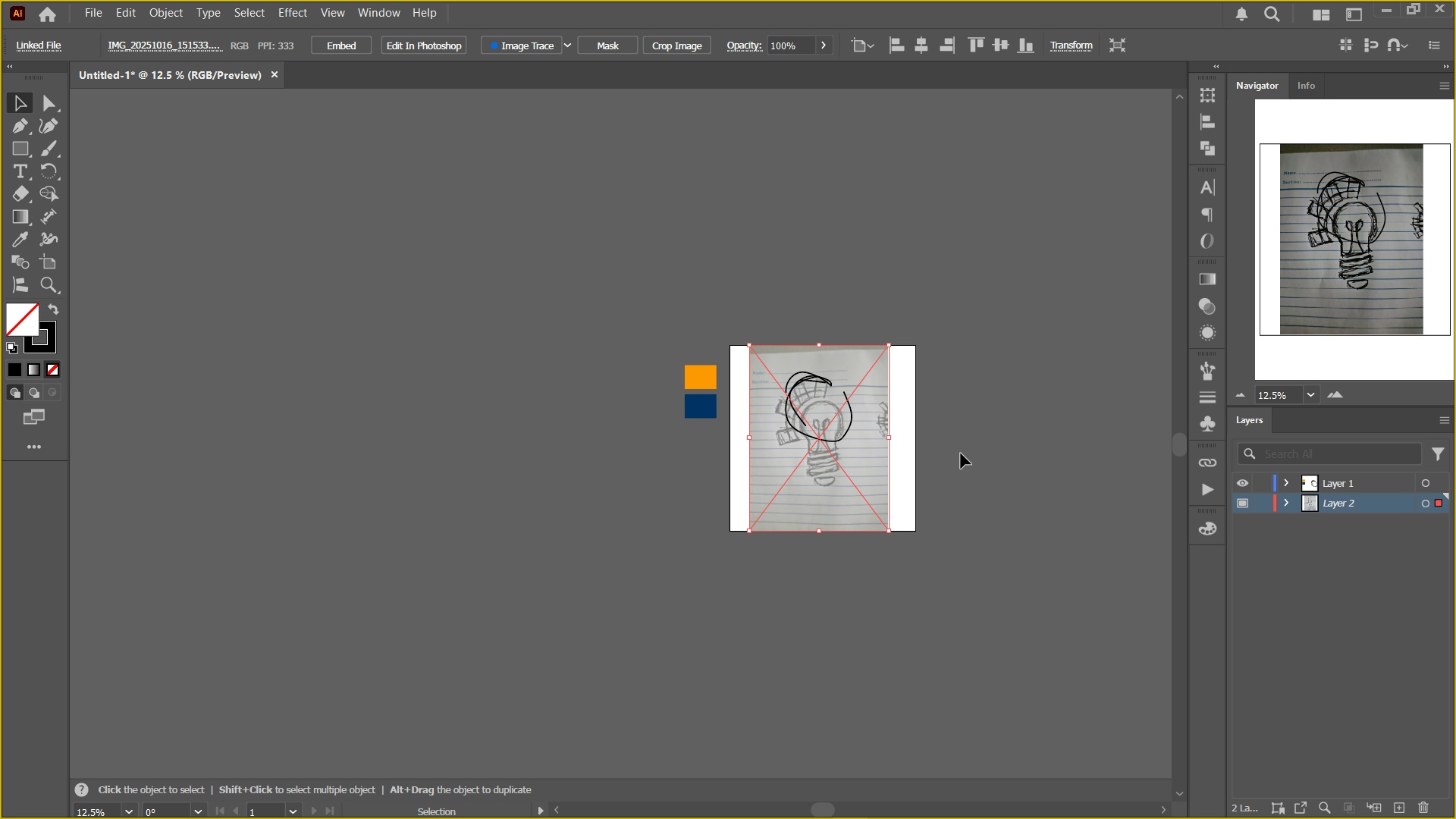 
key(Enter)
 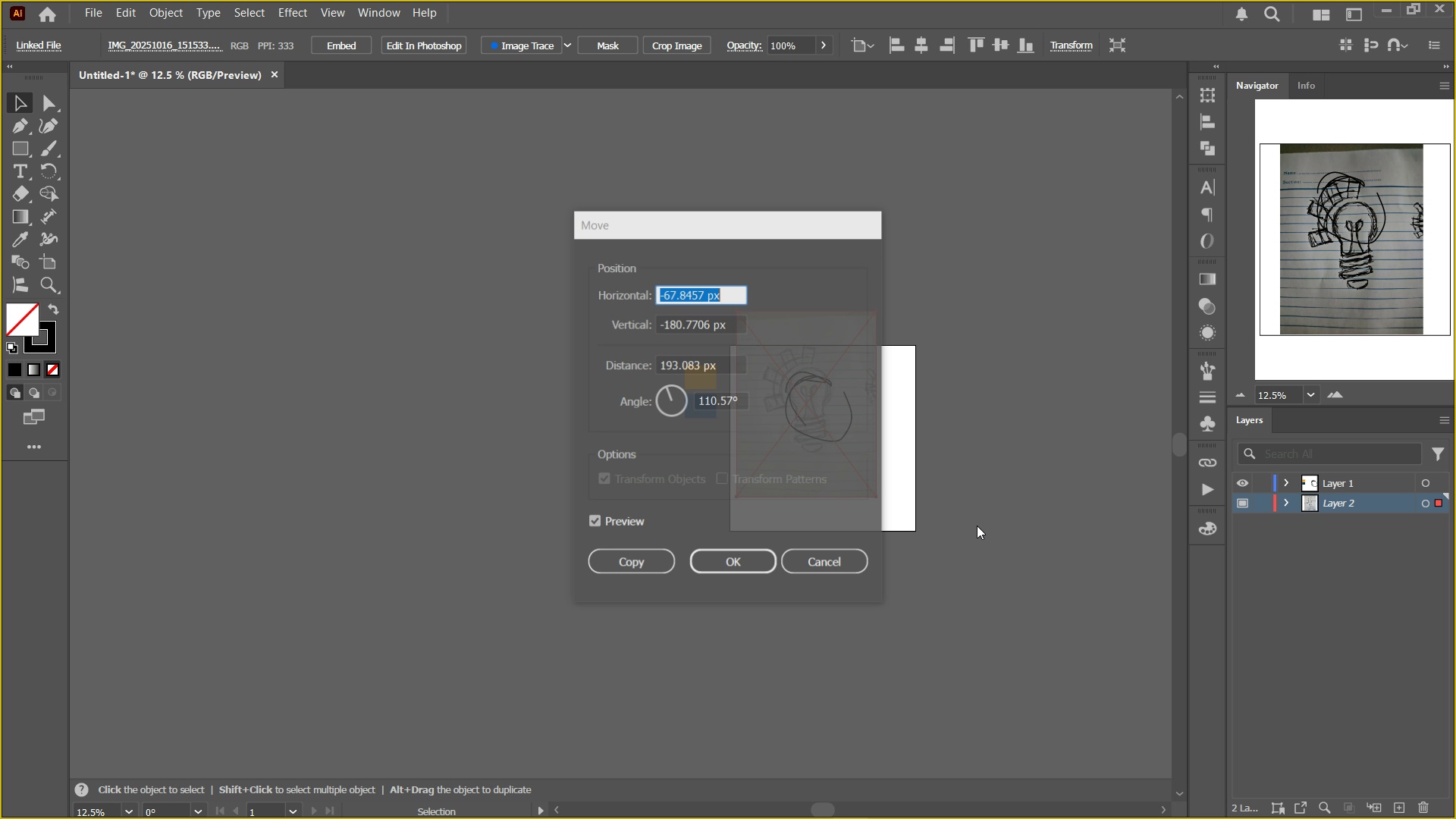 
left_click([977, 526])
 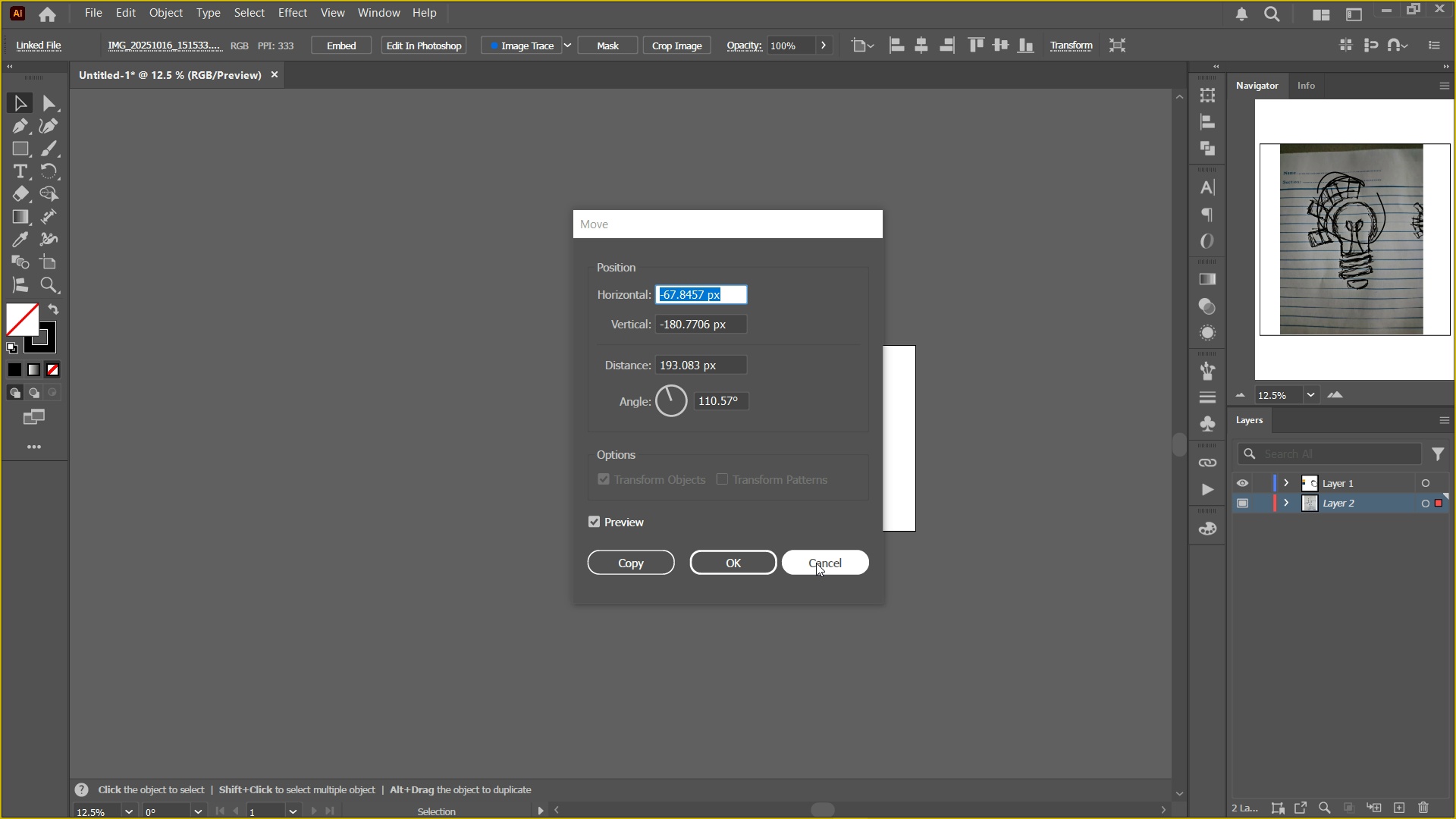 
left_click([817, 563])
 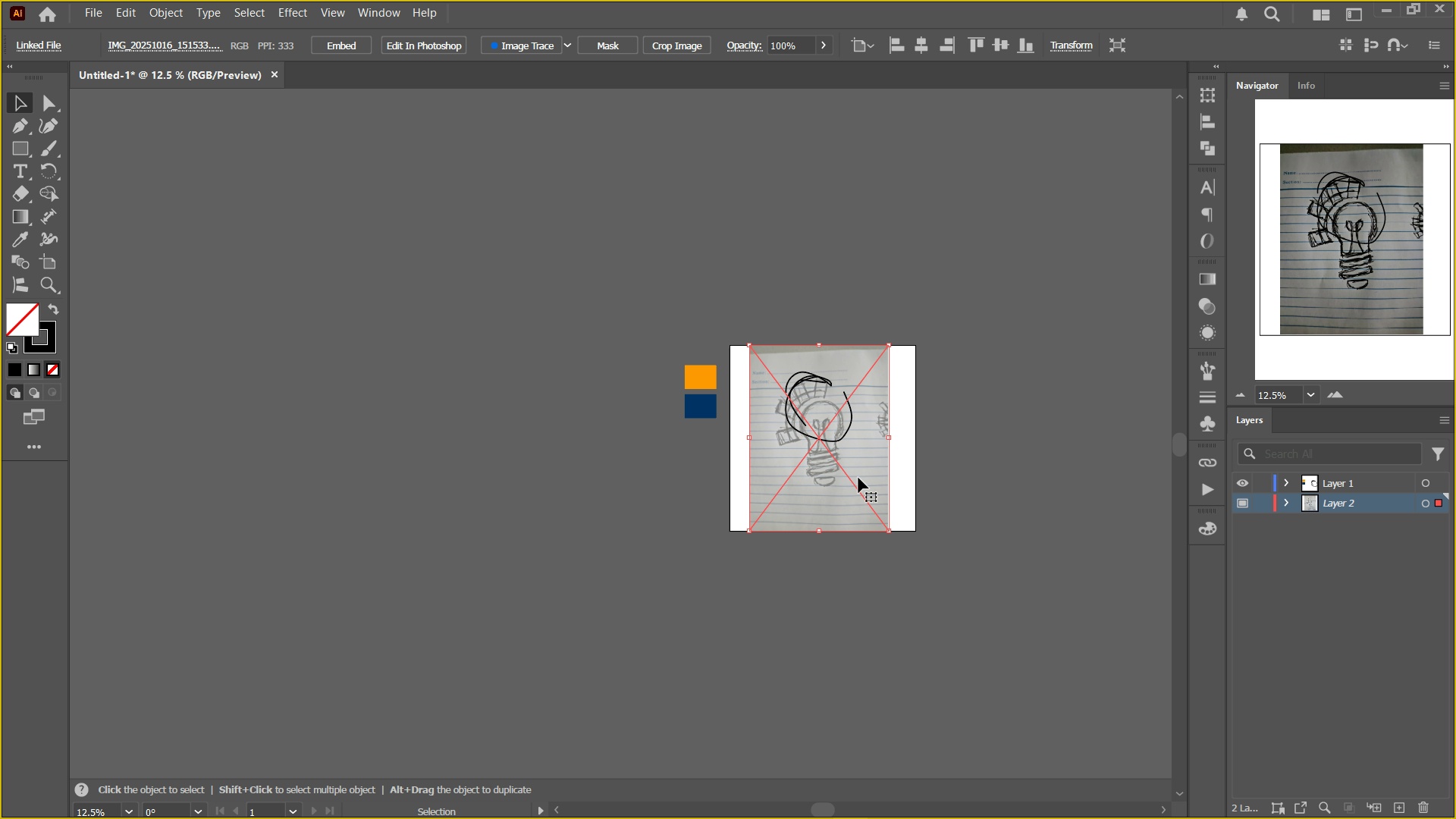 
left_click([931, 478])
 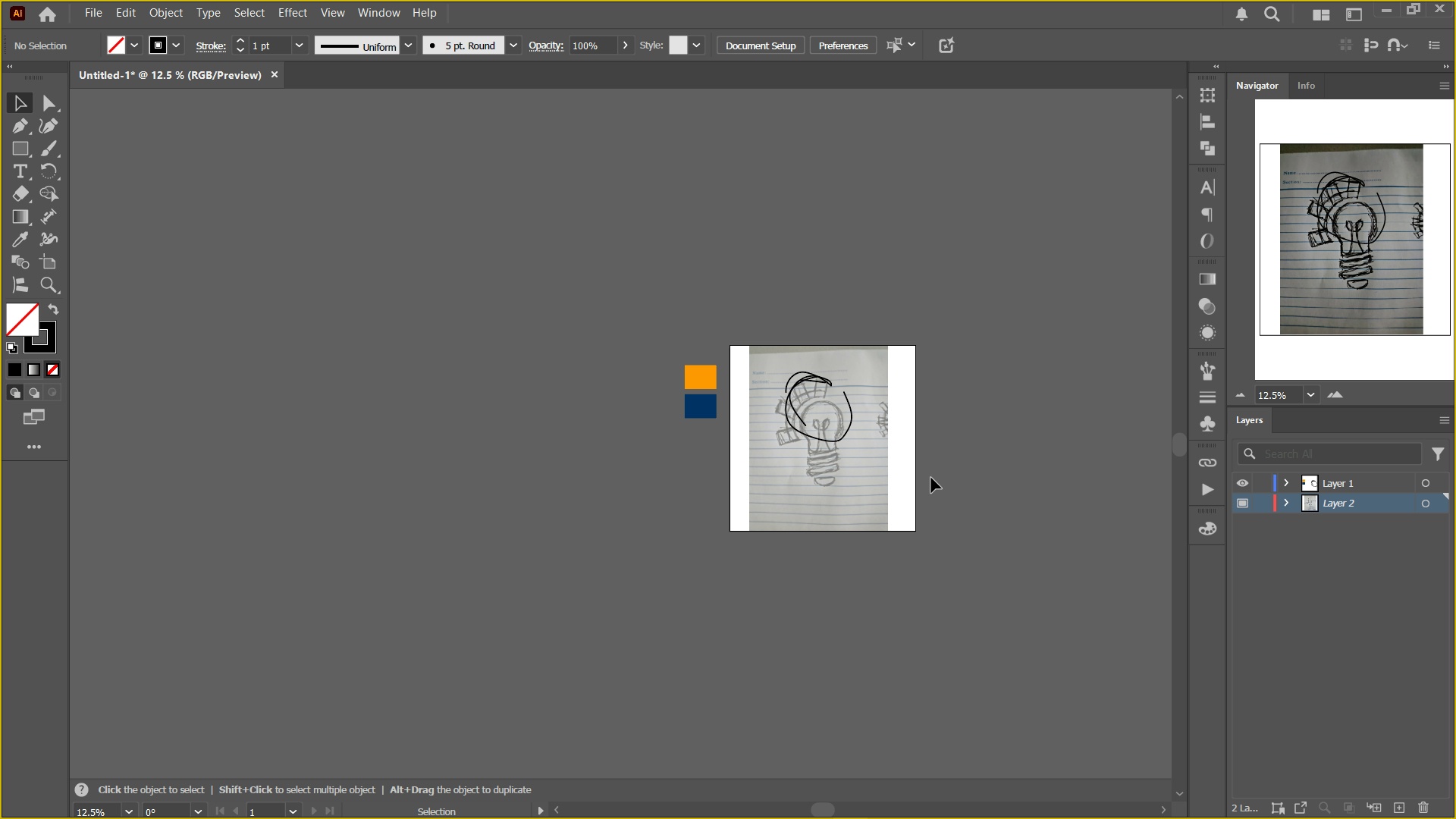 
key(Control+Equal)
 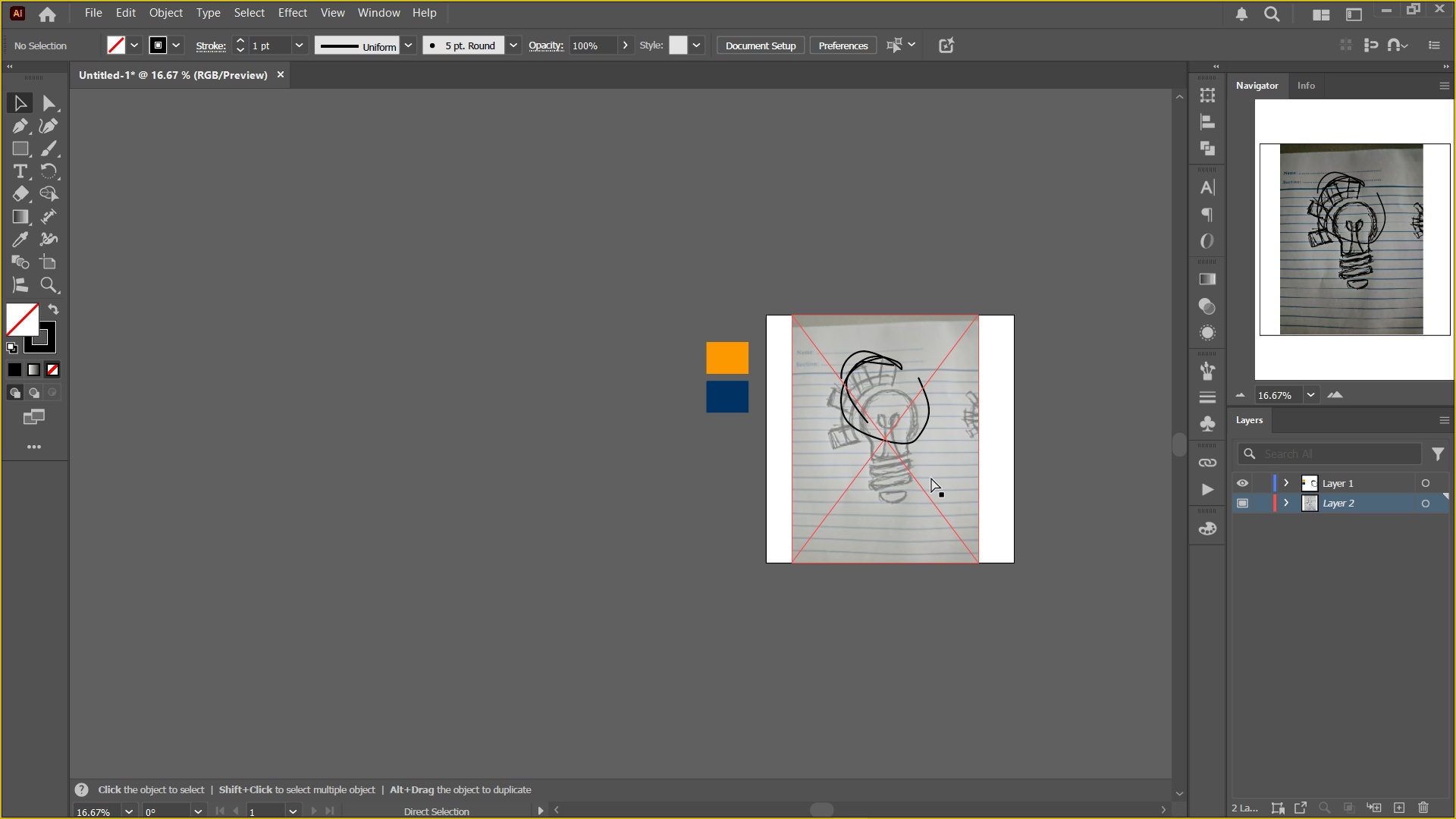 
key(Control+Equal)
 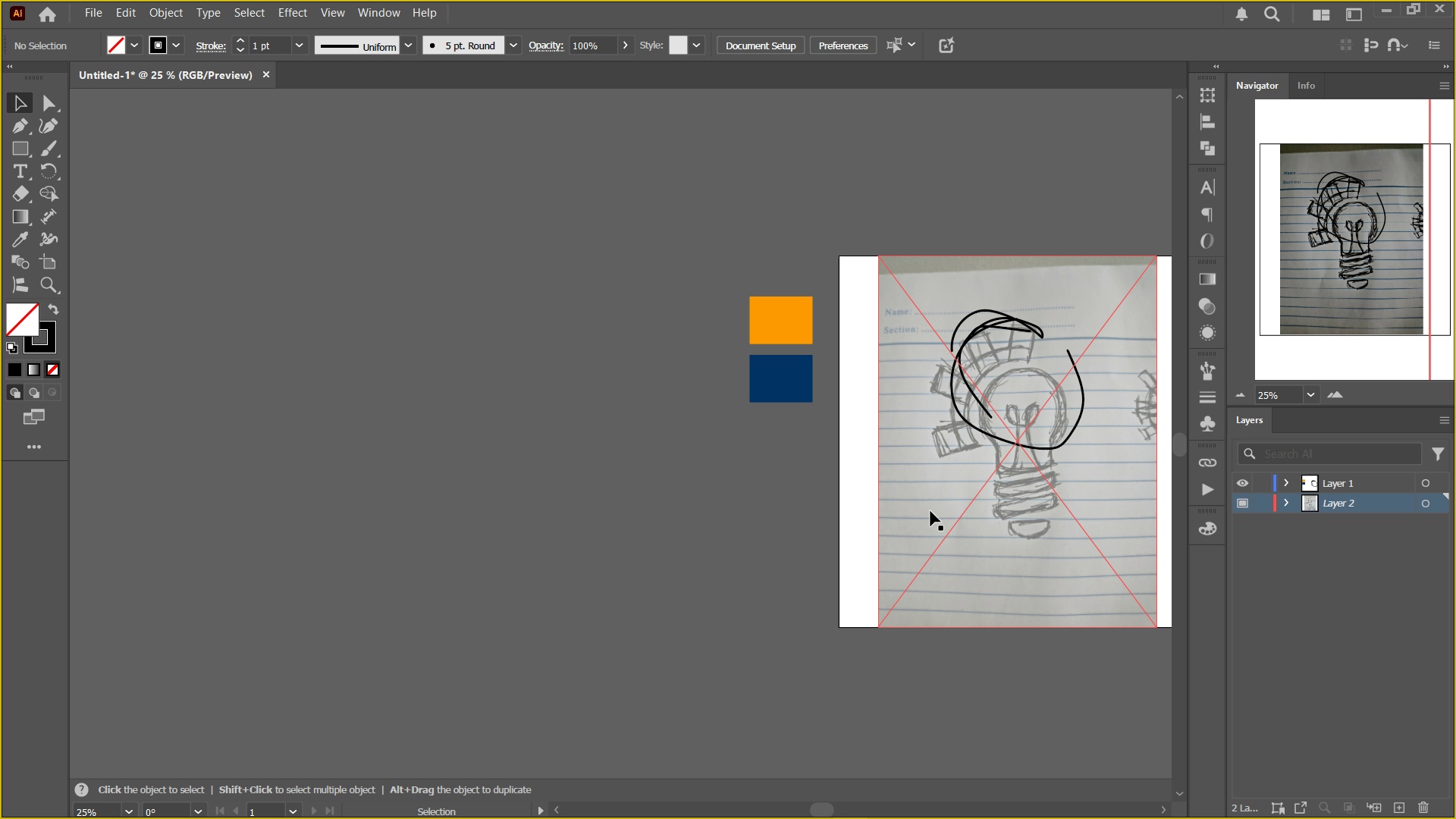 
hold_key(key=Space, duration=0.87)
 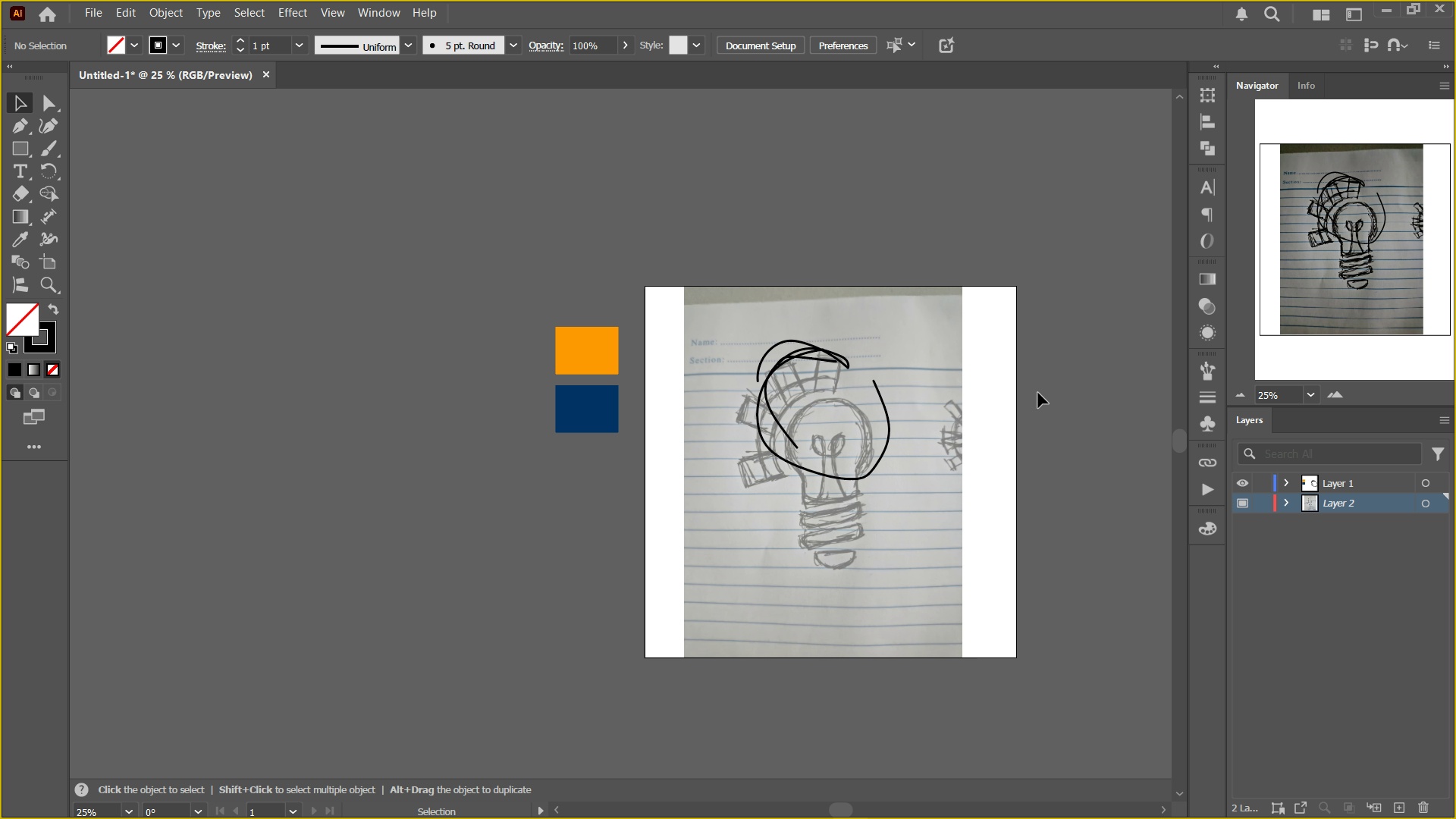 
left_click([1038, 393])
 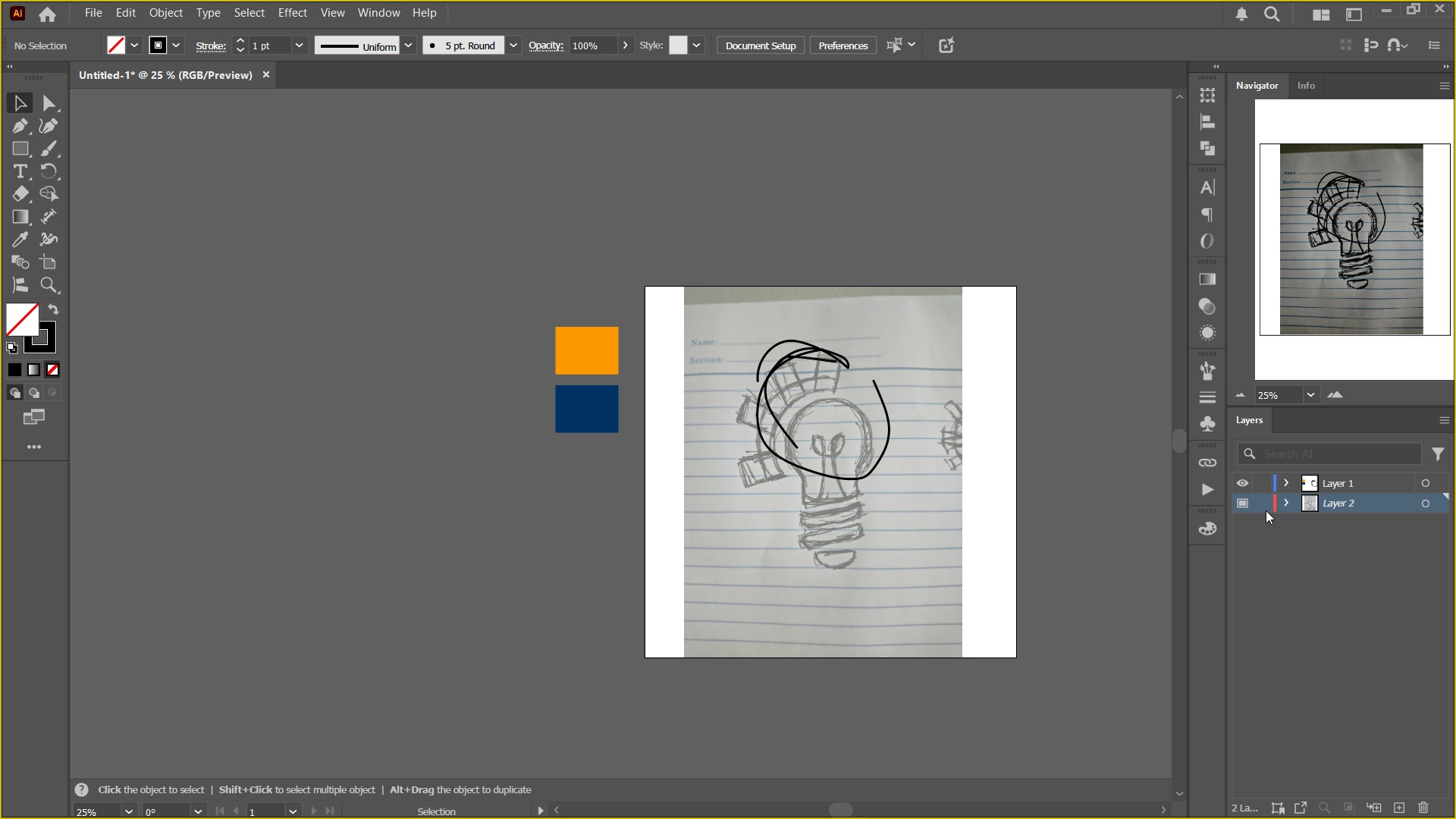 
left_click([1266, 508])
 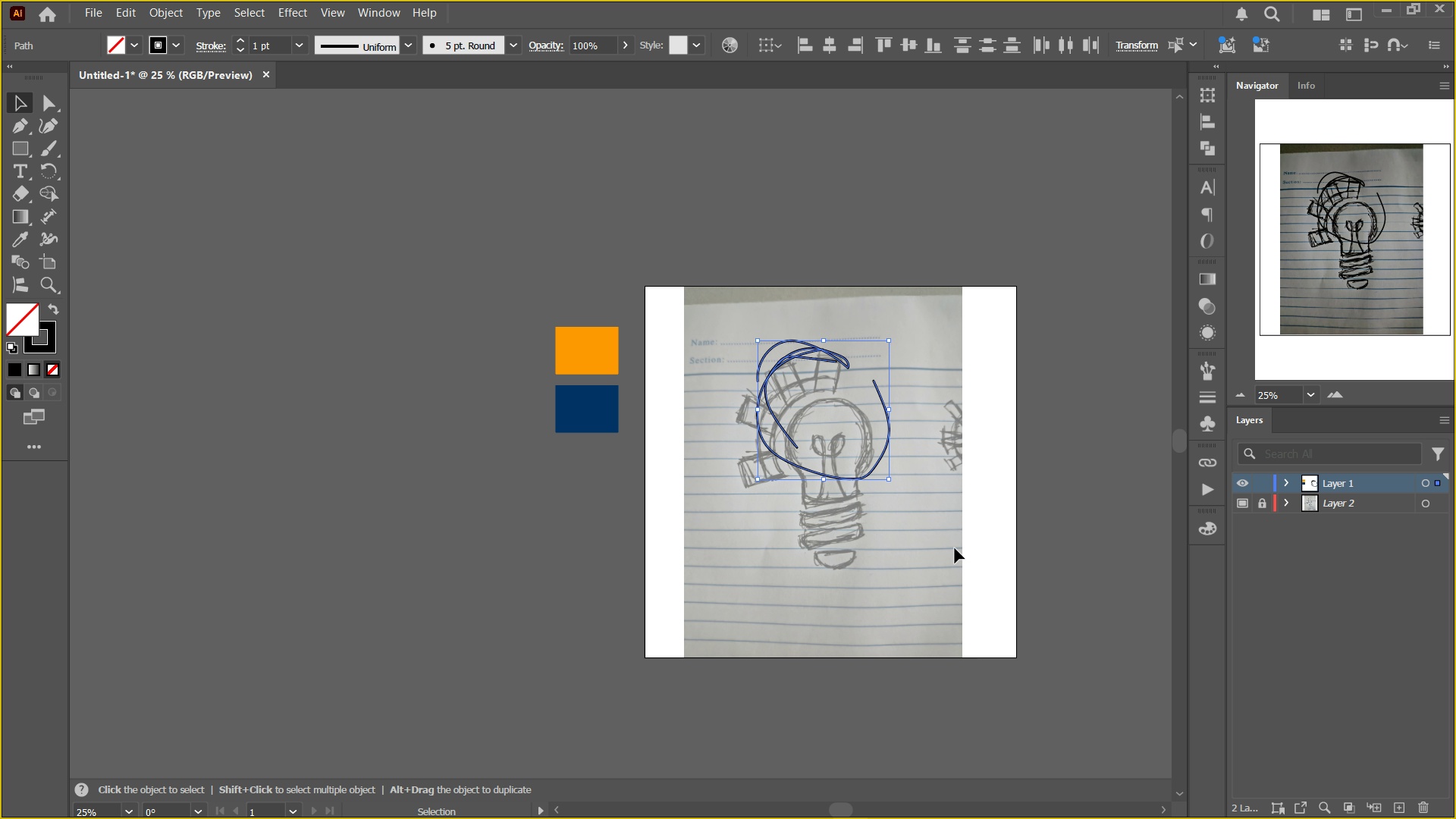 
key(Delete)
 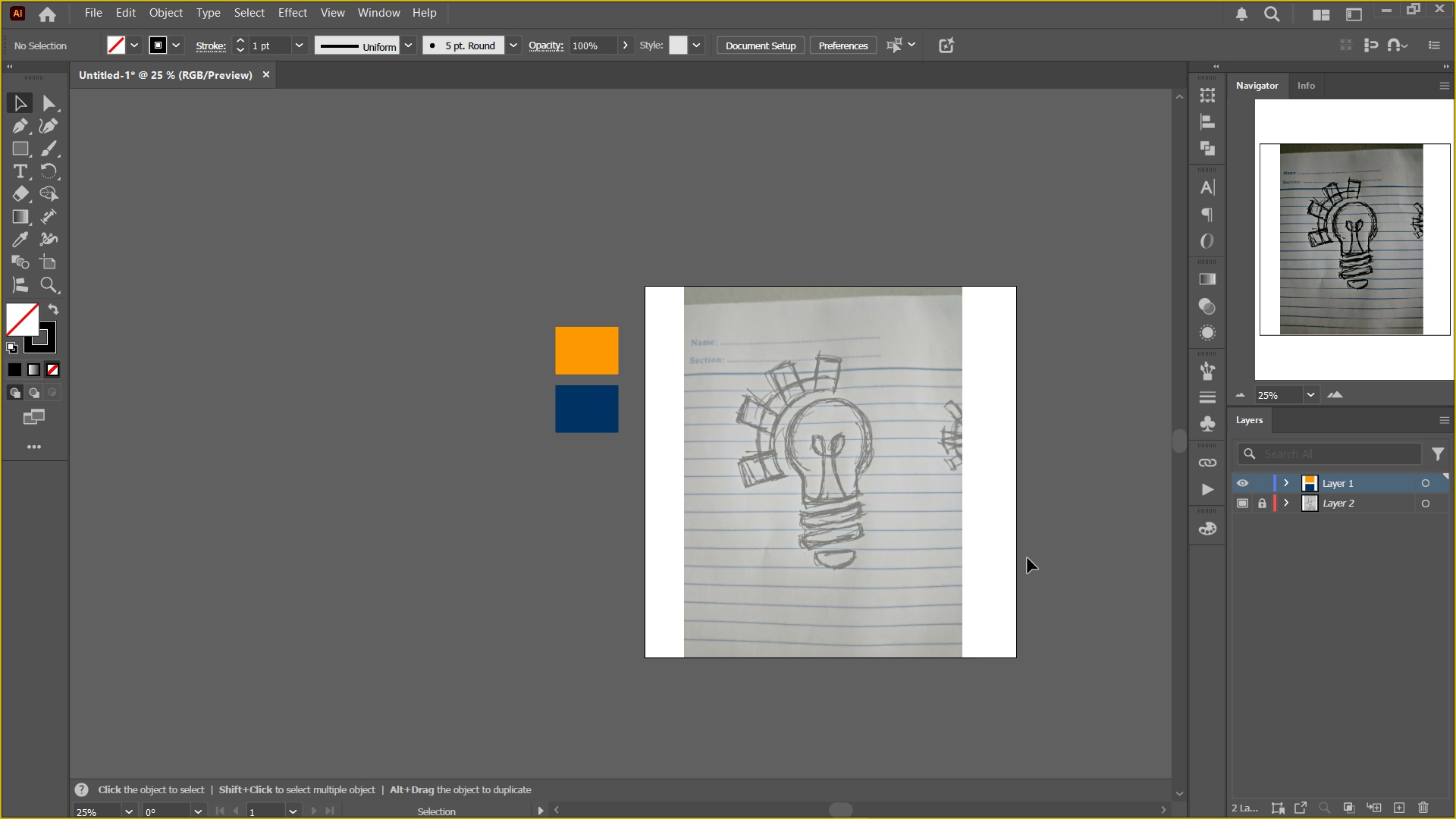 
left_click([1043, 548])
 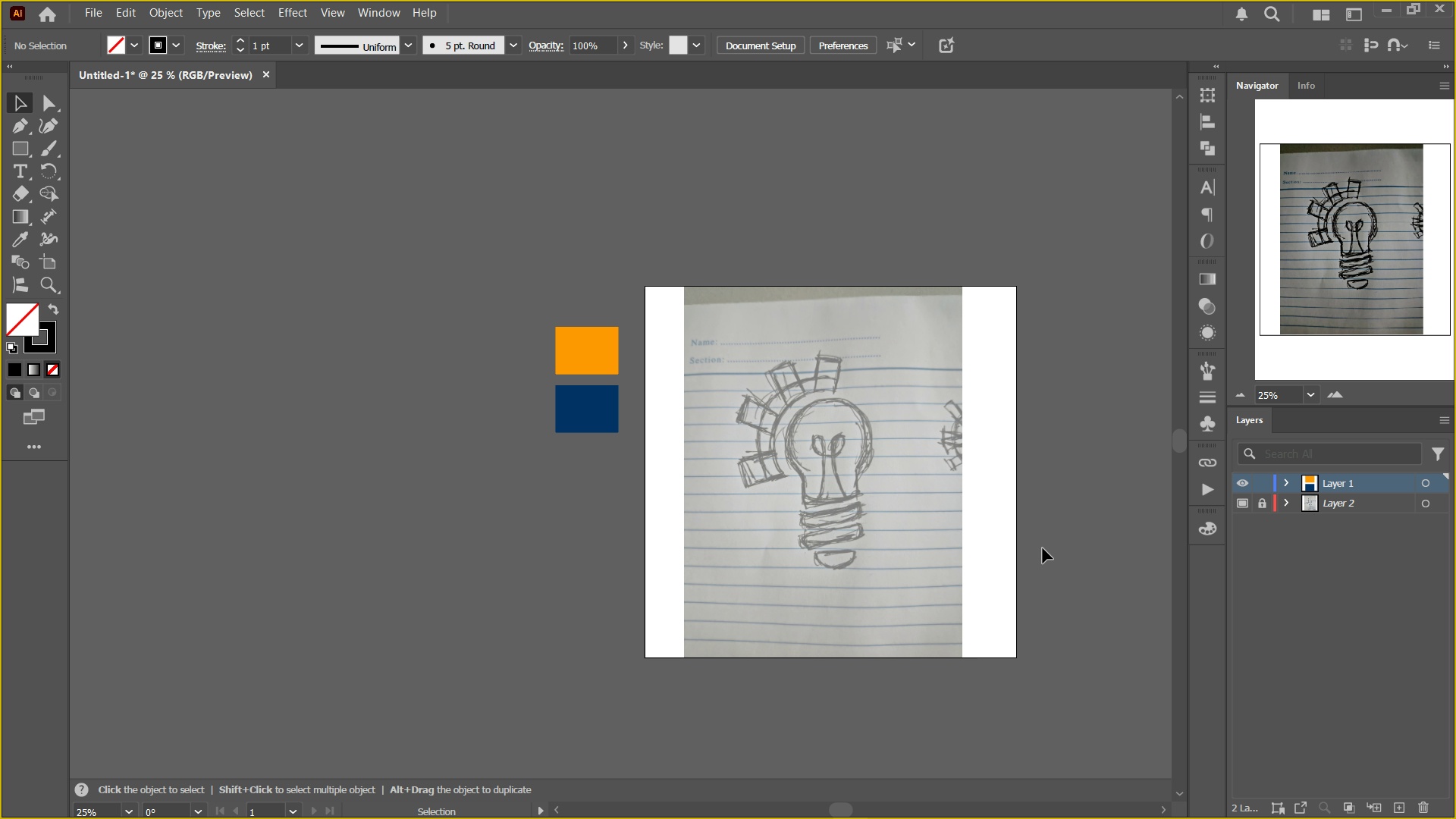 
wait(11.36)
 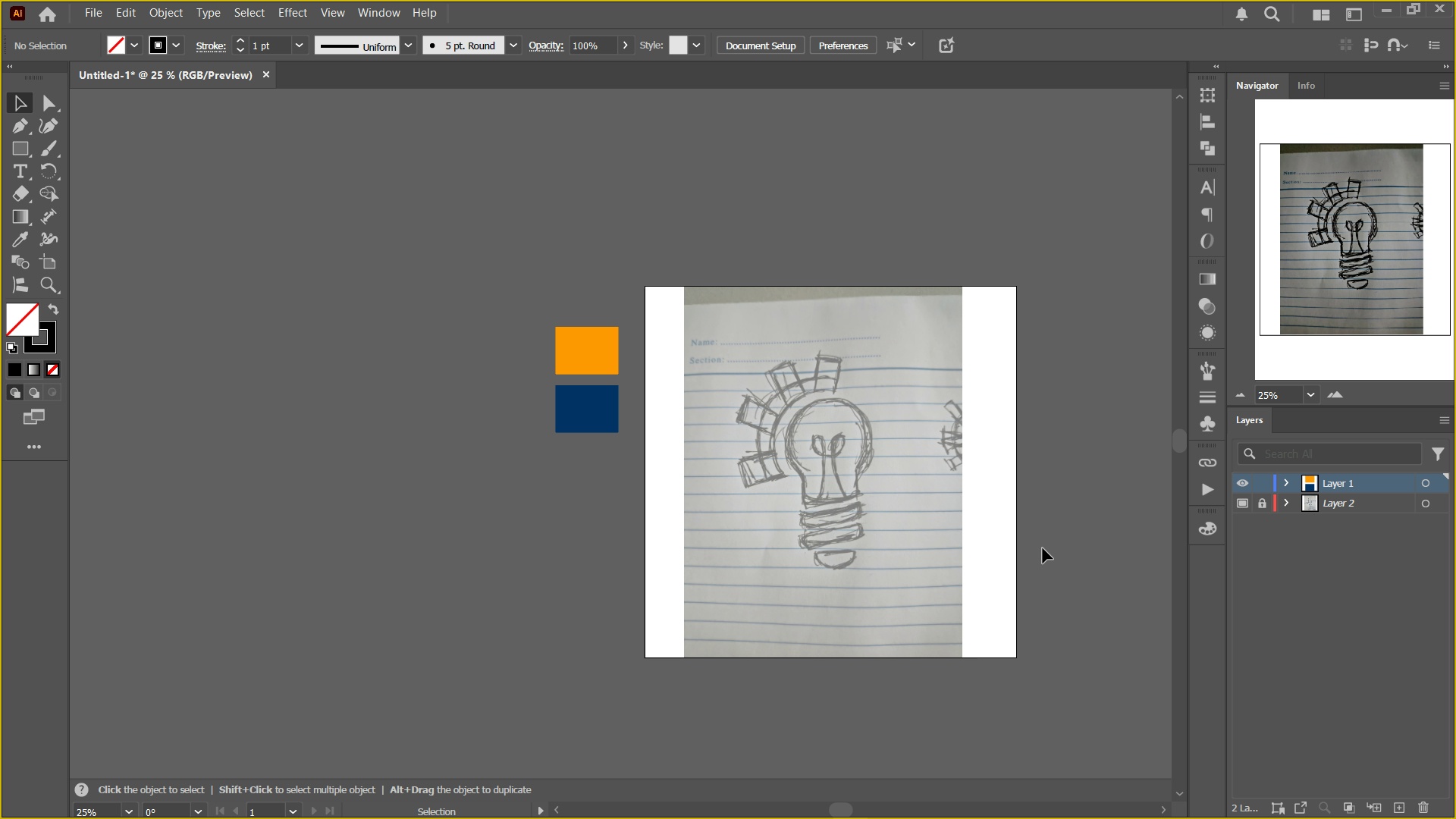 
right_click([16, 143])
 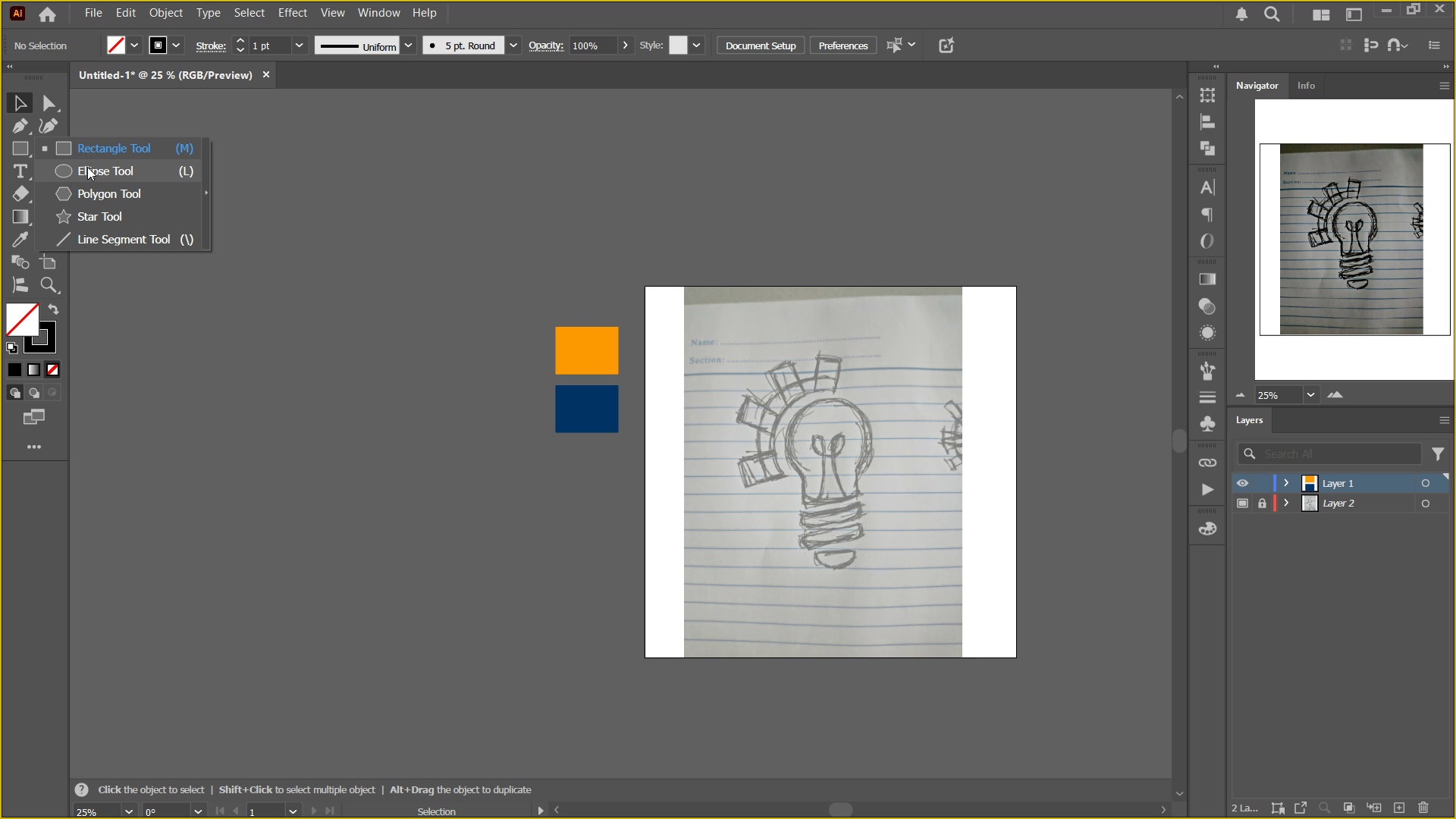 
left_click([87, 167])
 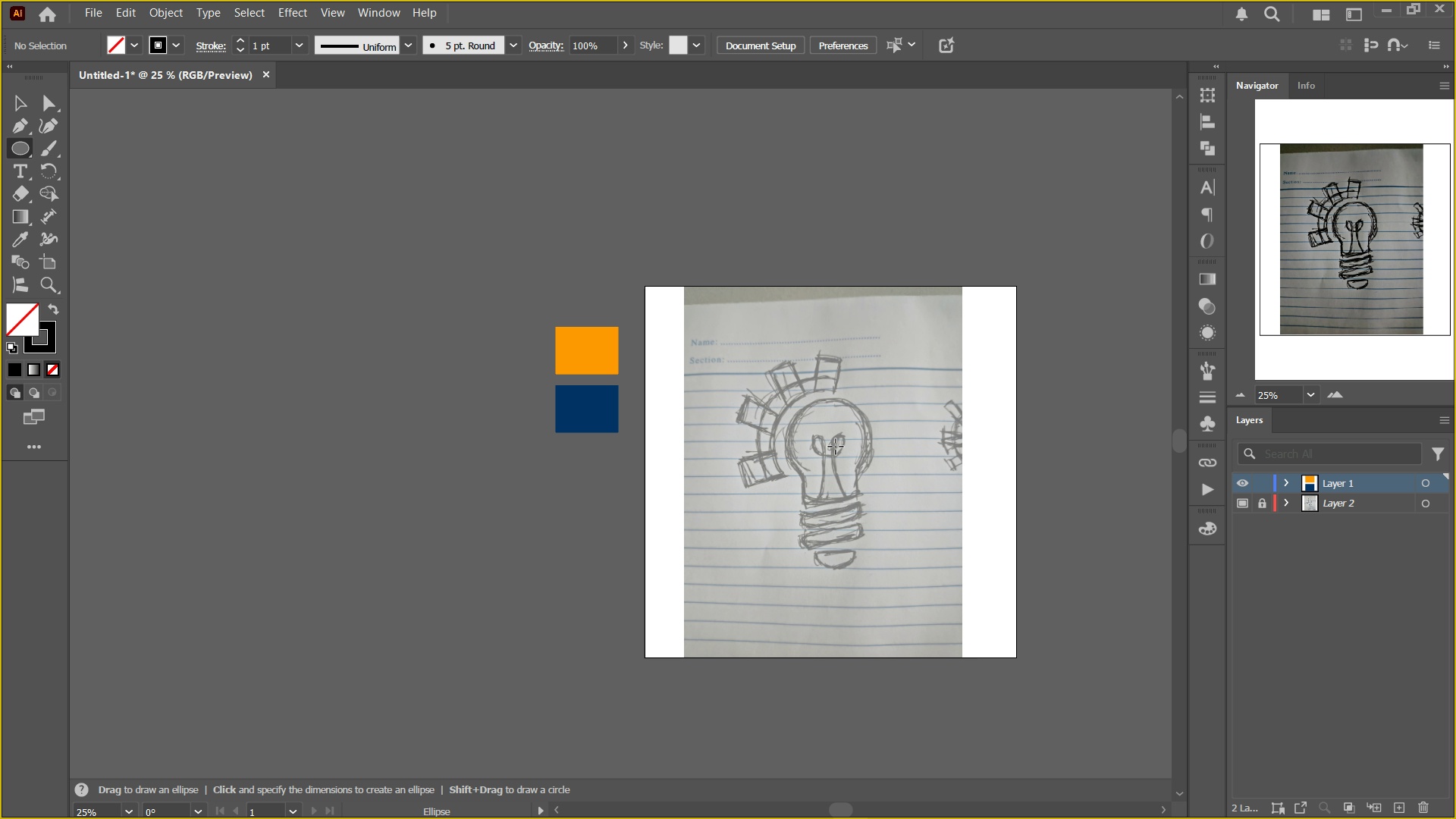 
key(Control+Equal)
 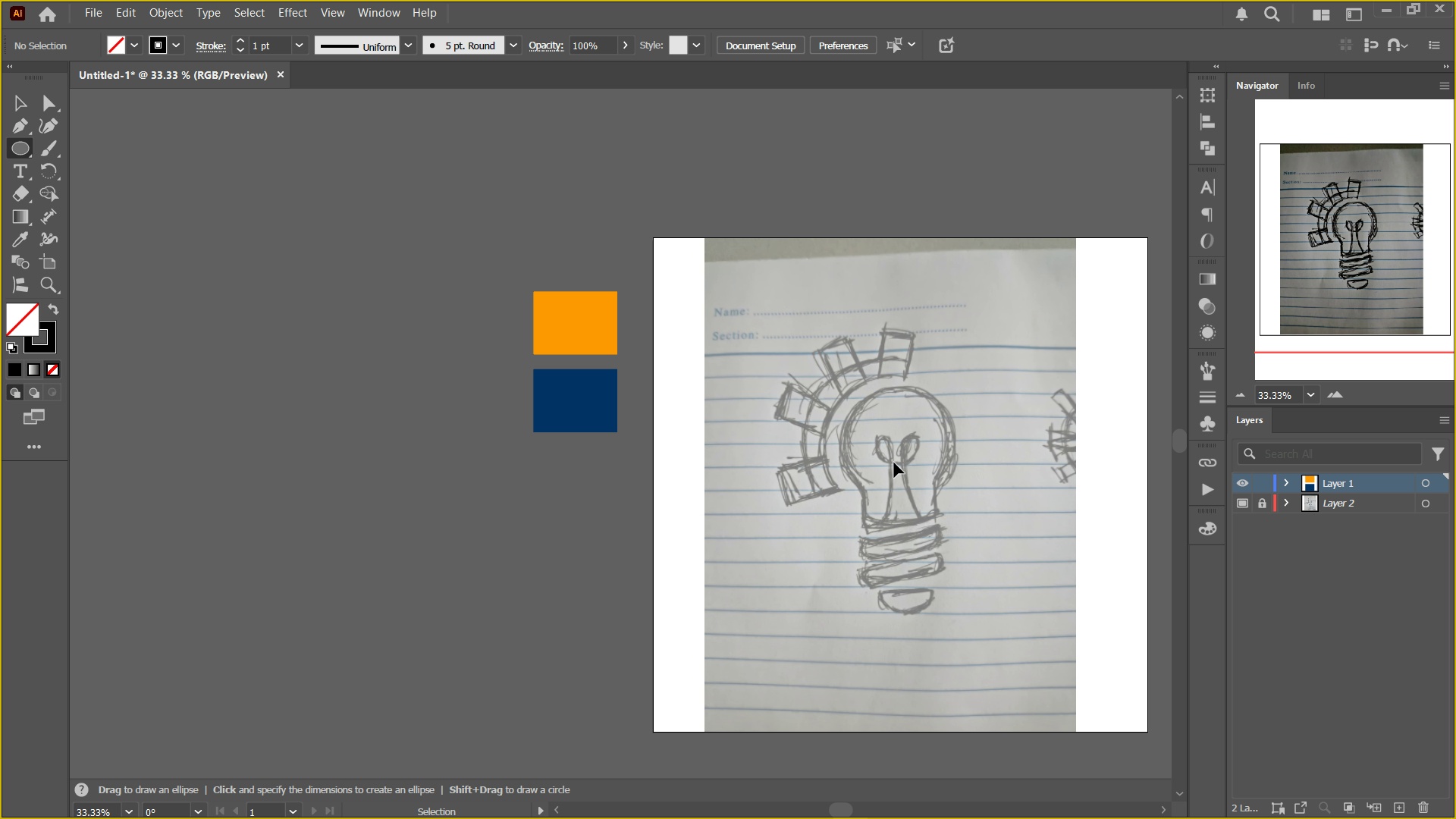 
key(Control+Equal)
 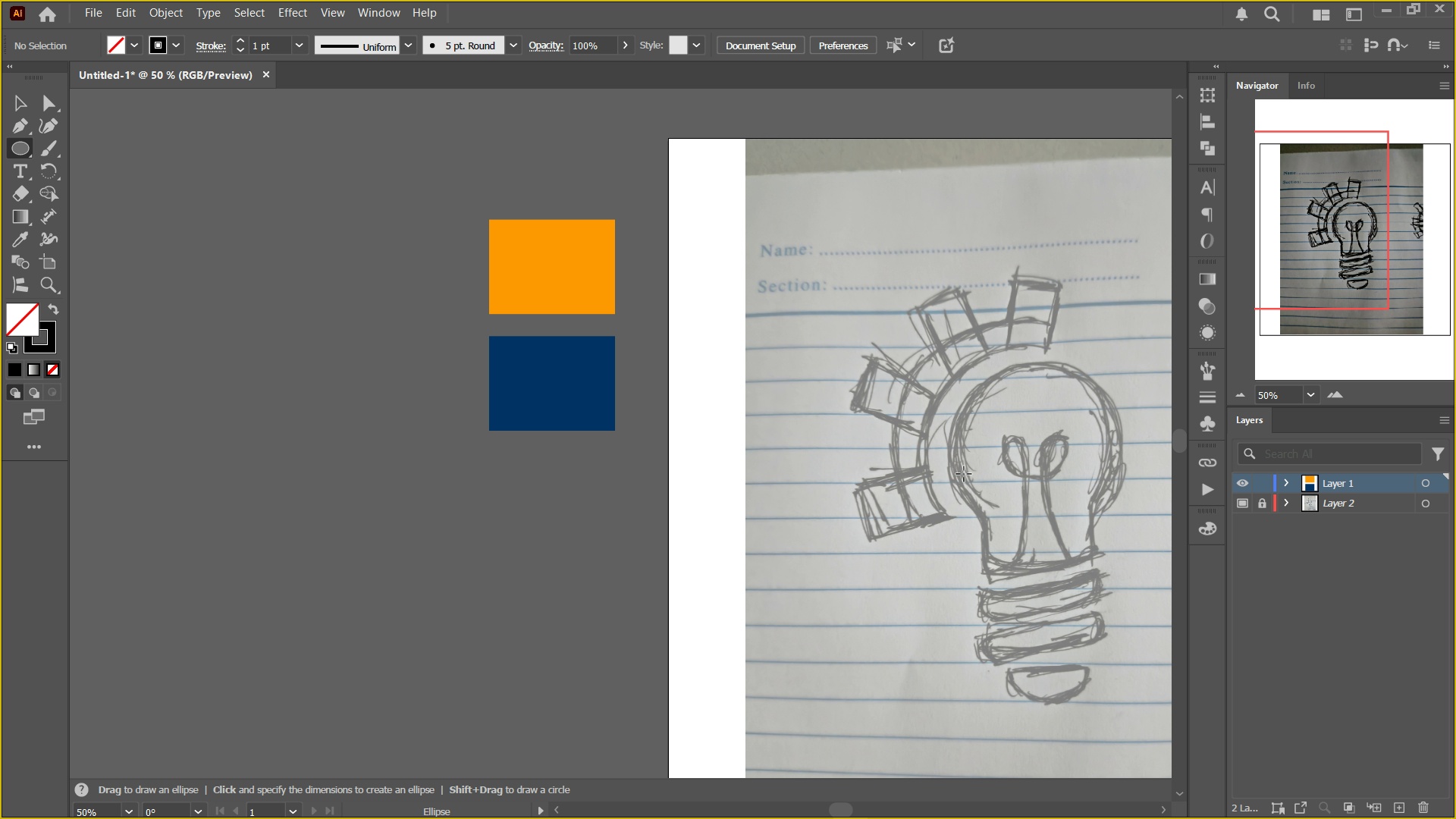 
hold_key(key=Space, duration=0.93)
 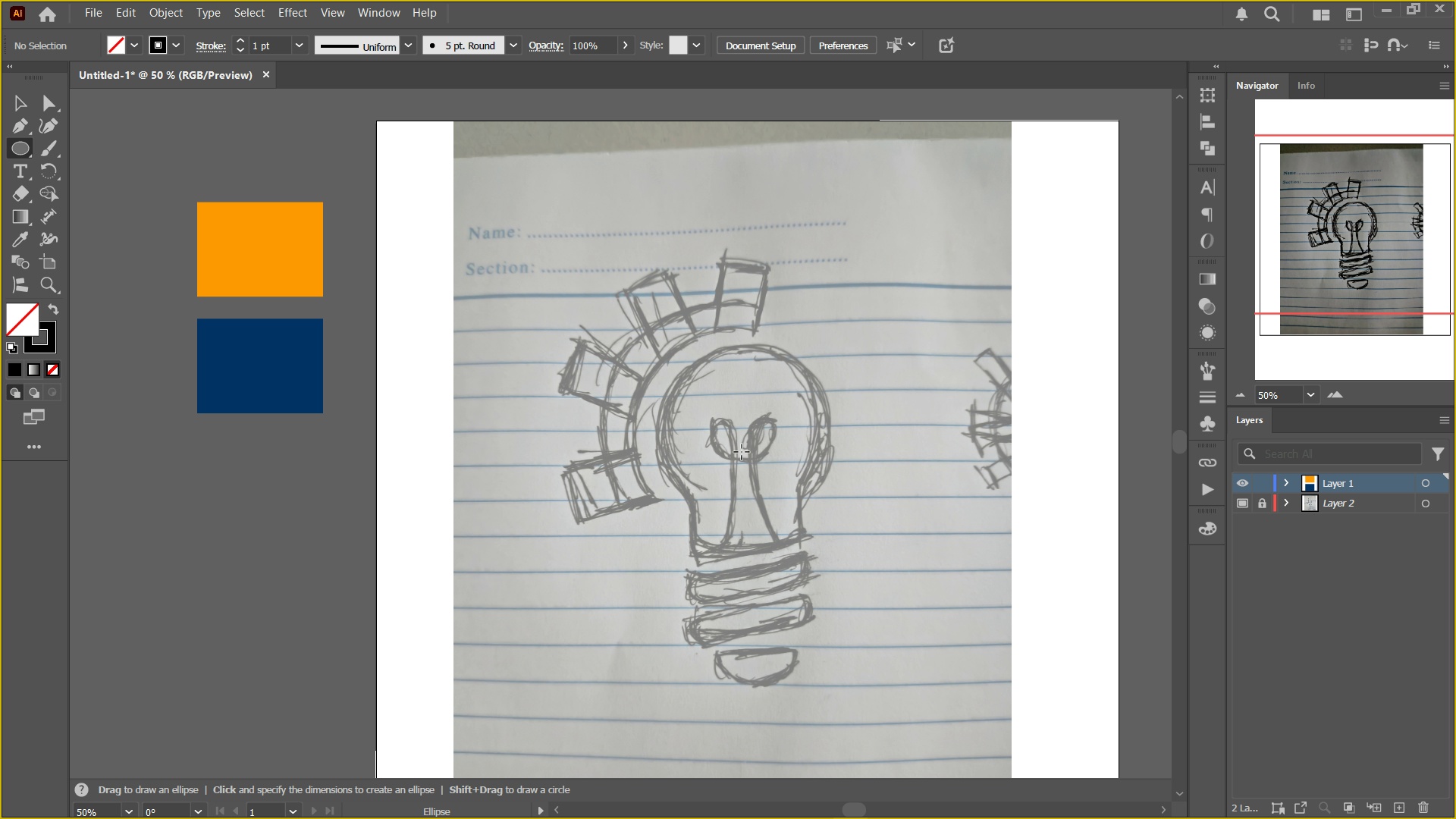 
hold_key(key=AltLeft, duration=3.12)
 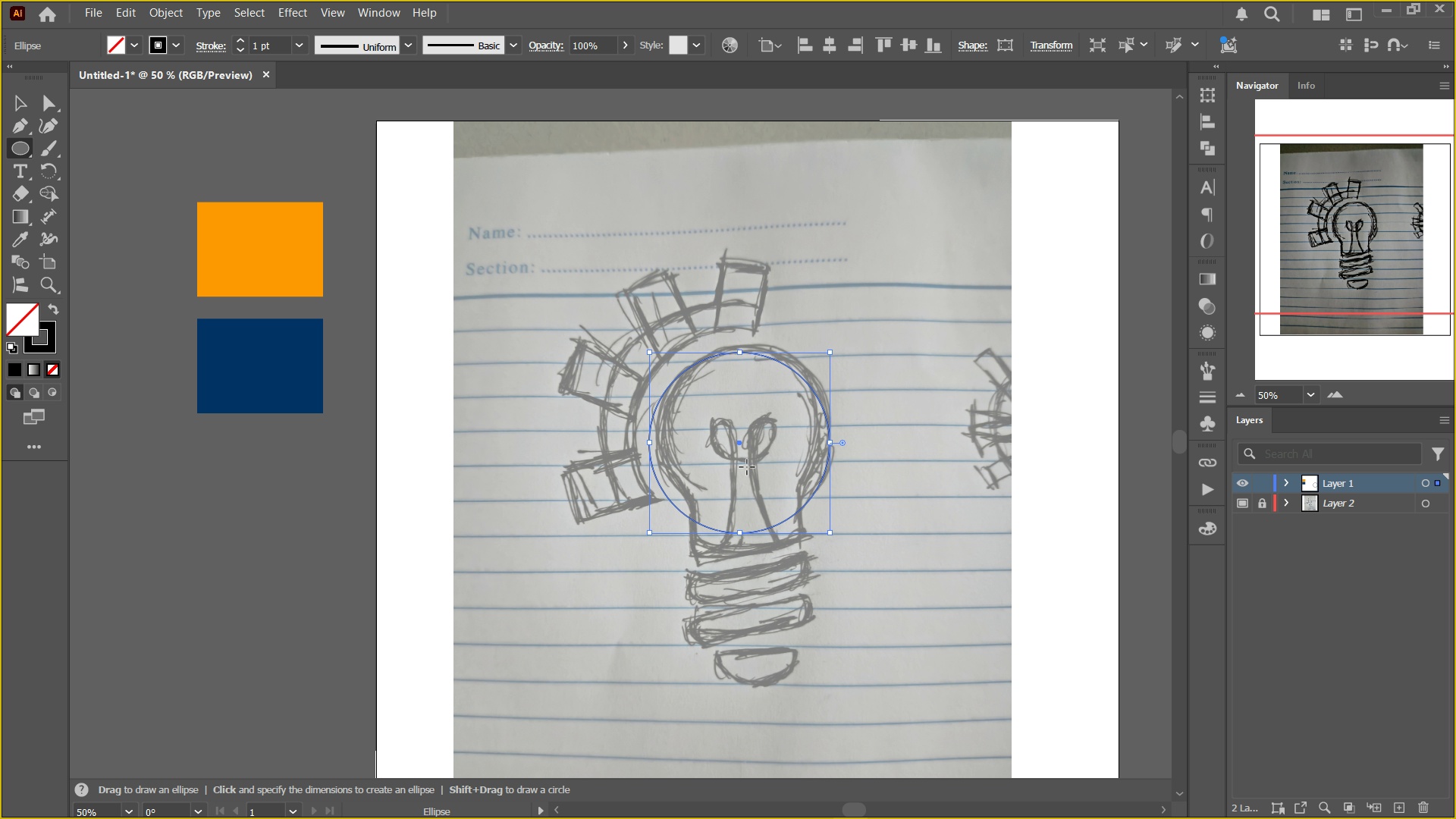 
hold_key(key=ShiftLeft, duration=1.51)
 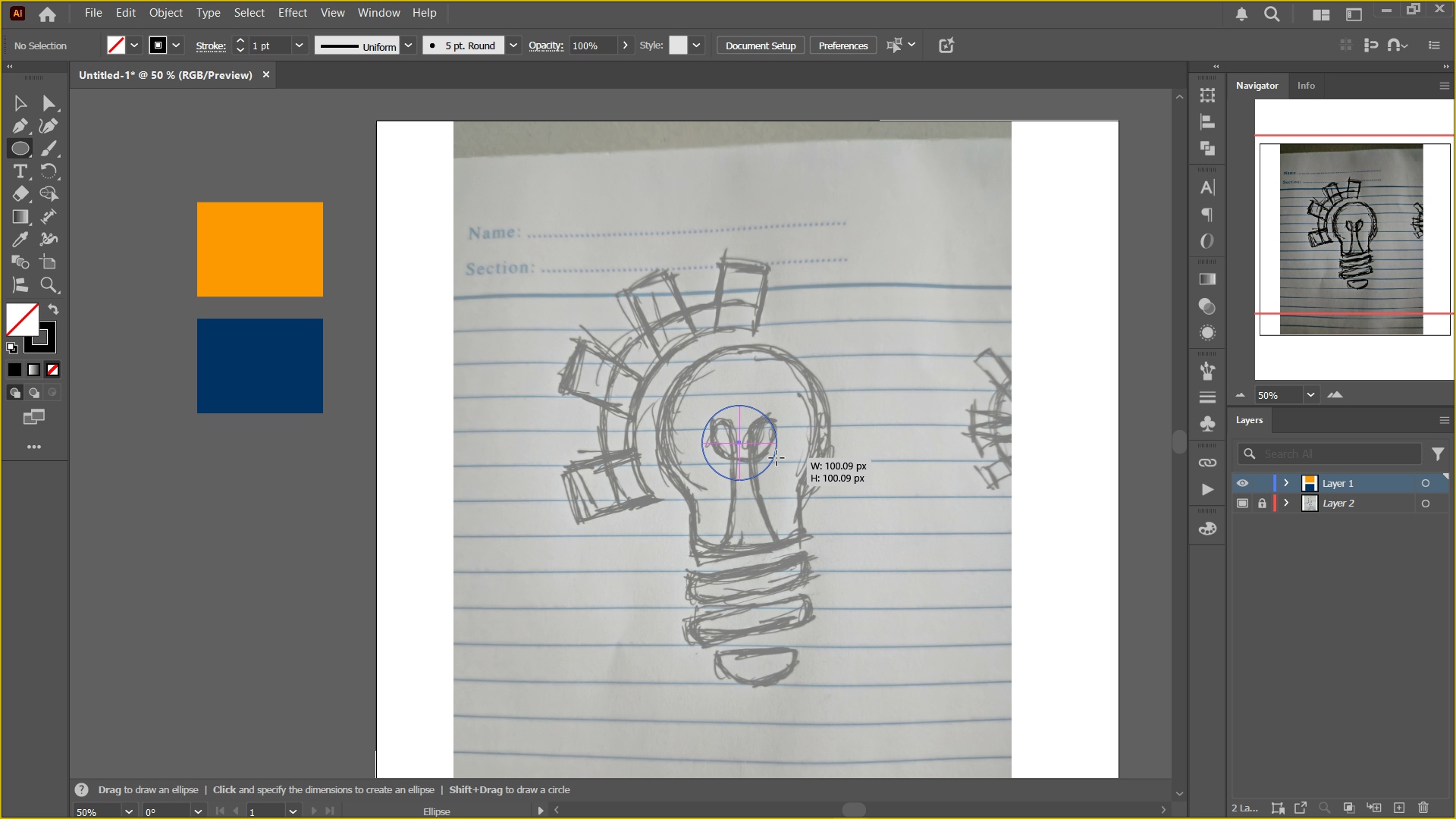 
hold_key(key=ShiftLeft, duration=1.52)
 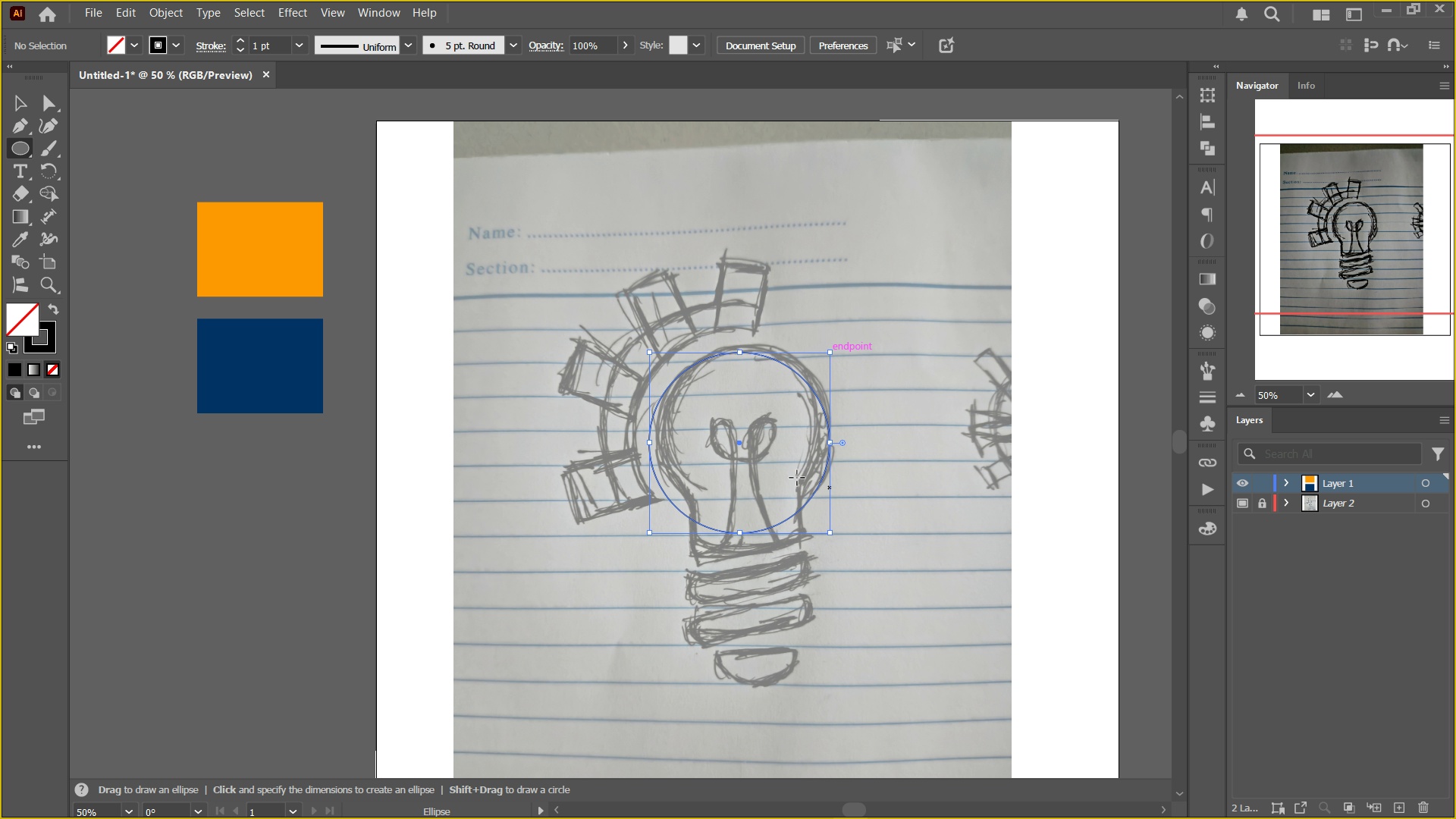 
key(Shift+ShiftLeft)
 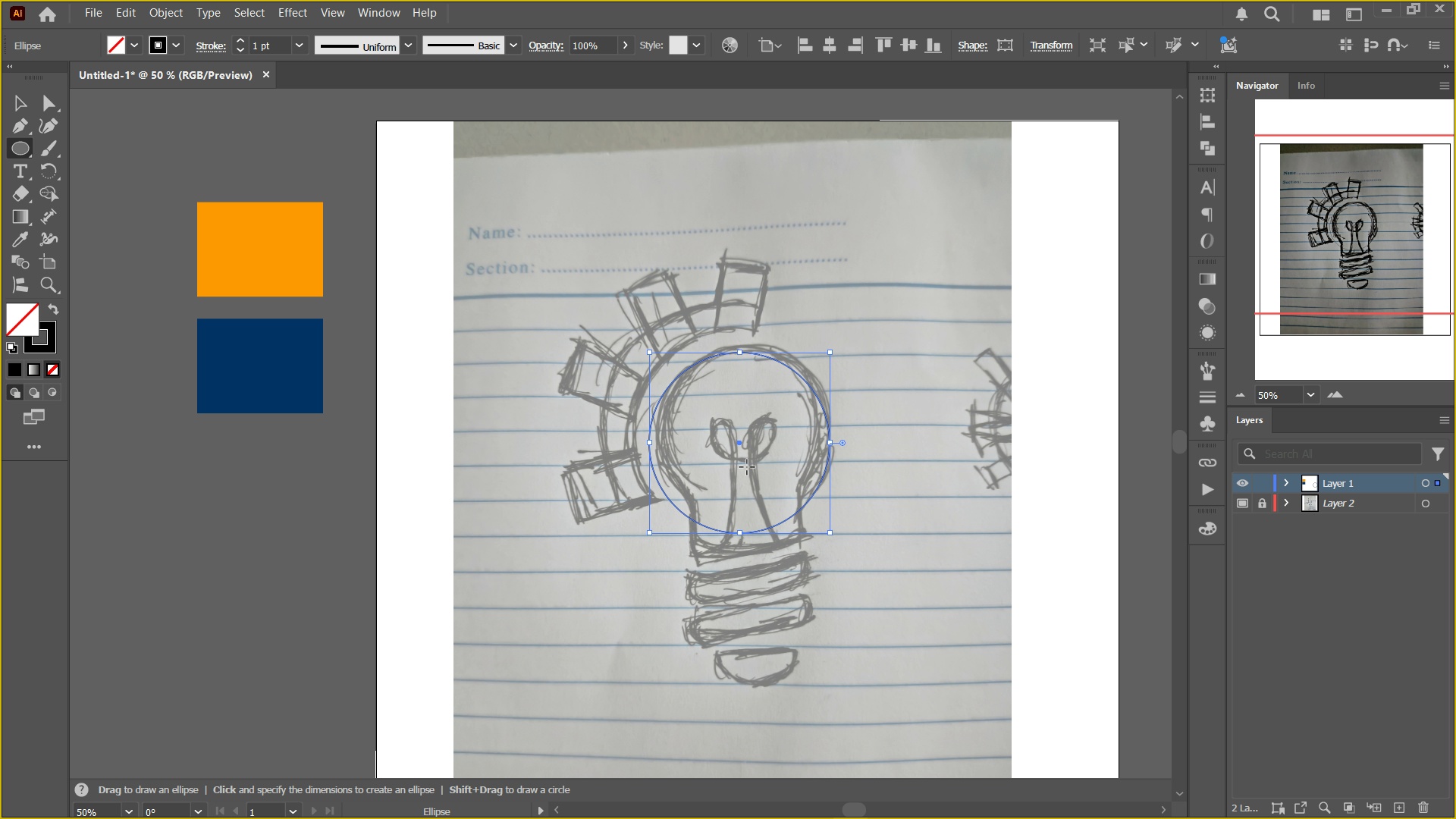 
key(V)
 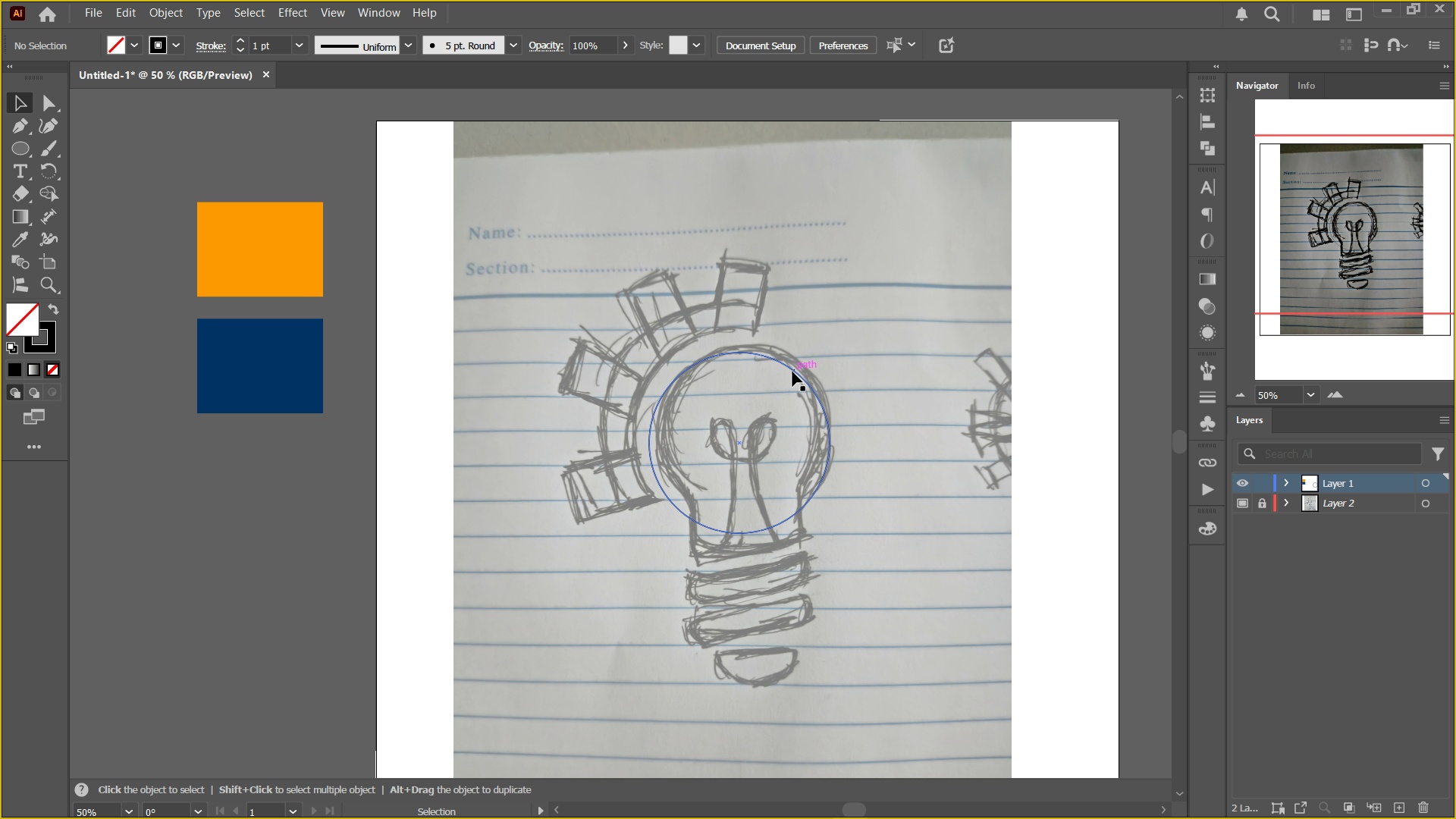 
left_click([795, 367])
 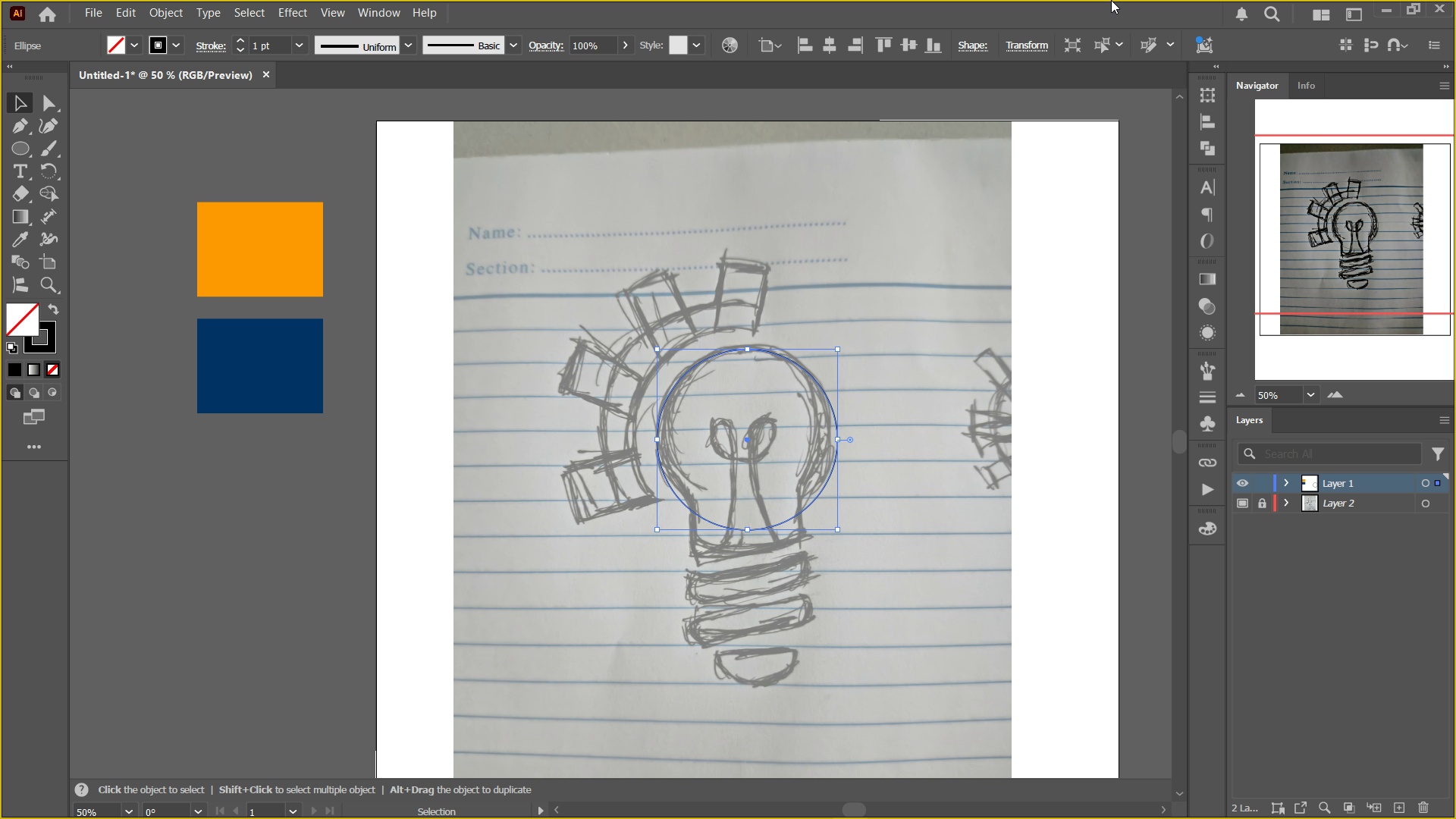 
left_click([981, 48])
 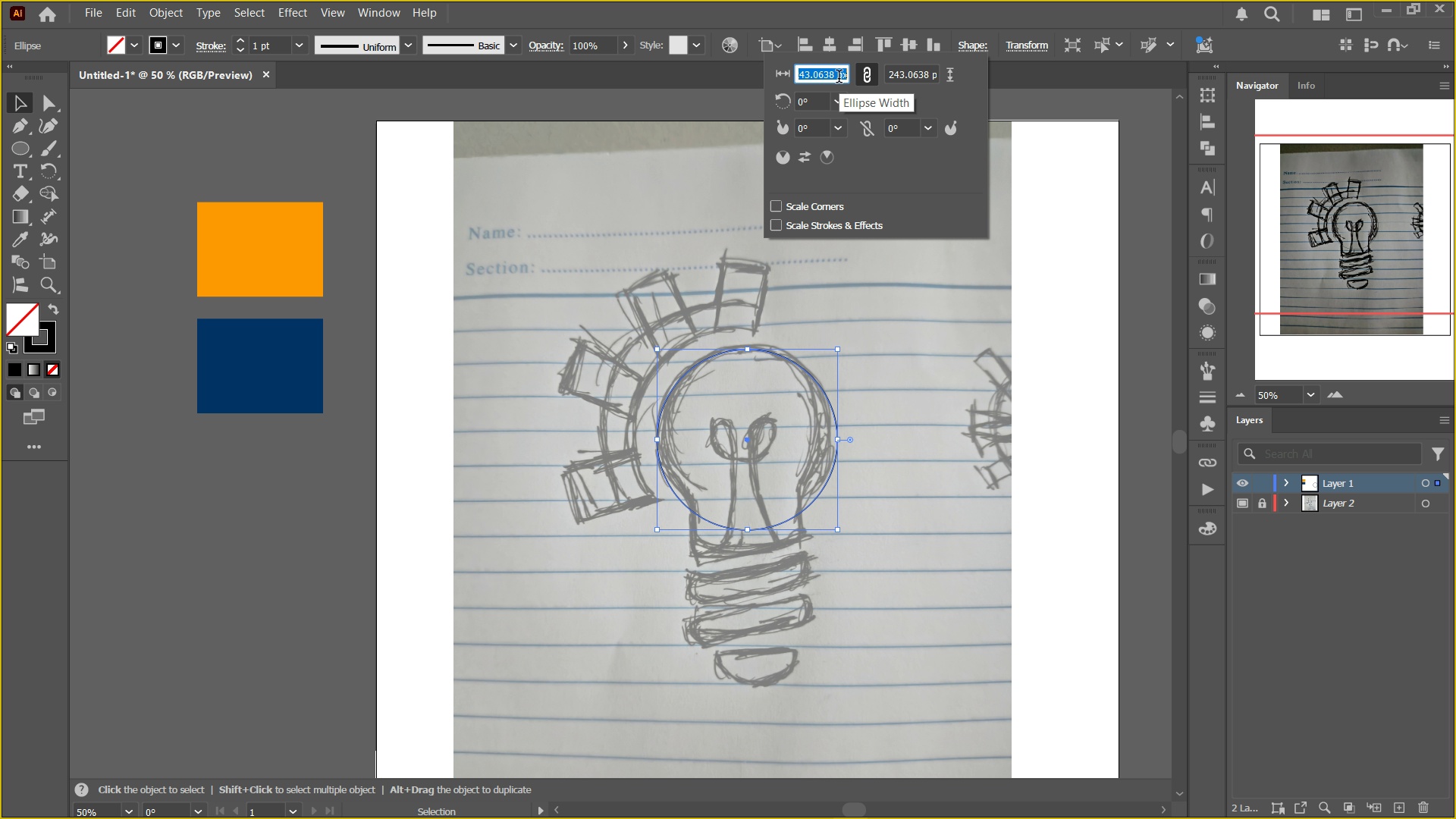 
key(ArrowDown)
 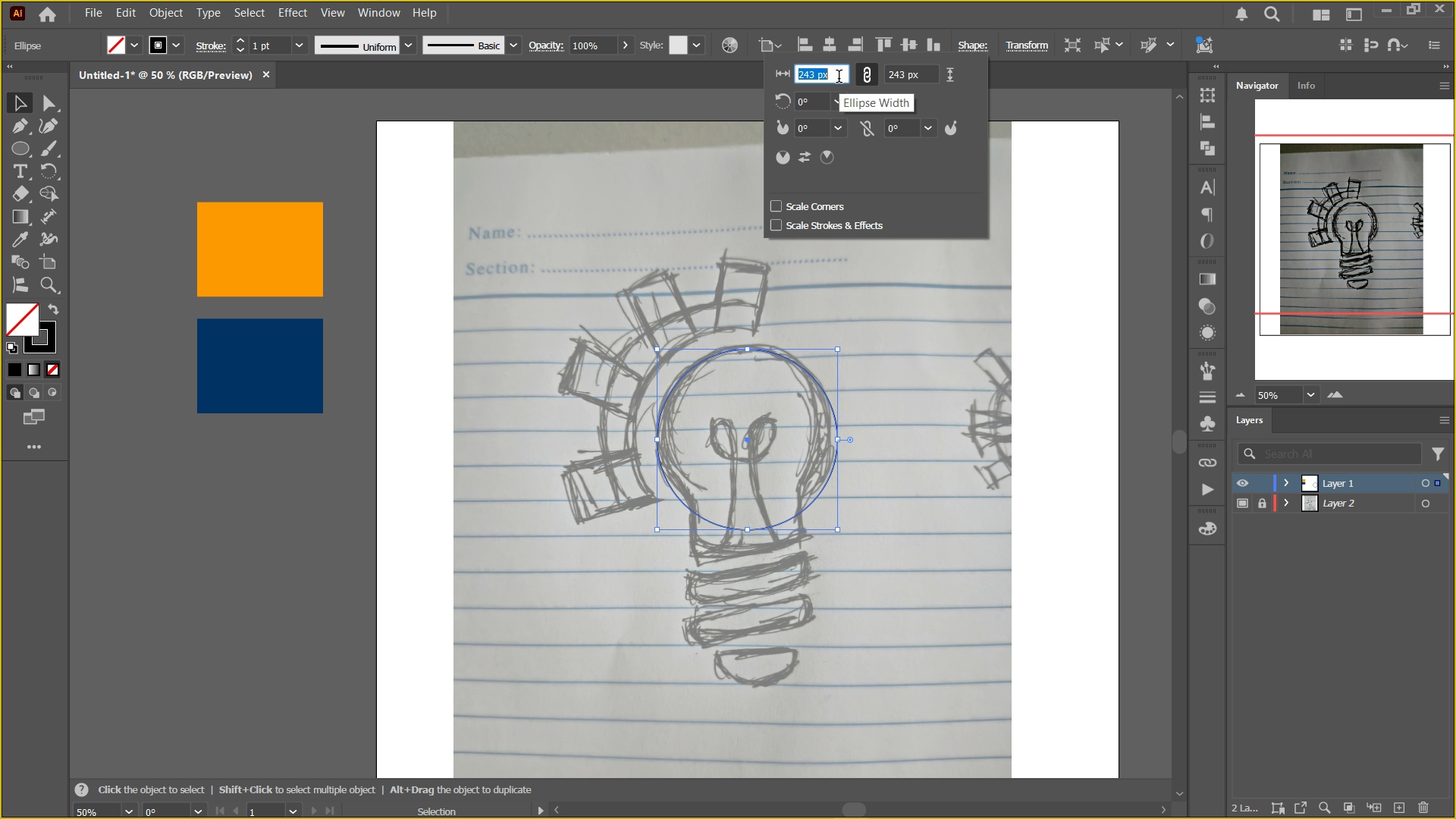 
key(Numpad2)
 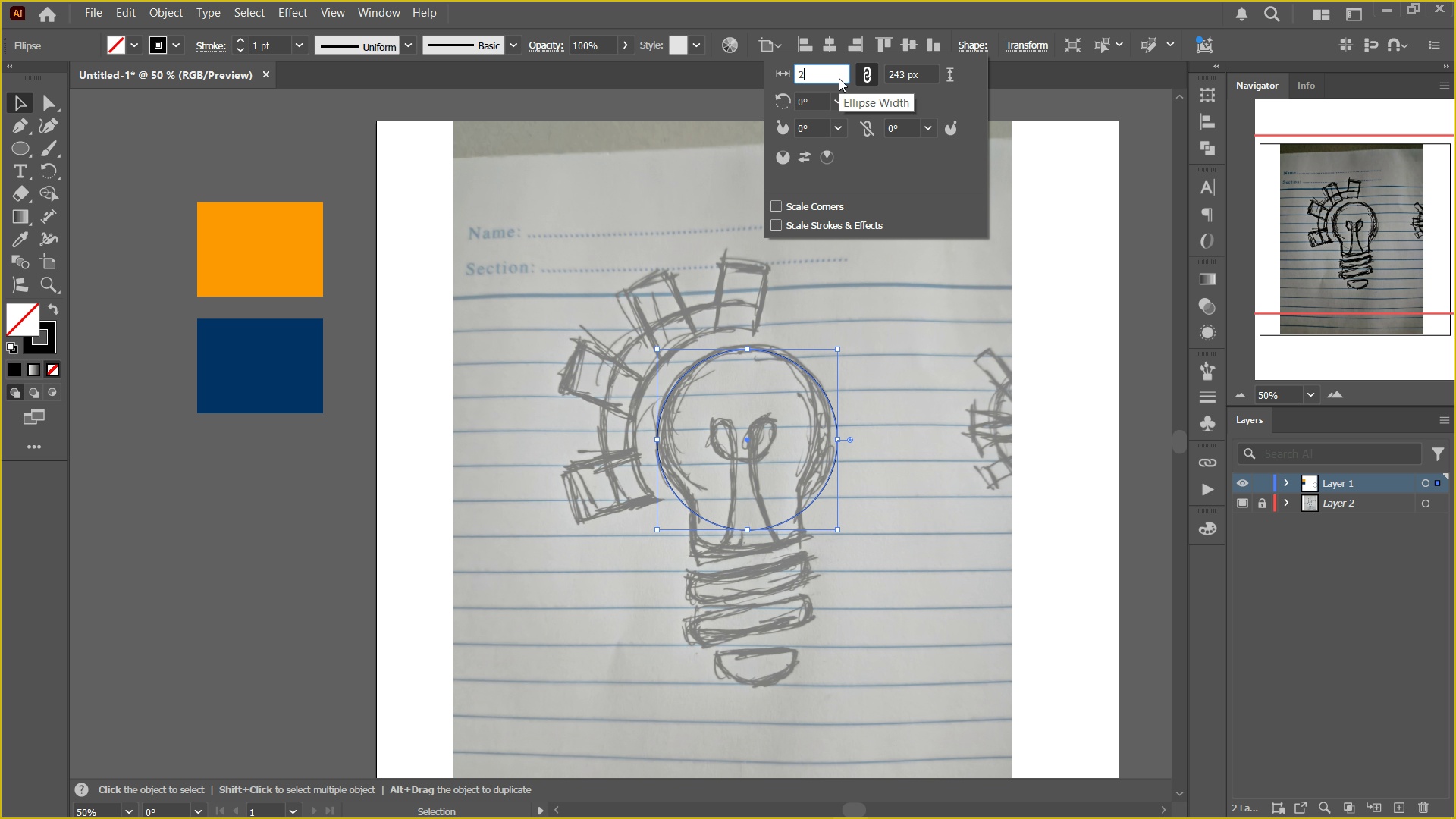 
key(Numpad4)
 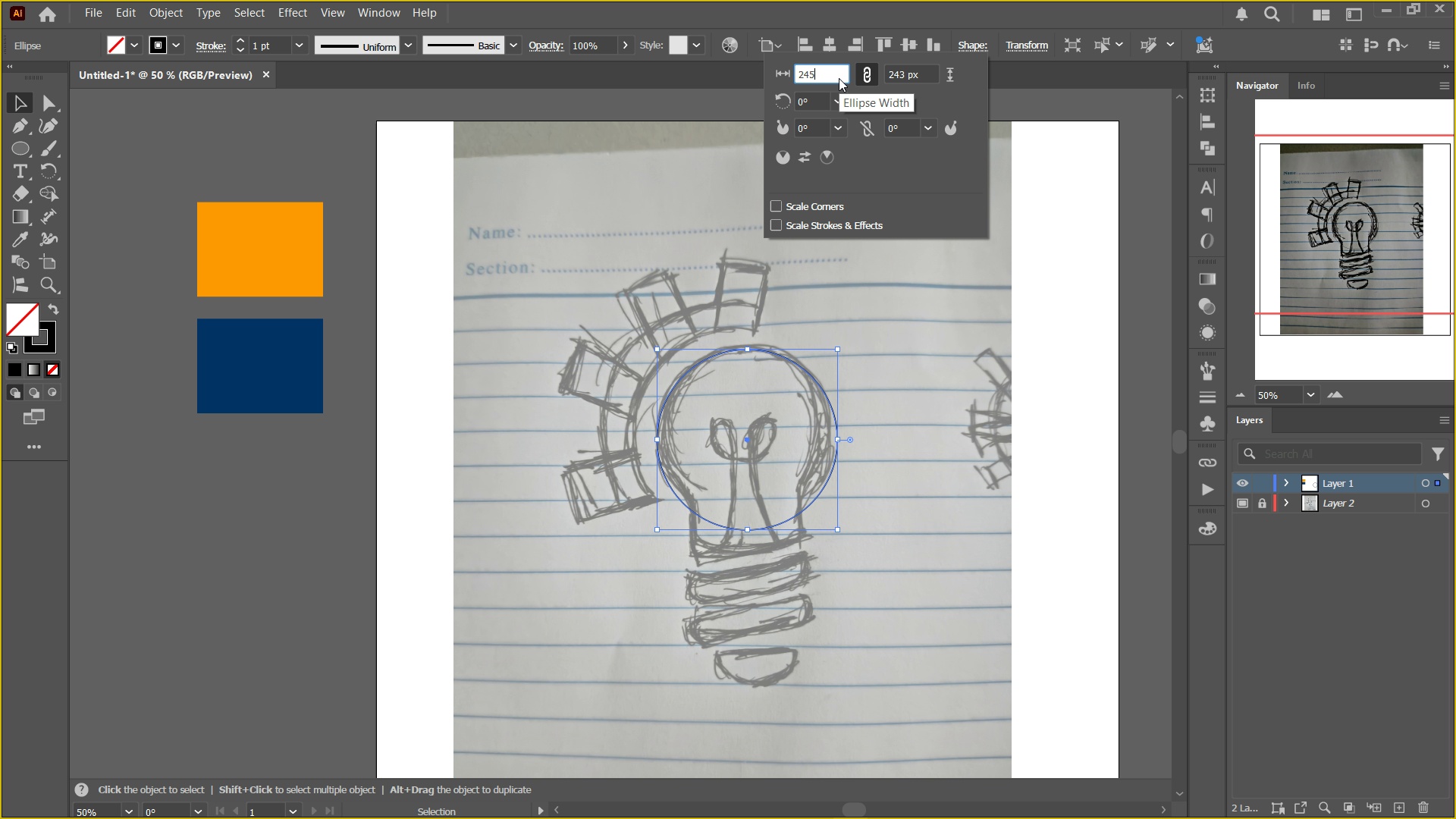 
key(Numpad5)
 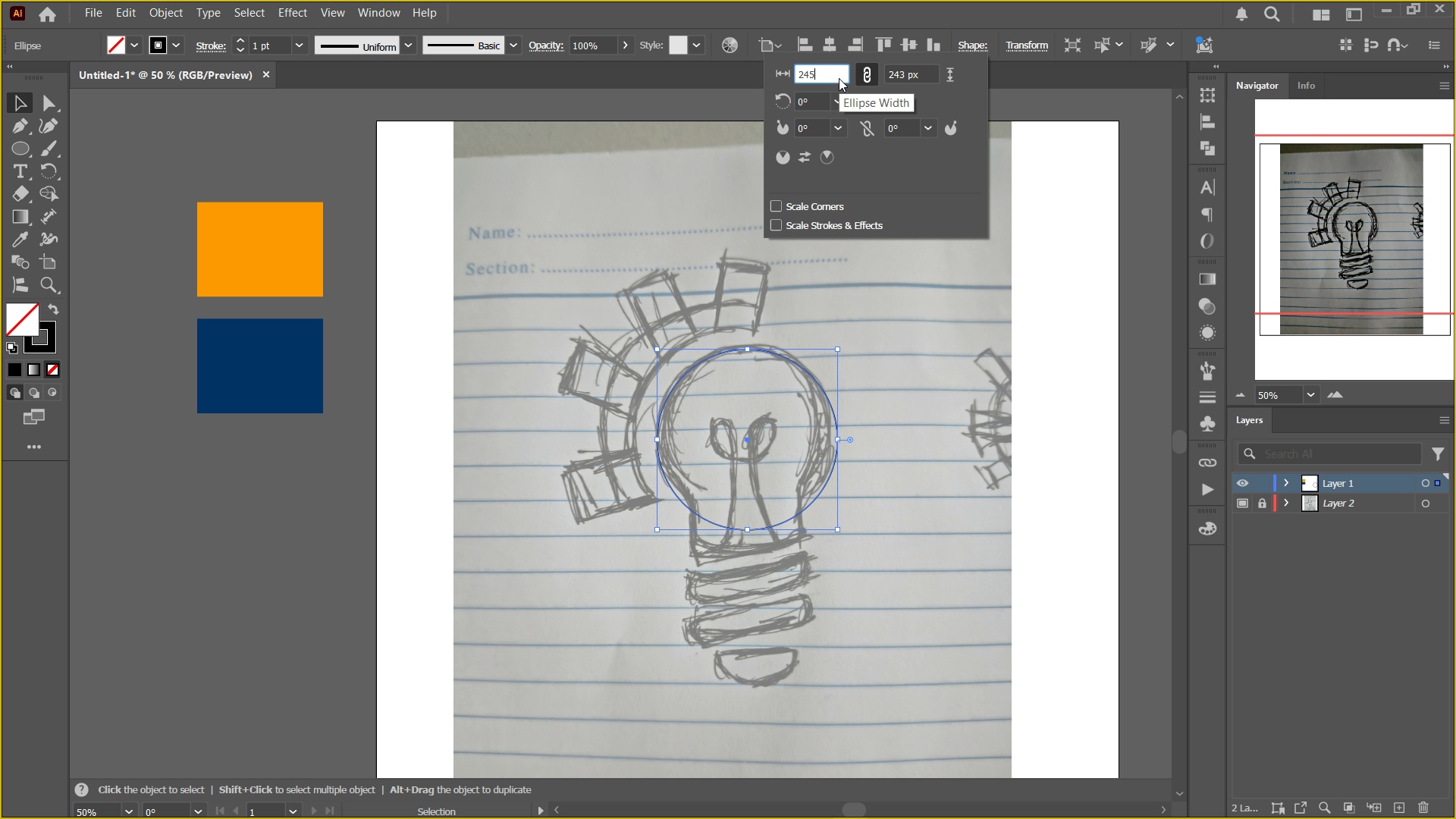 
key(NumpadEnter)
 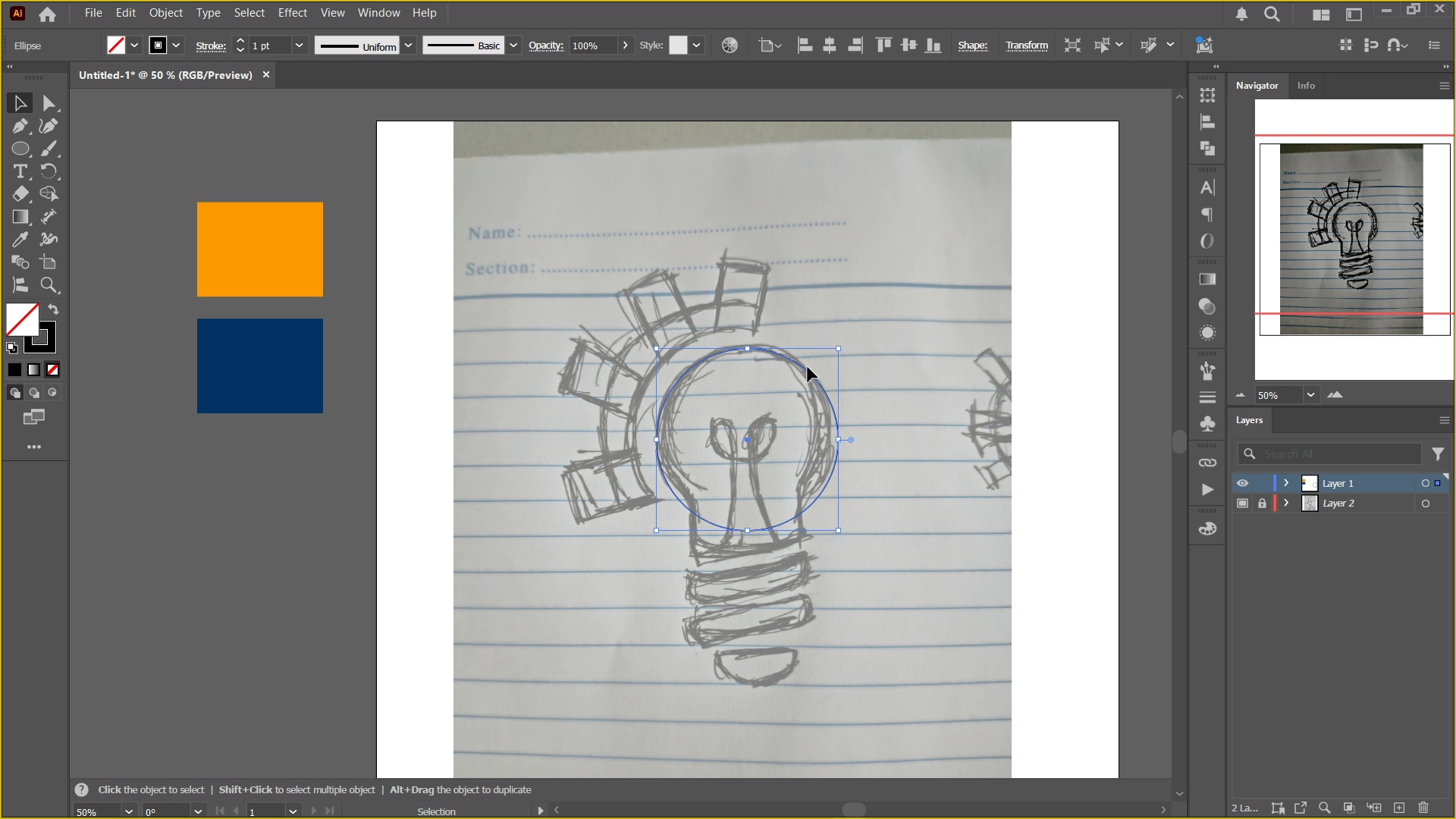 
hold_key(key=ShiftLeft, duration=1.5)
 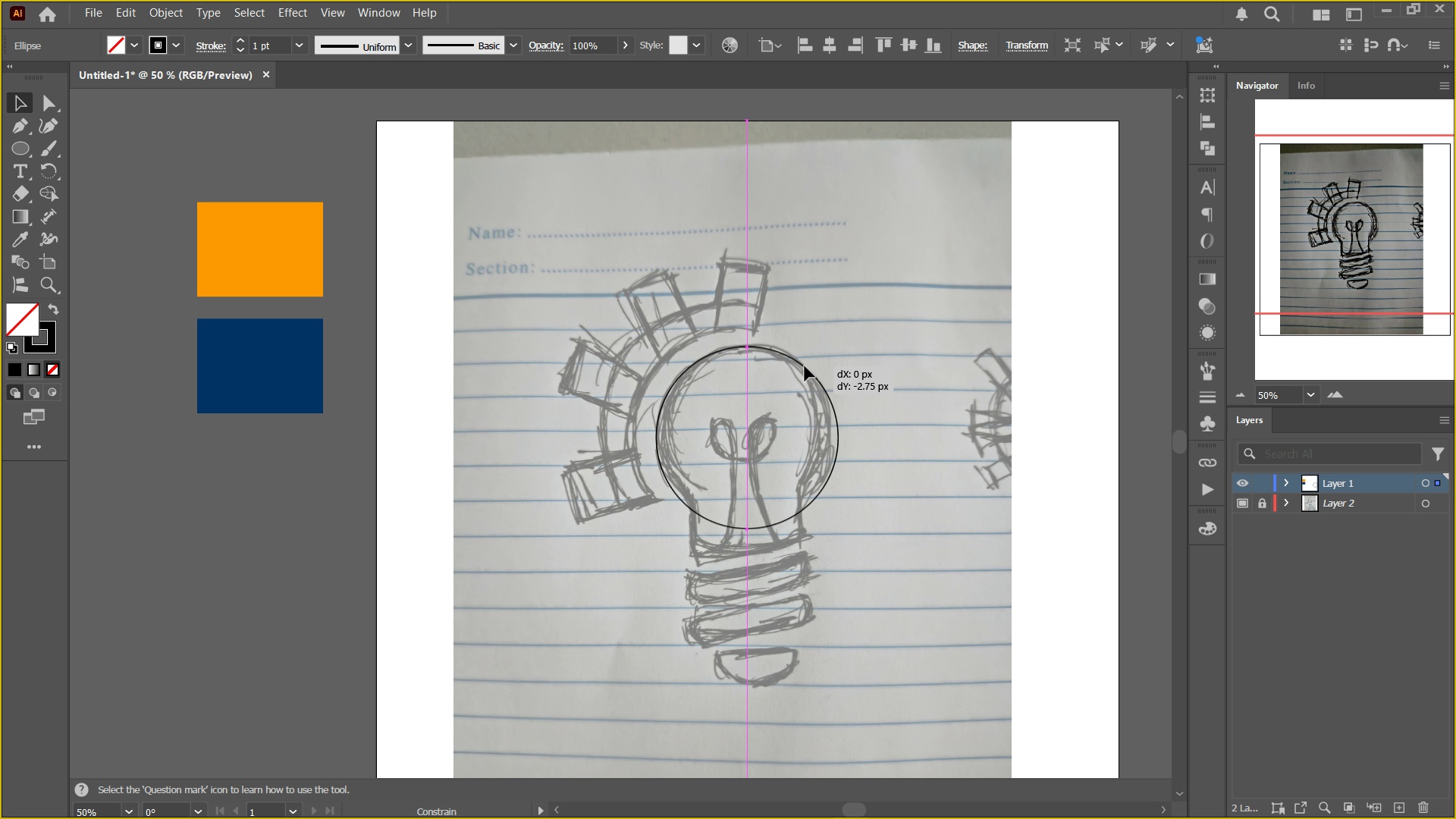 
hold_key(key=ShiftLeft, duration=0.48)
 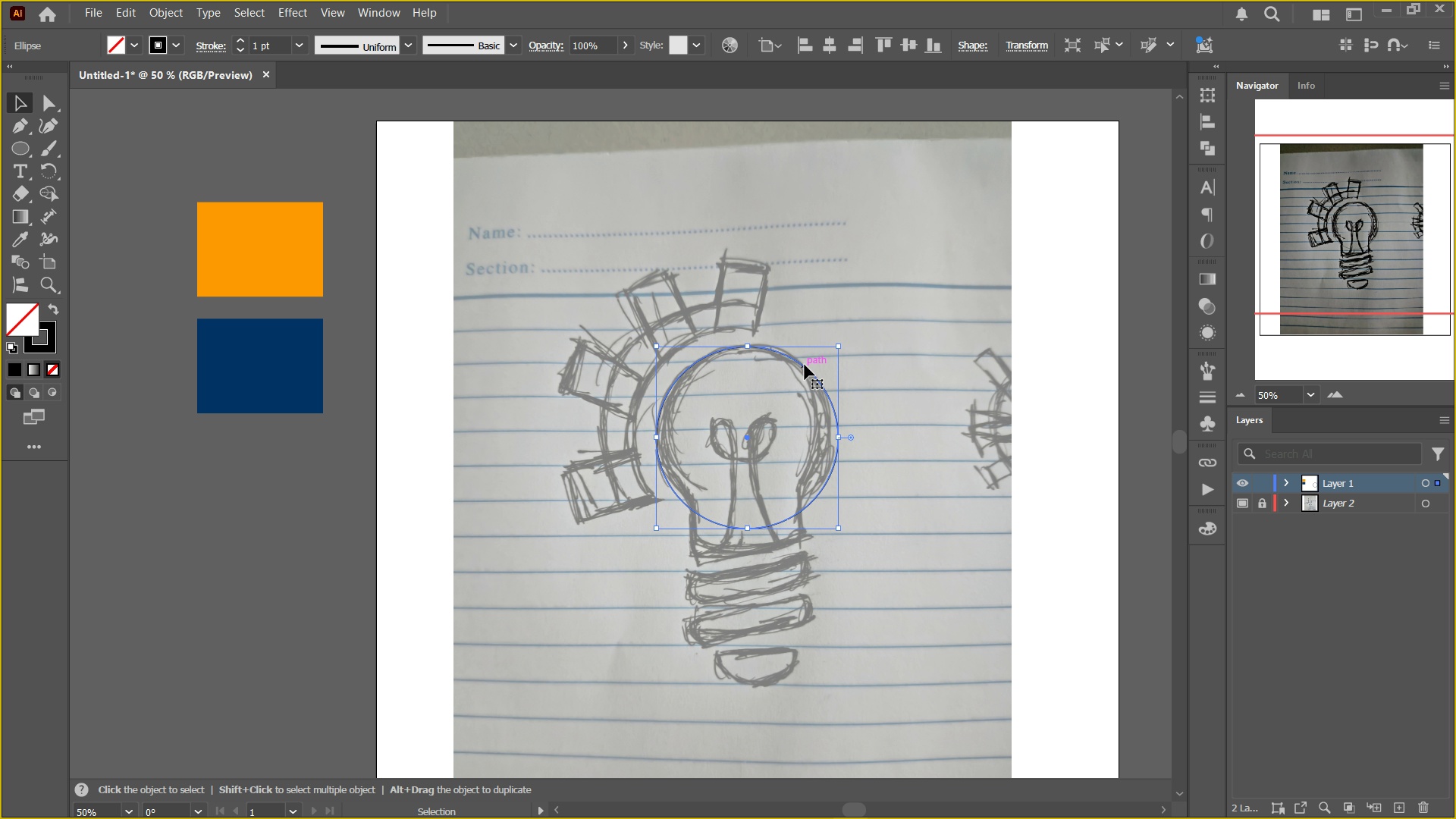 
key(Control+Equal)
 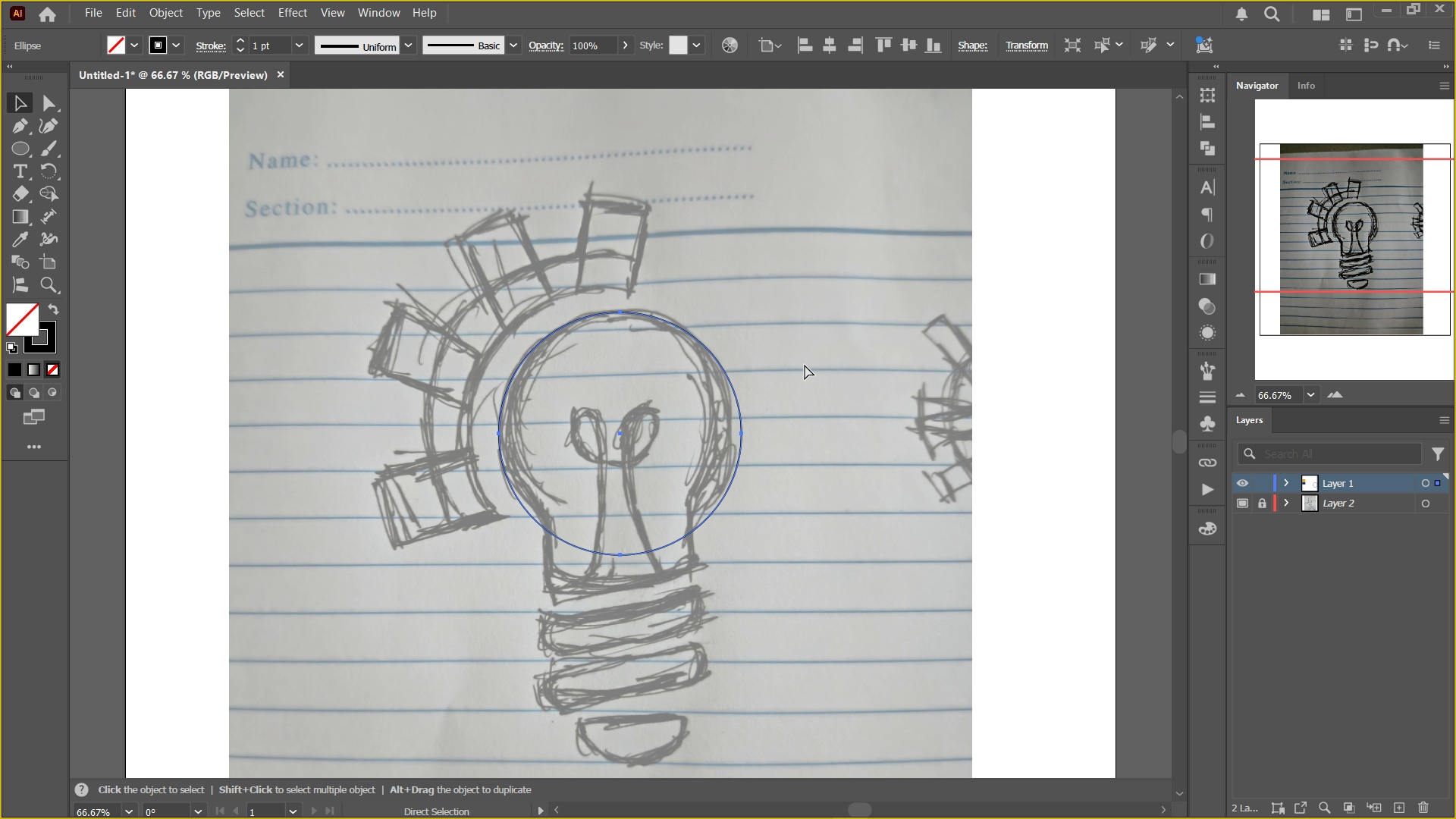 
key(Control+Equal)
 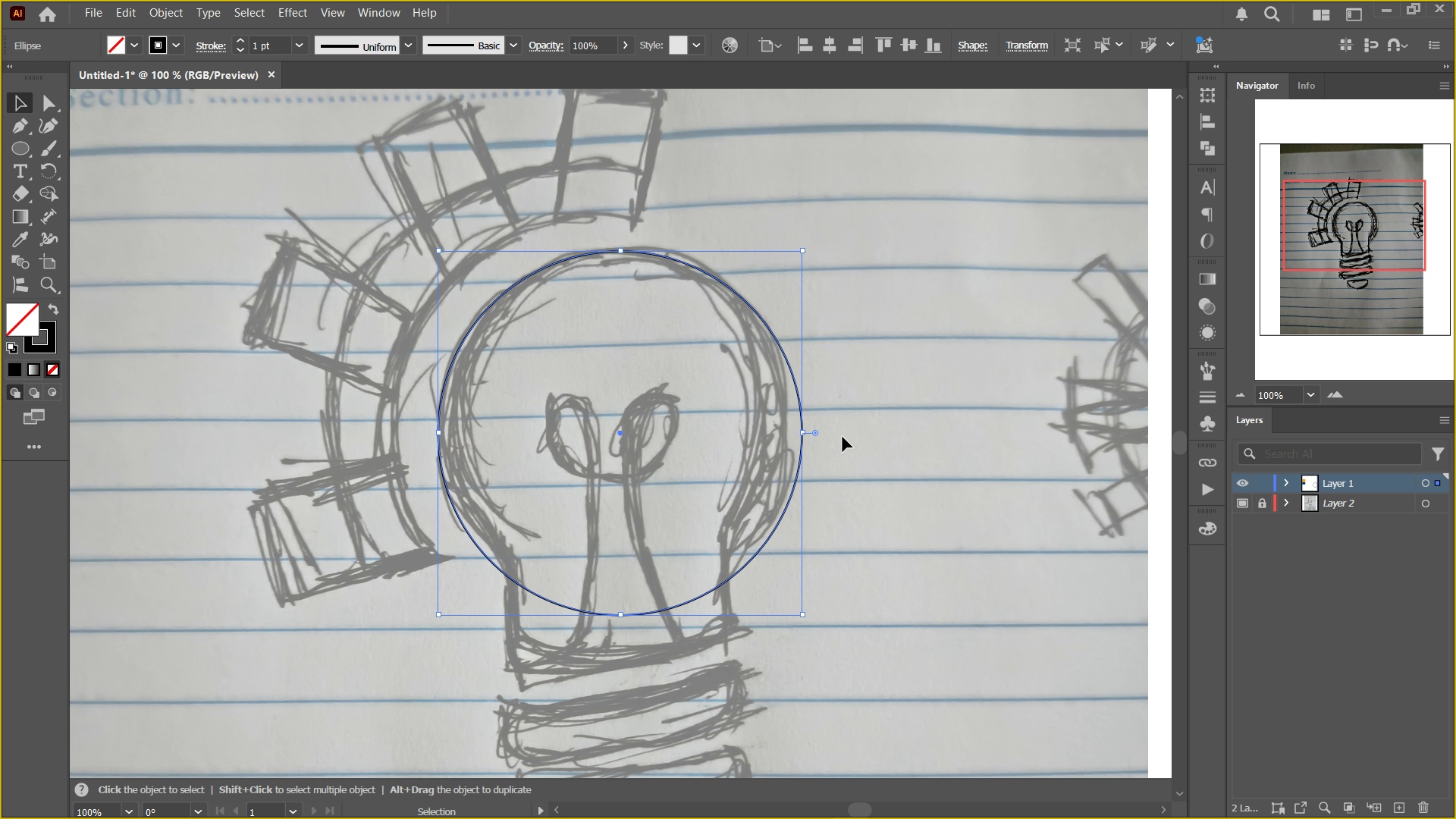 
hold_key(key=Space, duration=0.88)
 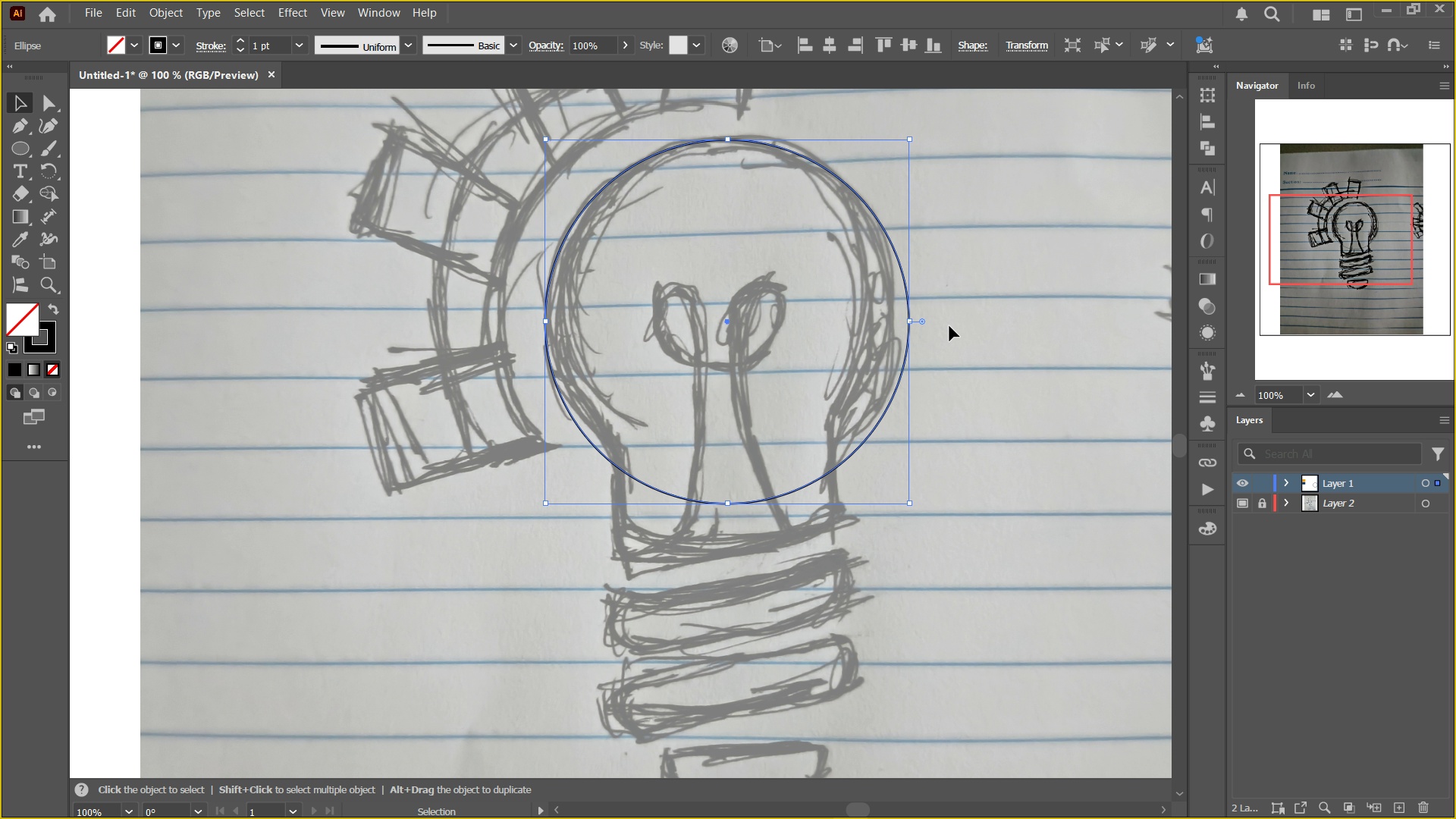 
hold_key(key=AltLeft, duration=0.35)
scroll: coordinate [927, 372], scroll_direction: down, amount: 1.0
 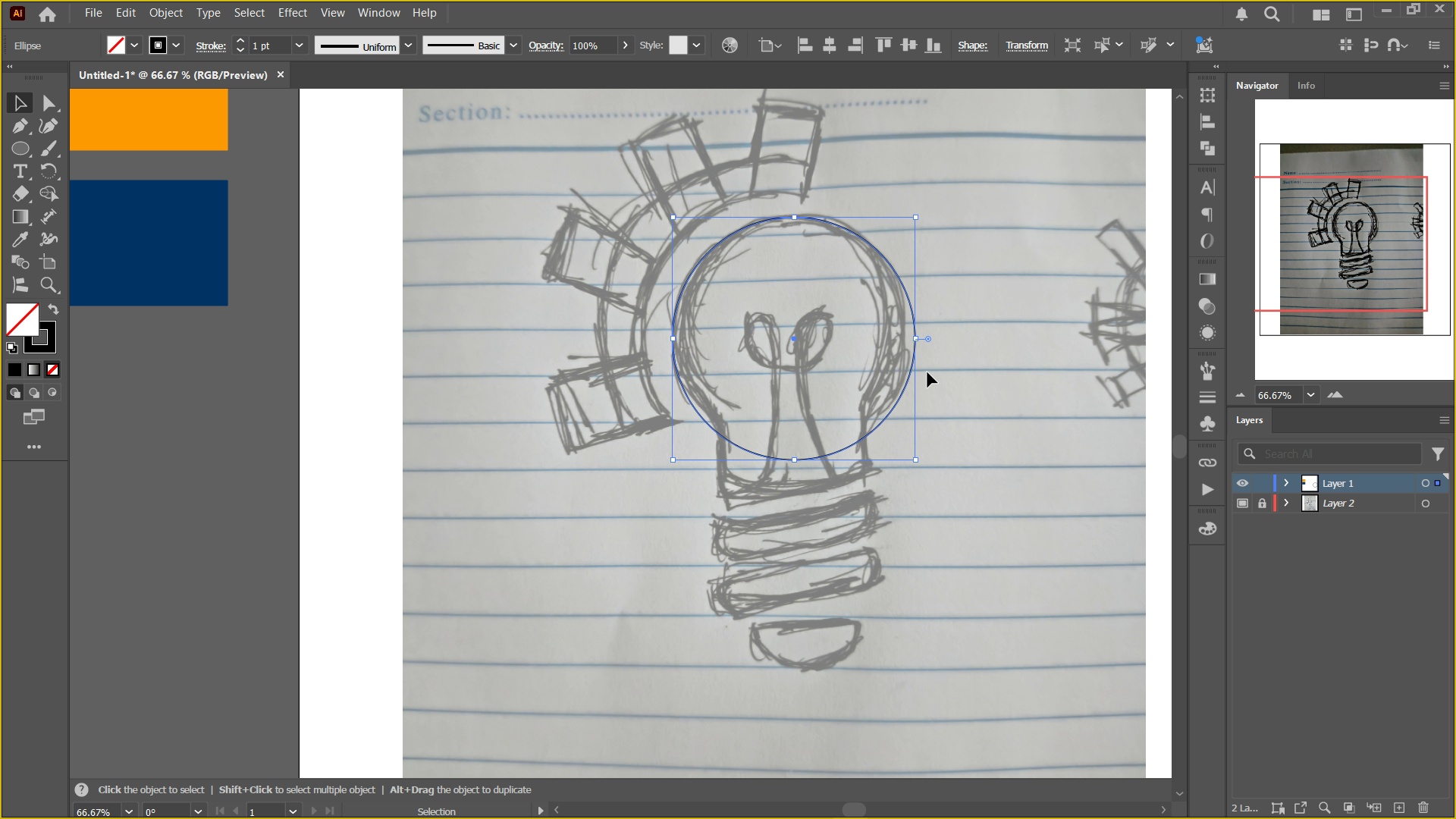 
hold_key(key=Space, duration=0.73)
 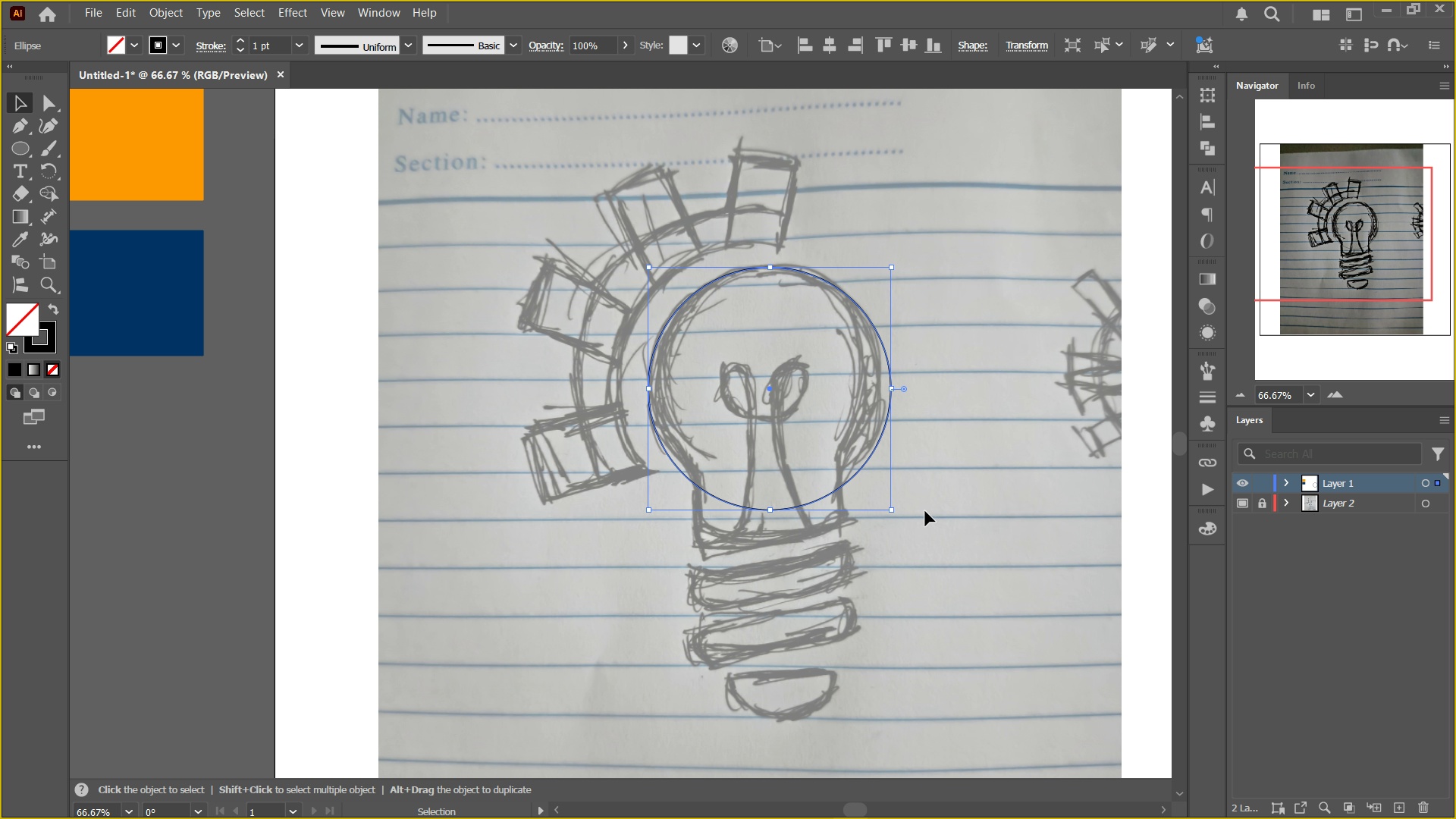 
wait(10.11)
 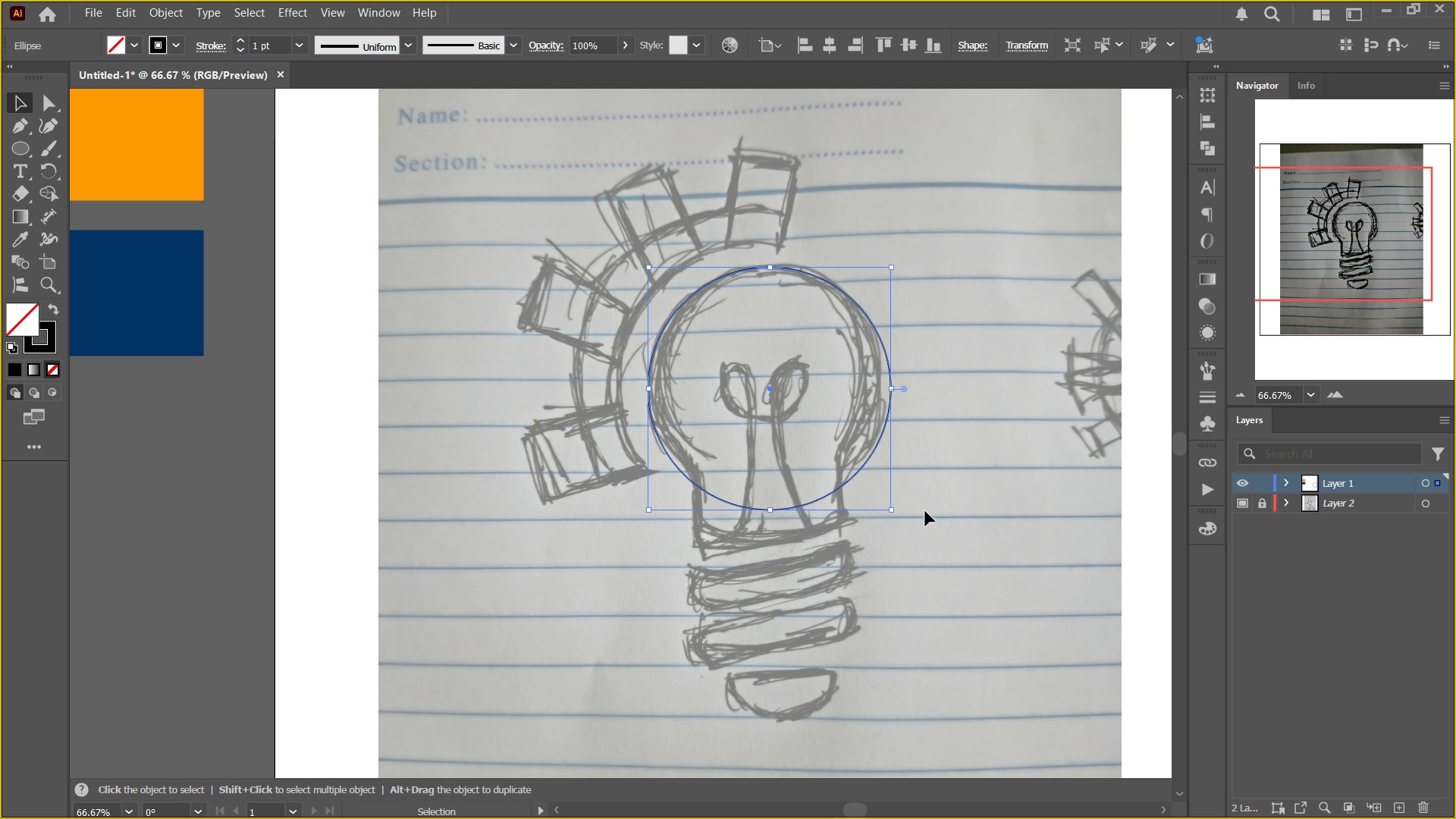 
left_click([871, 318])
 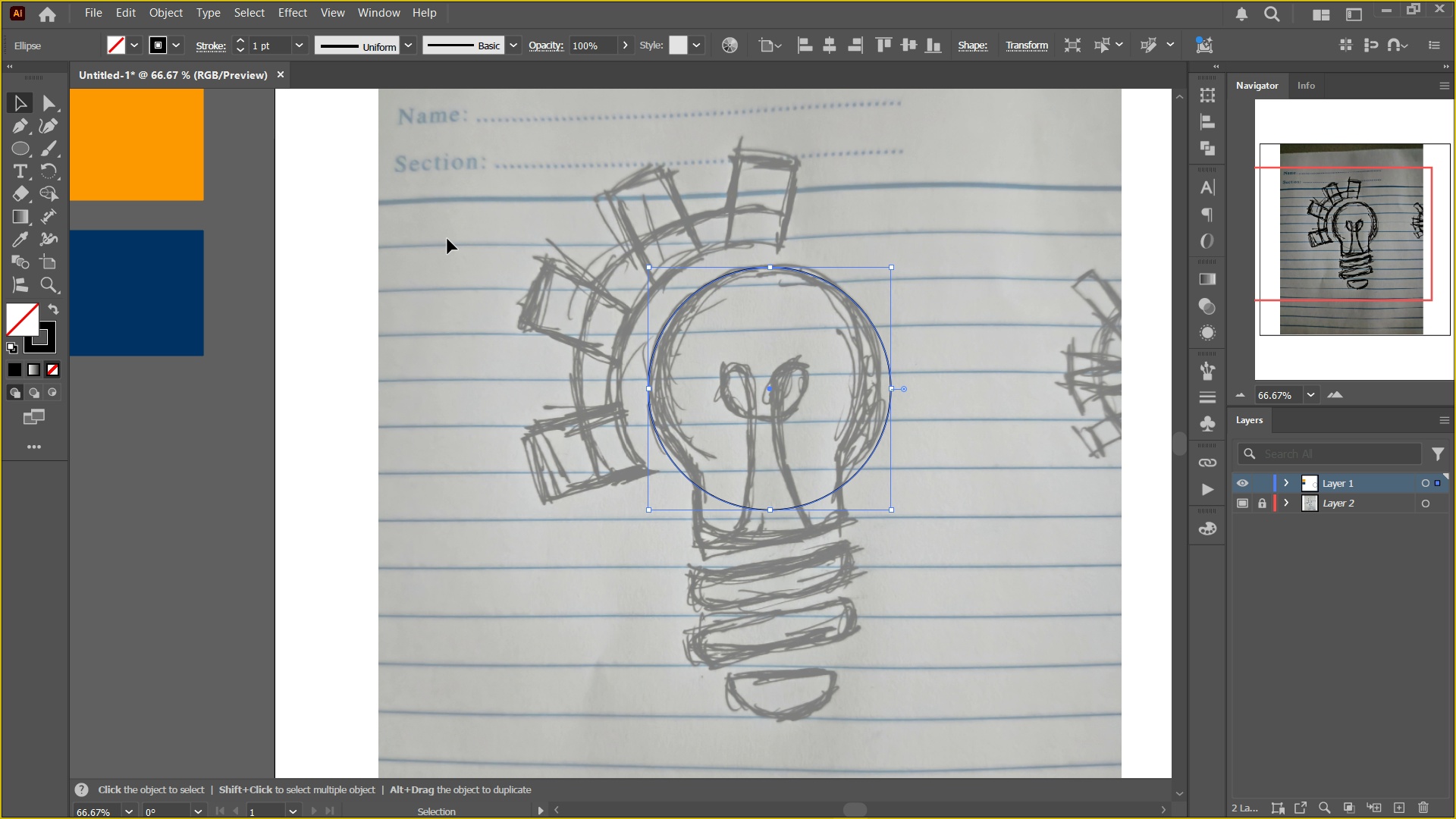 
hold_key(key=AltLeft, duration=6.54)
 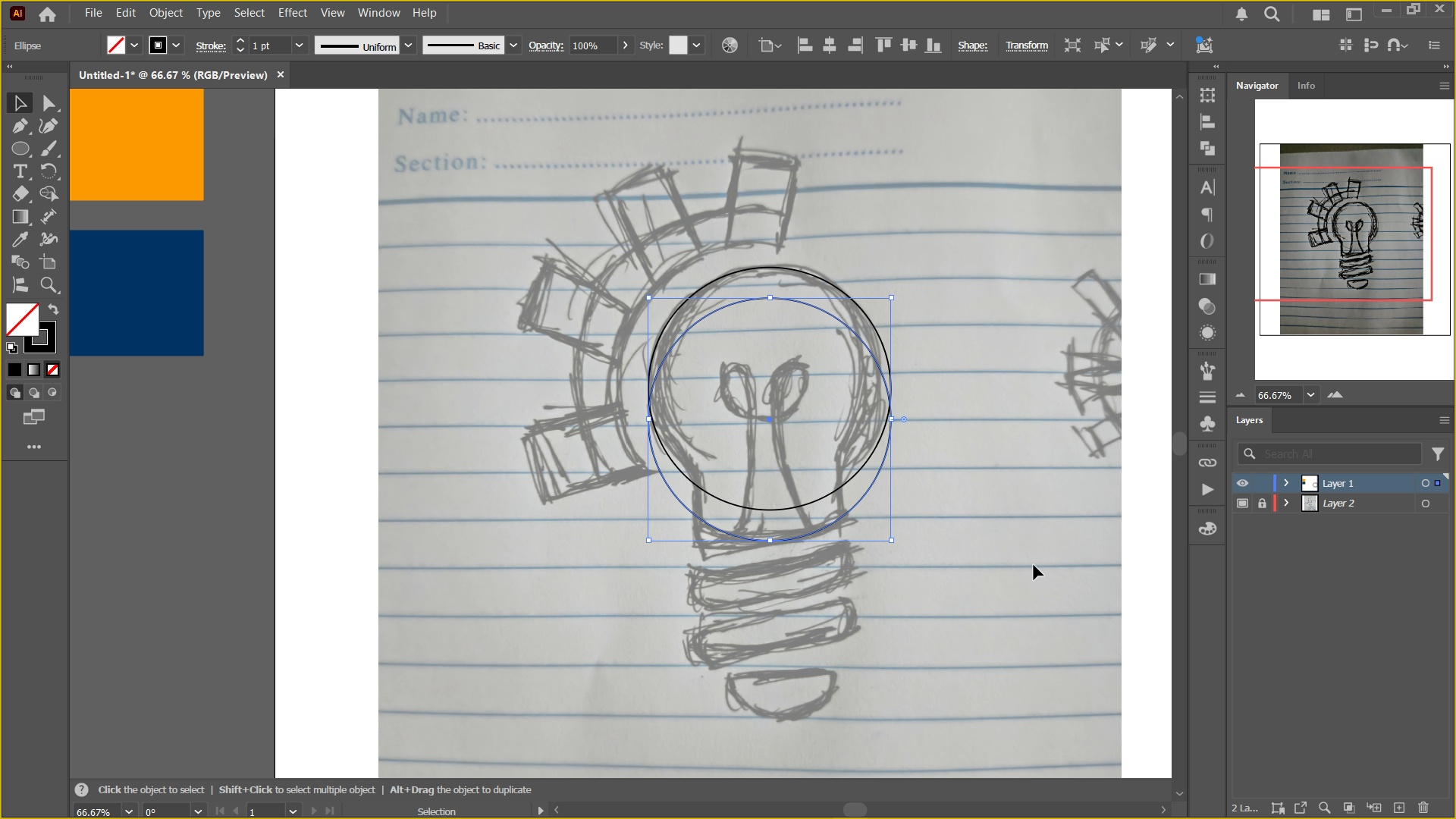 
hold_key(key=ShiftLeft, duration=1.5)
 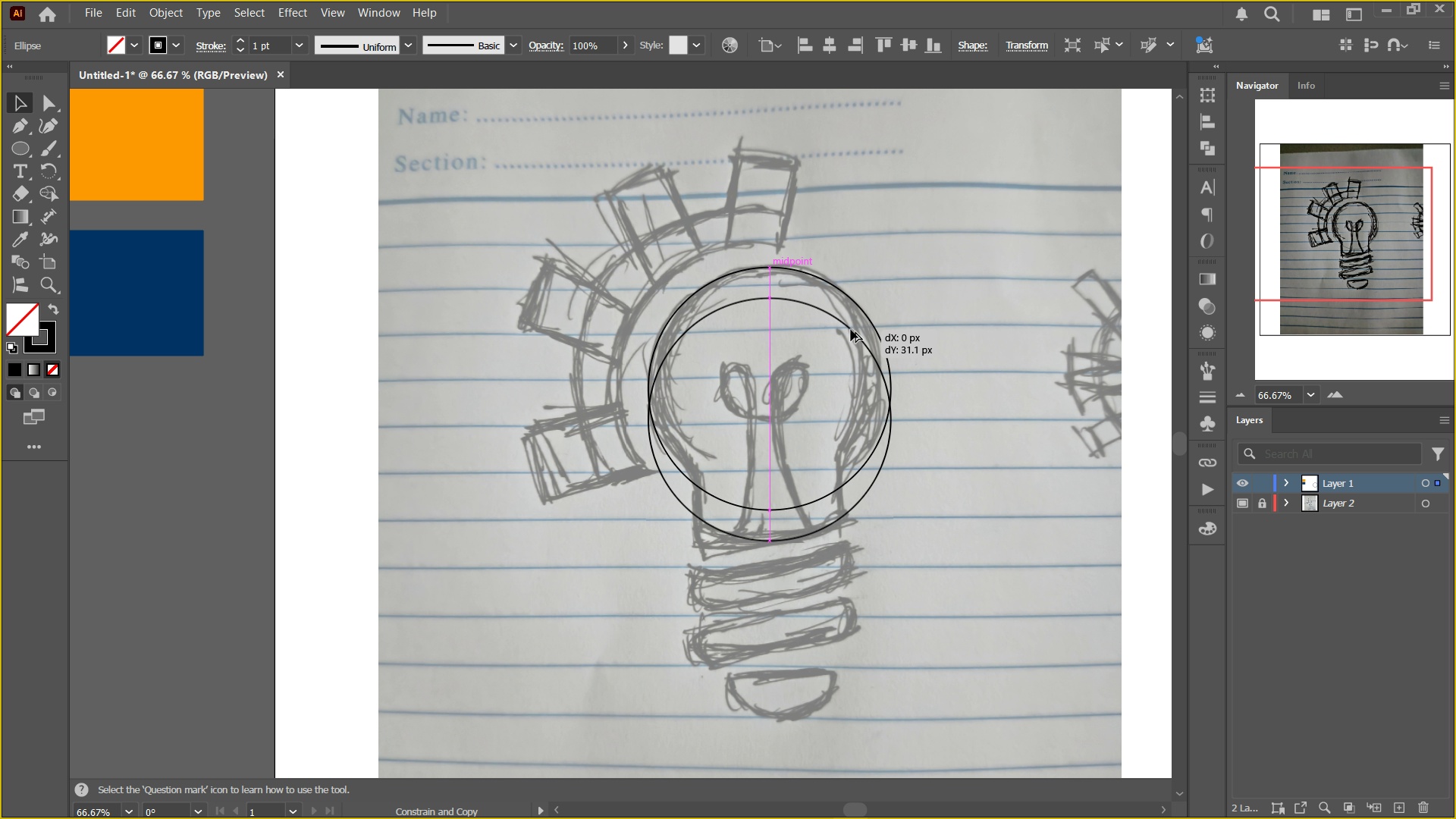 
hold_key(key=ShiftLeft, duration=1.53)
 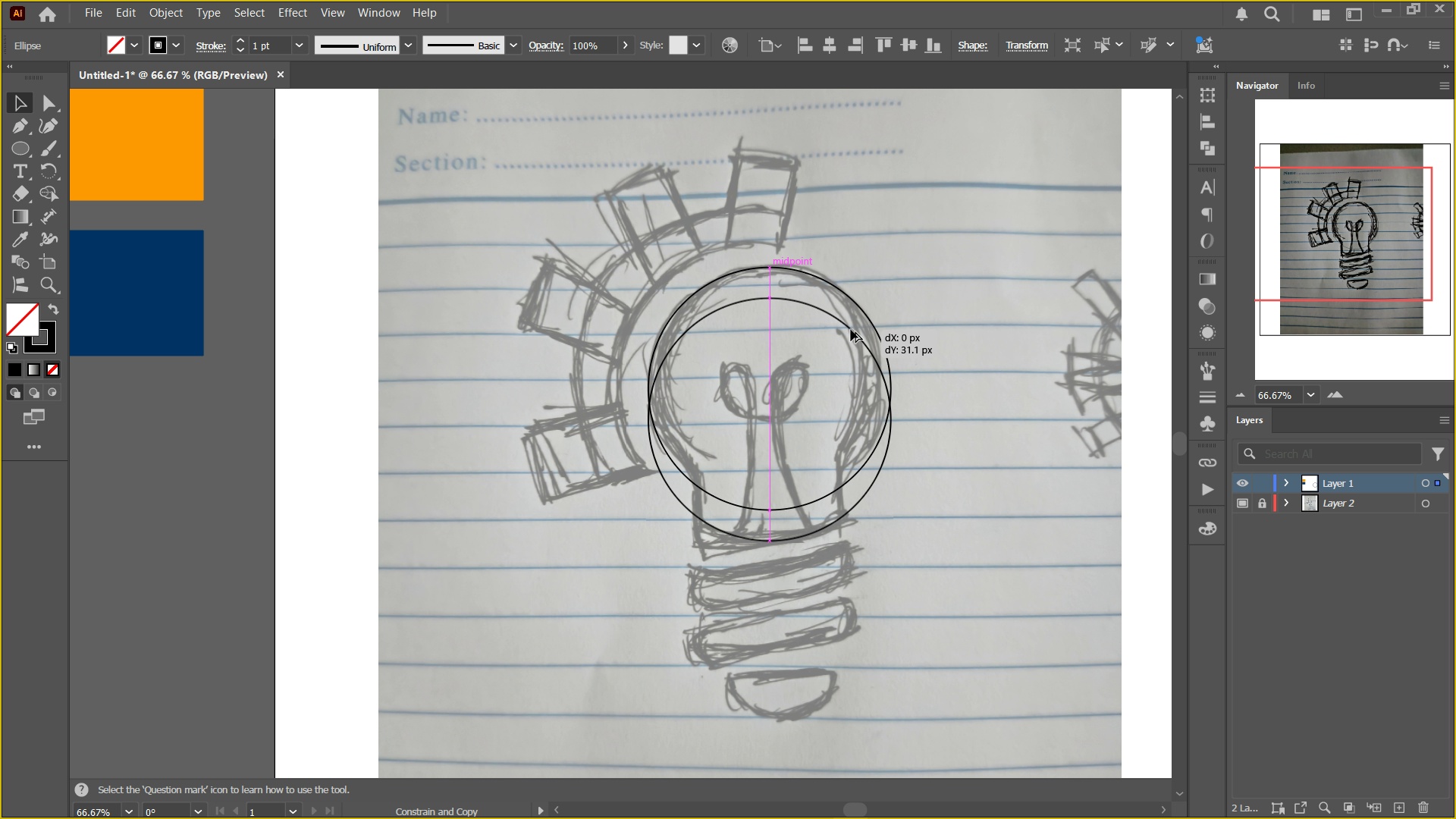 
hold_key(key=ShiftLeft, duration=1.53)
 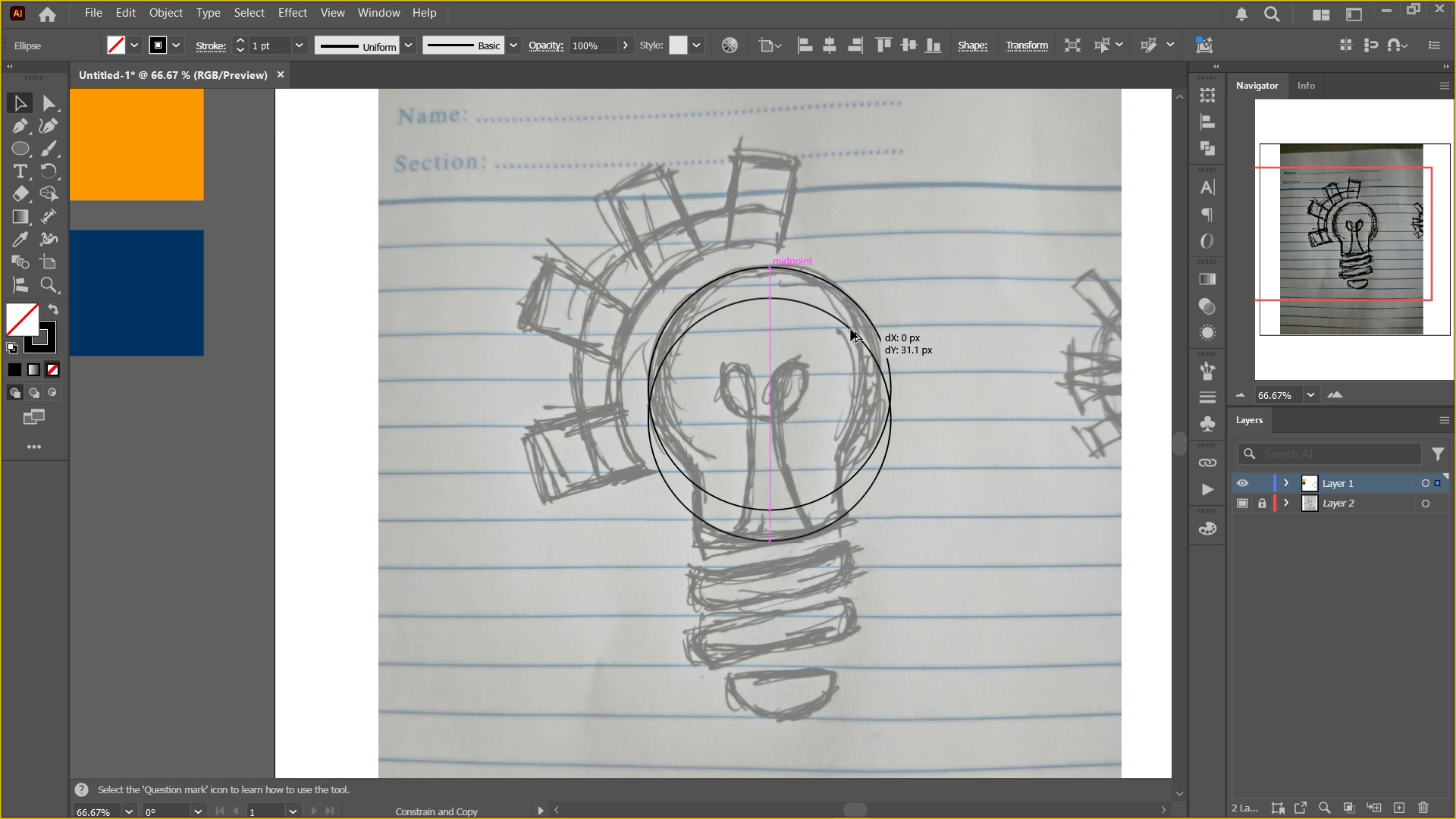 
hold_key(key=ShiftLeft, duration=1.53)
 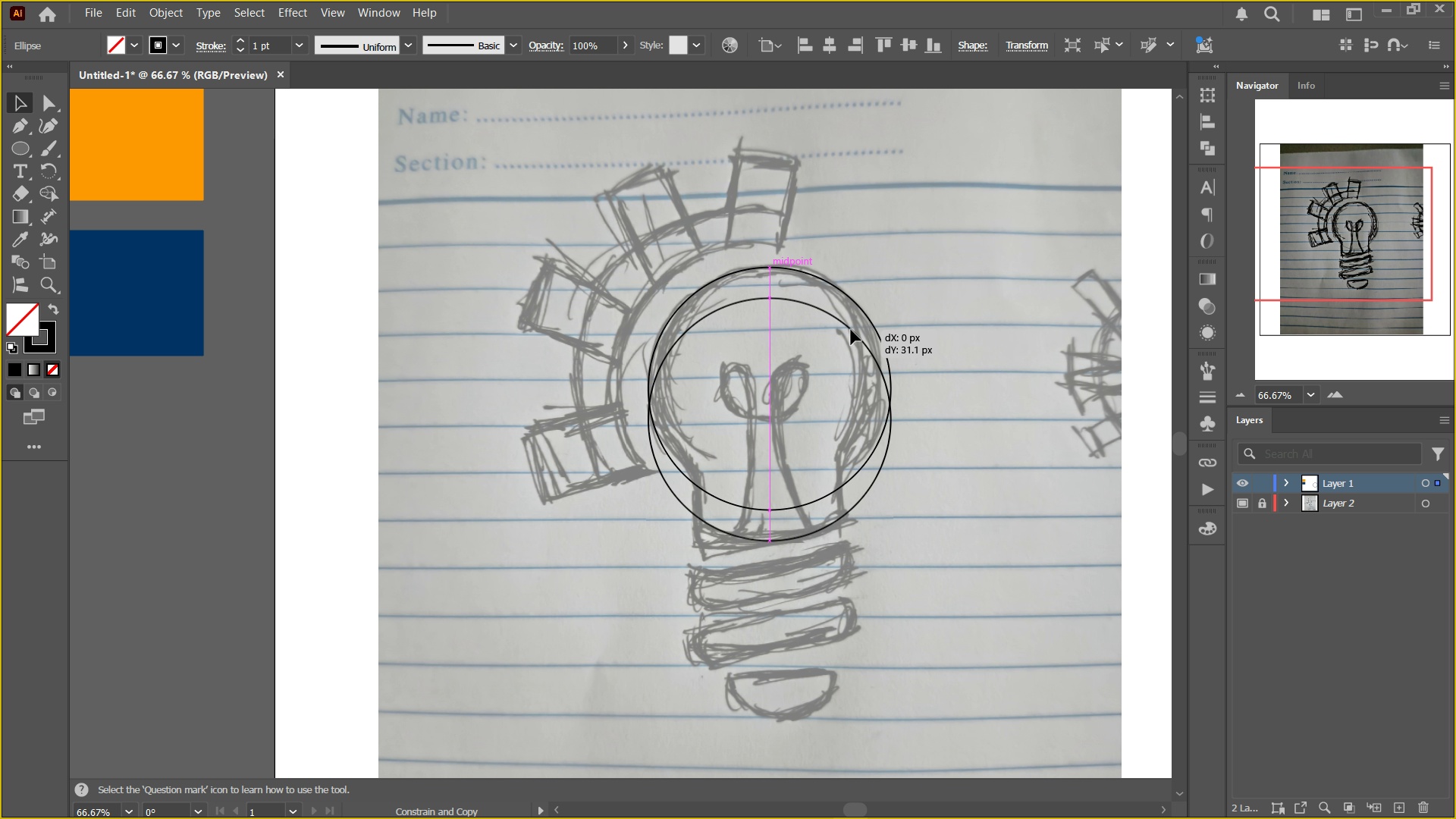 
key(Alt+Shift+ShiftLeft)
 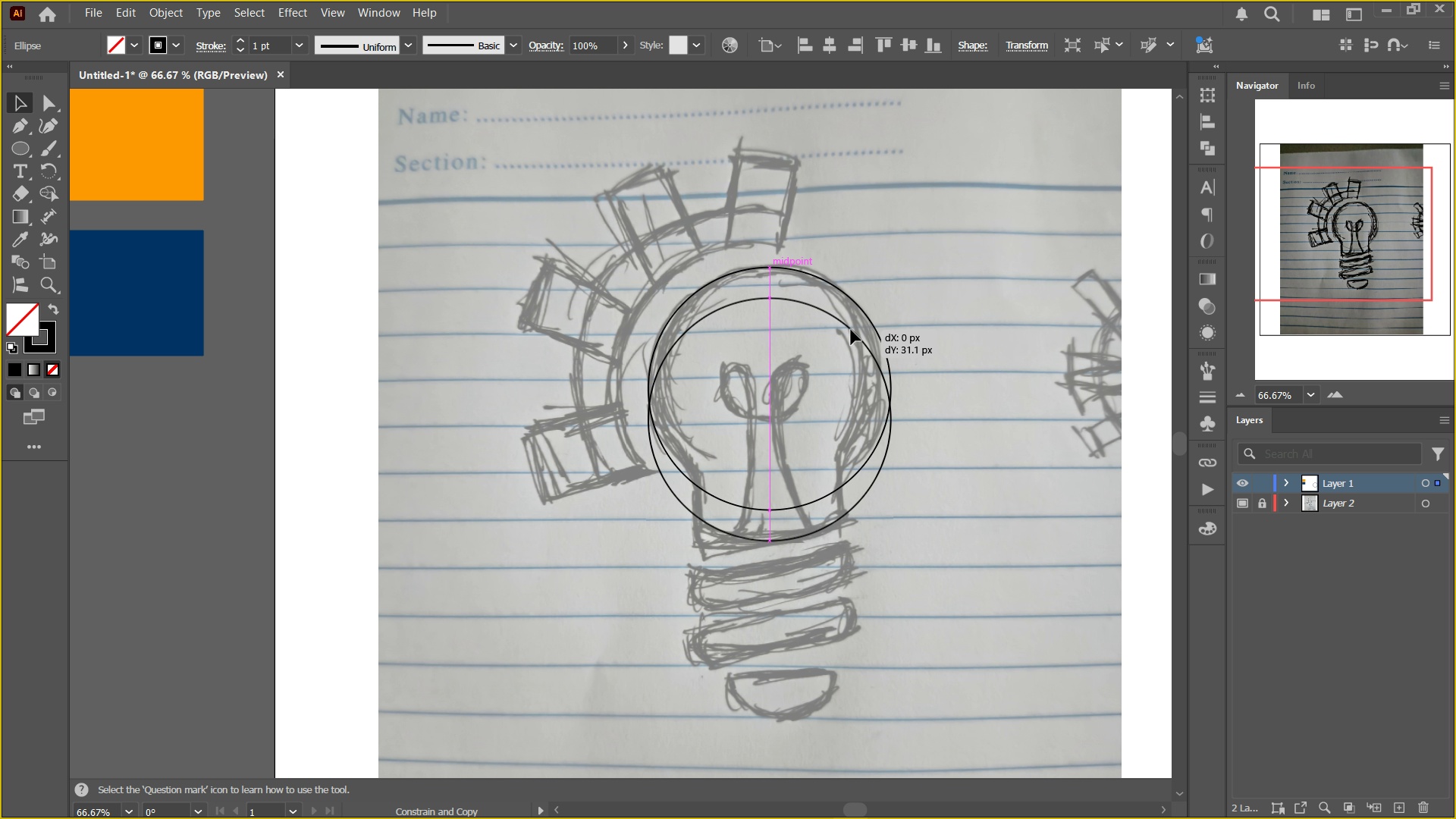 
key(Alt+Shift+ShiftLeft)
 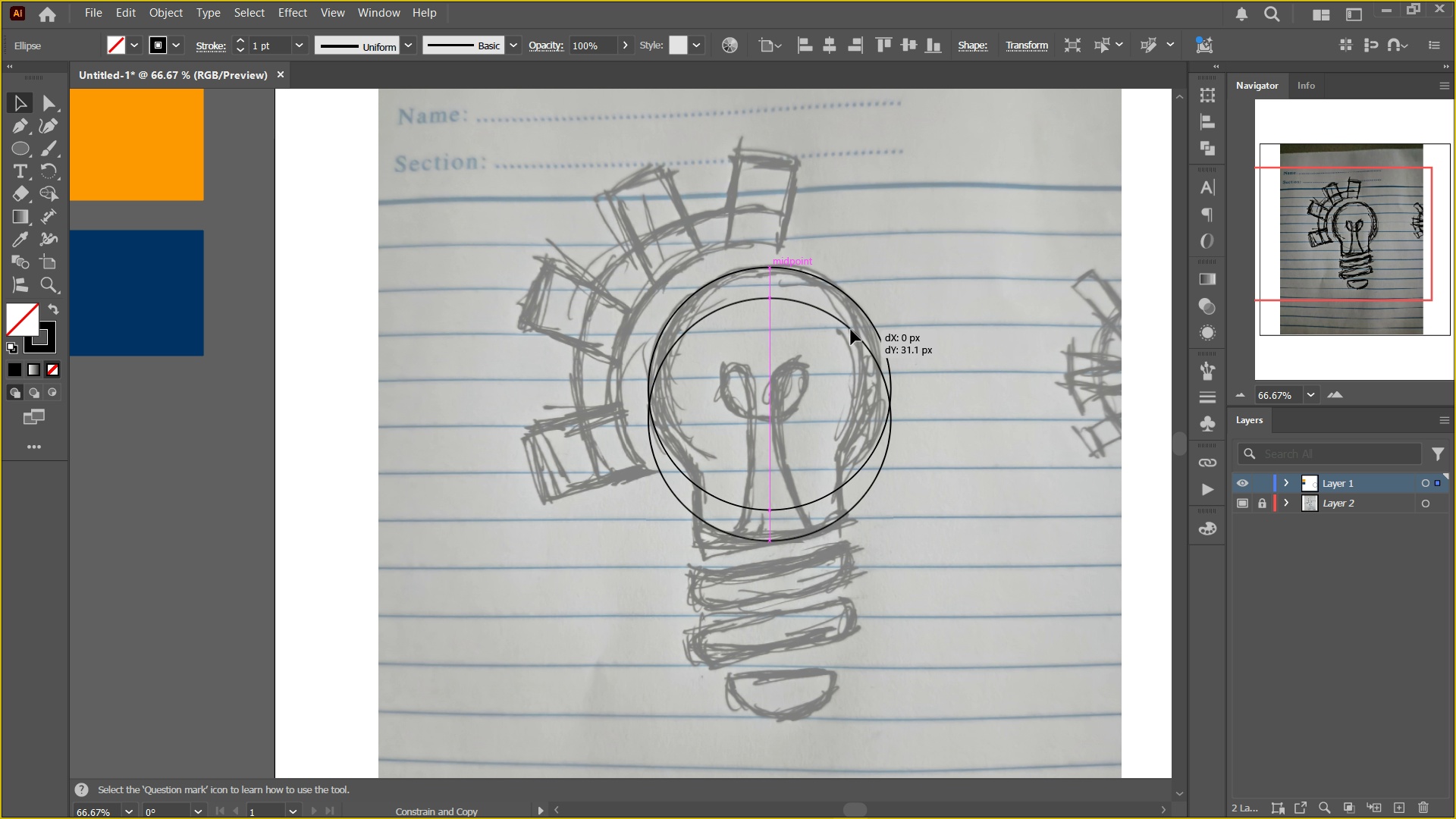 
key(Alt+Shift+ShiftLeft)
 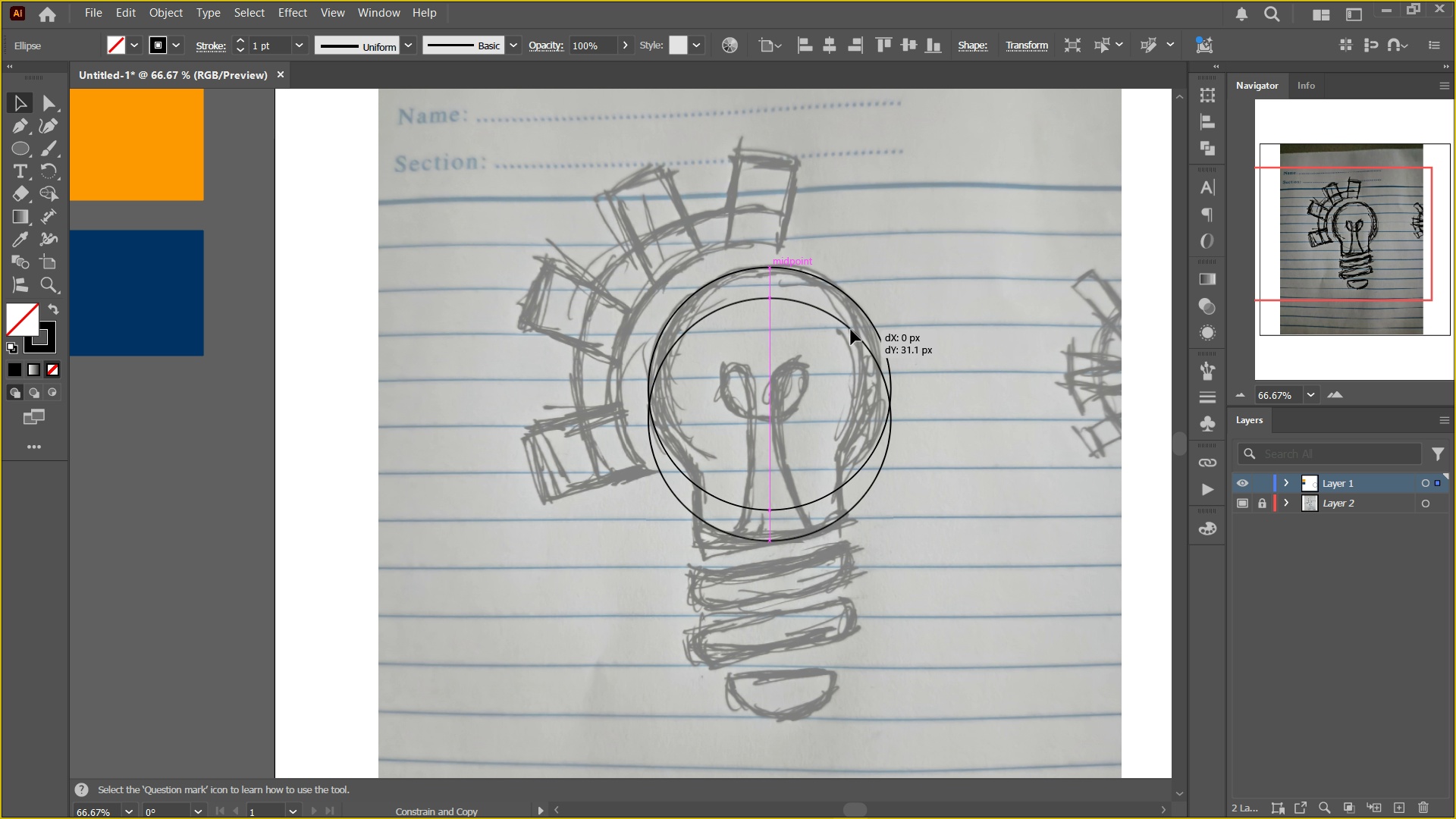 
key(Alt+Shift+ShiftLeft)
 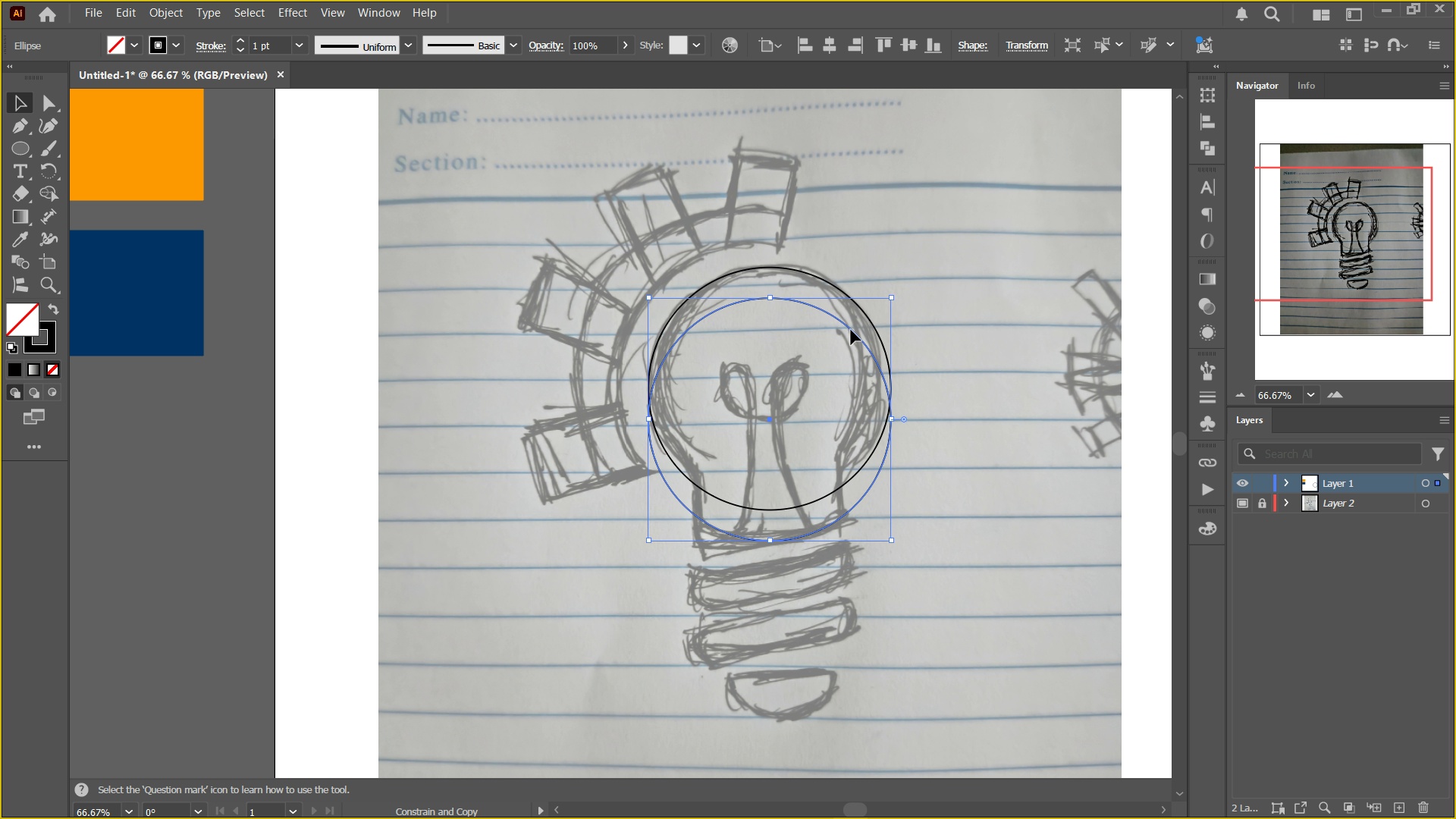 
key(Alt+Shift+ShiftLeft)
 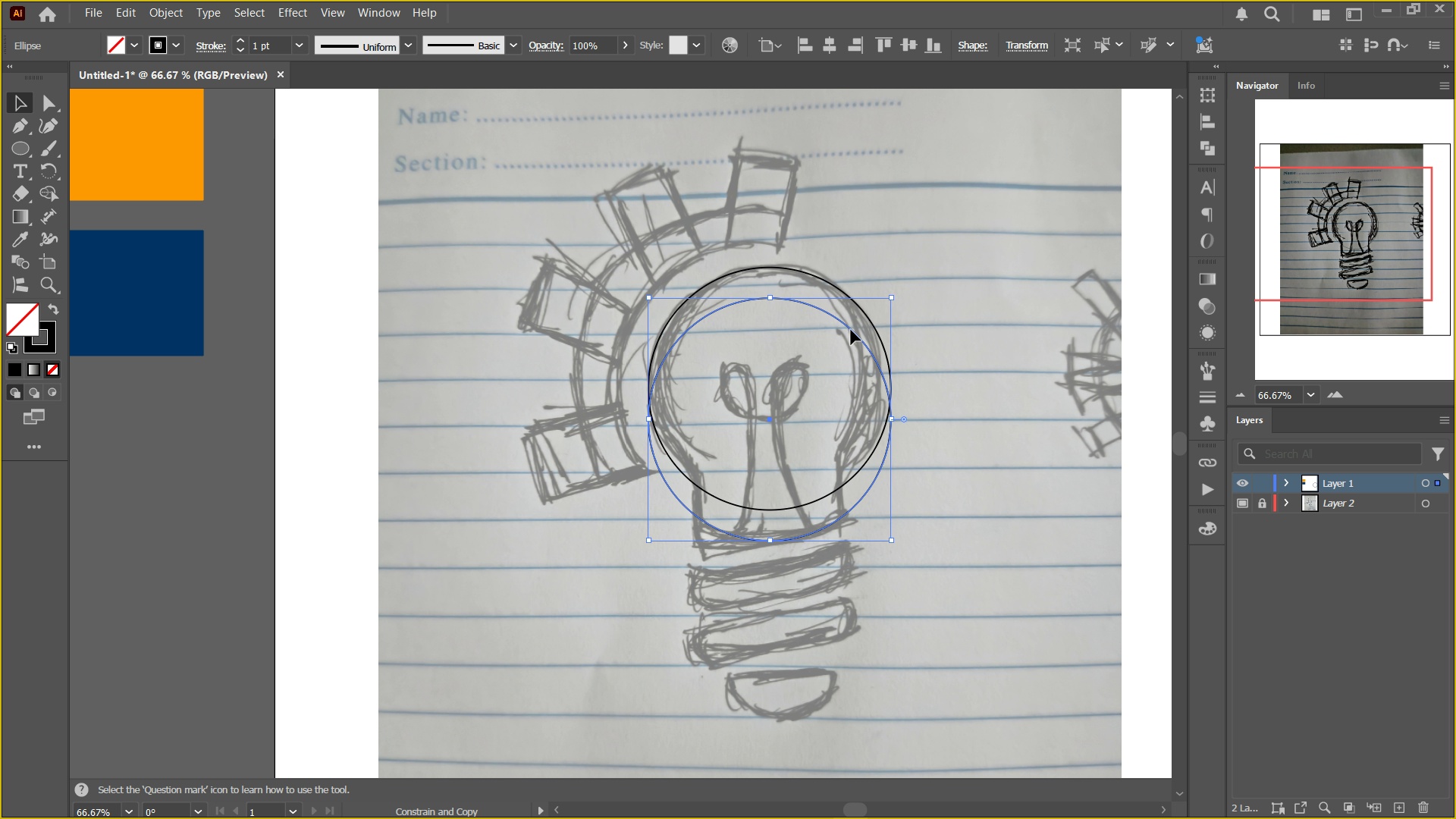 
key(Alt+Shift+ShiftLeft)
 